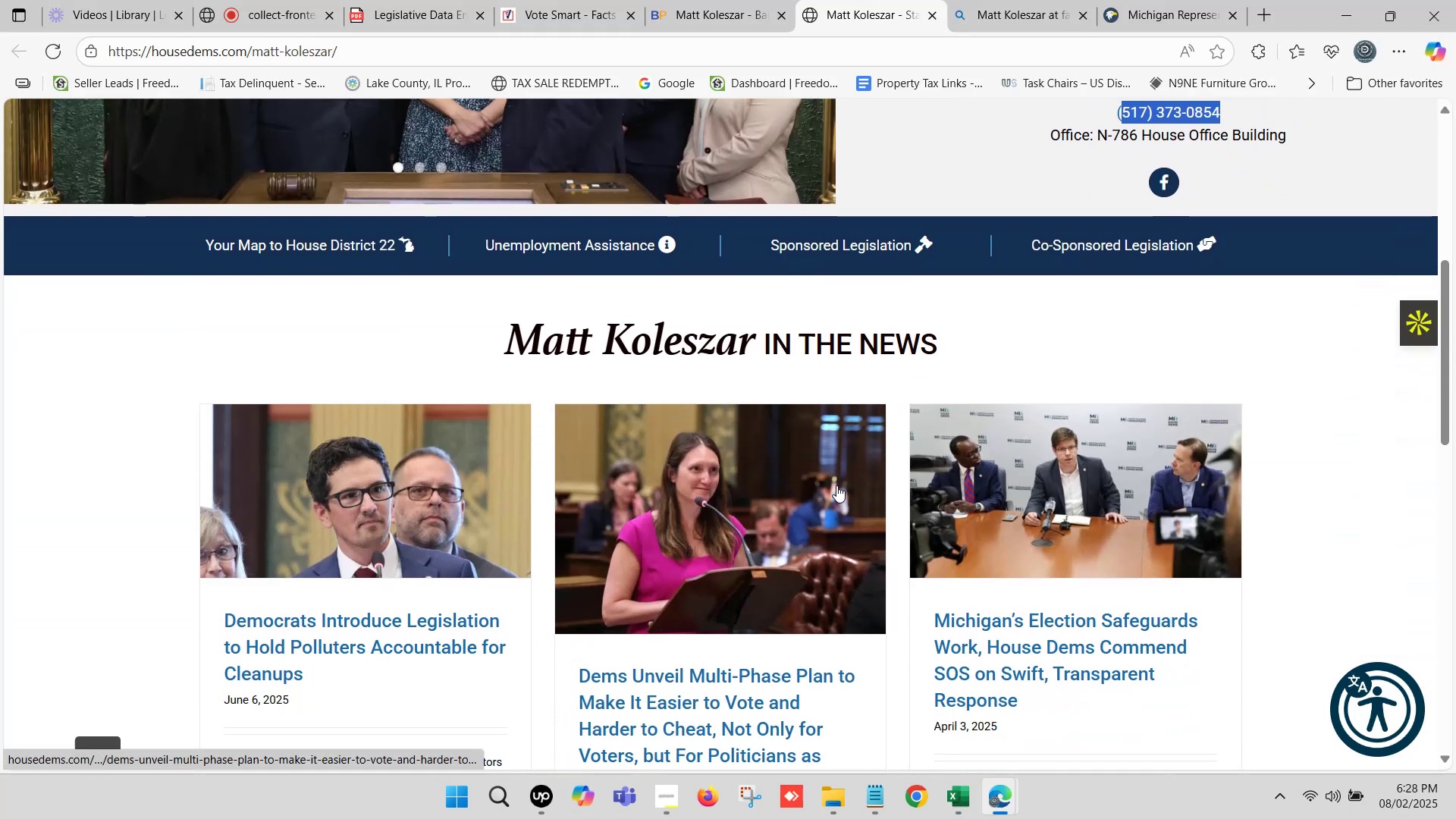 
scroll: coordinate [836, 485], scroll_direction: up, amount: 3.0
 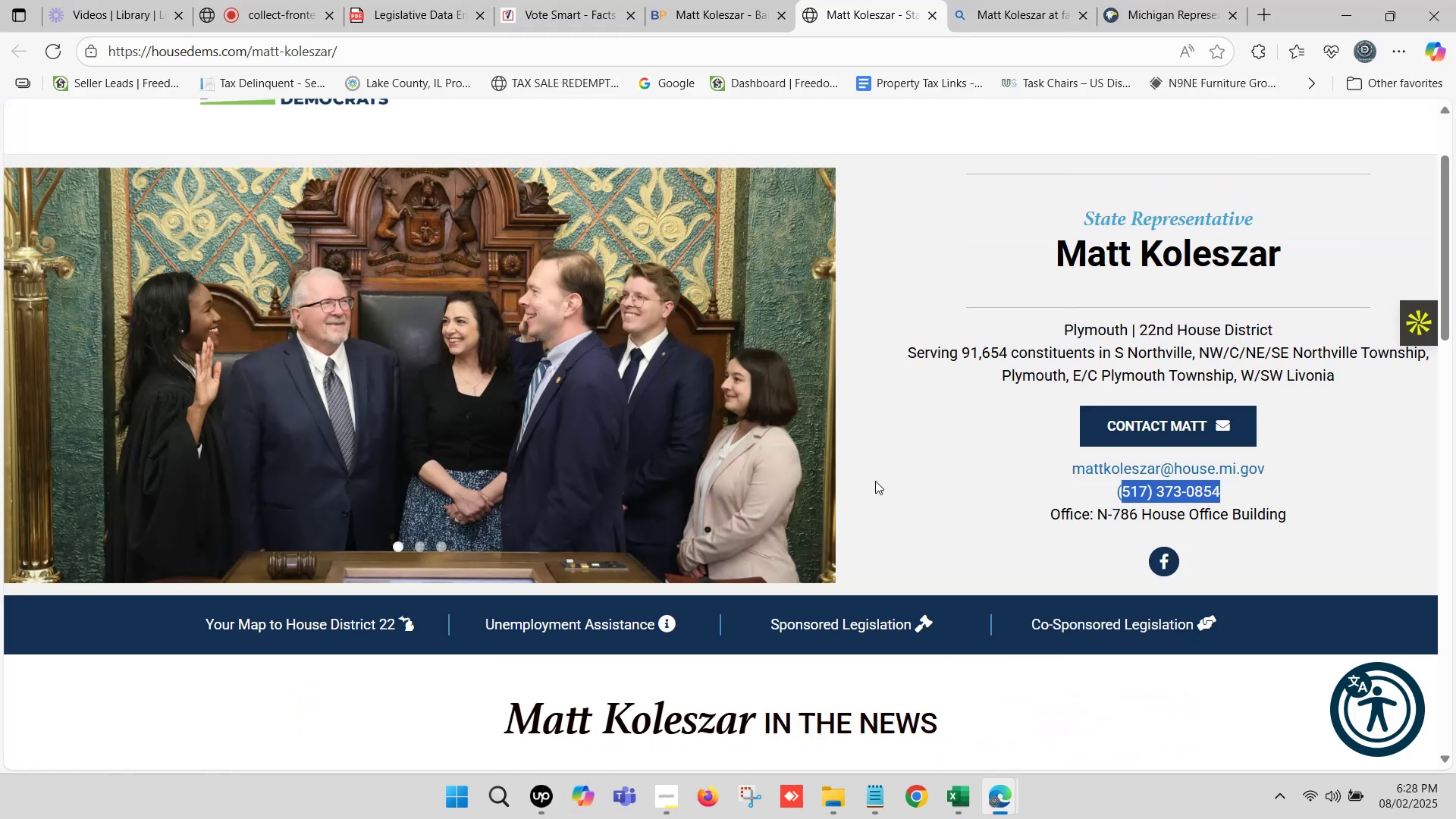 
scroll: coordinate [854, 507], scroll_direction: down, amount: 15.0
 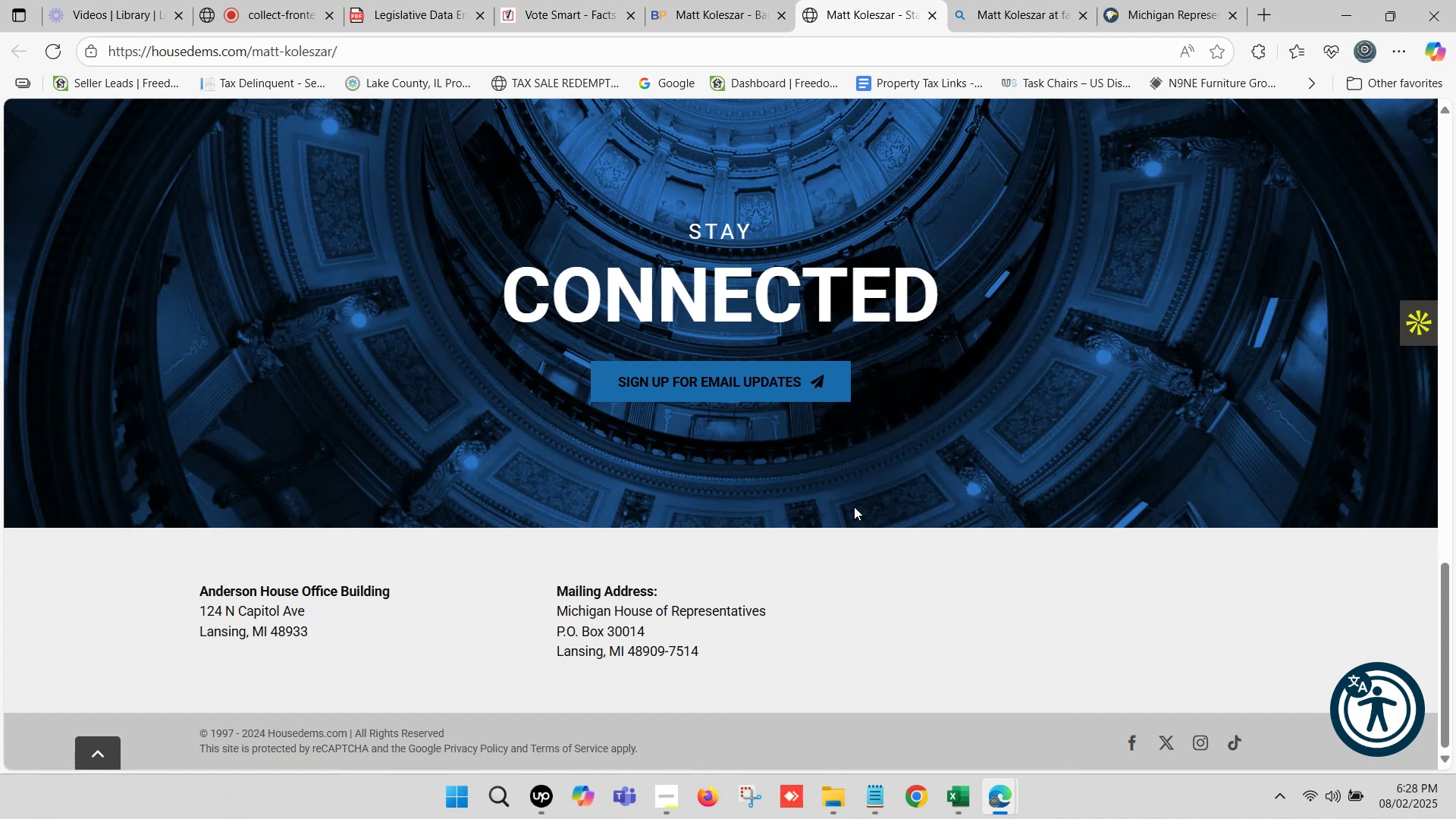 
scroll: coordinate [854, 507], scroll_direction: up, amount: 5.0
 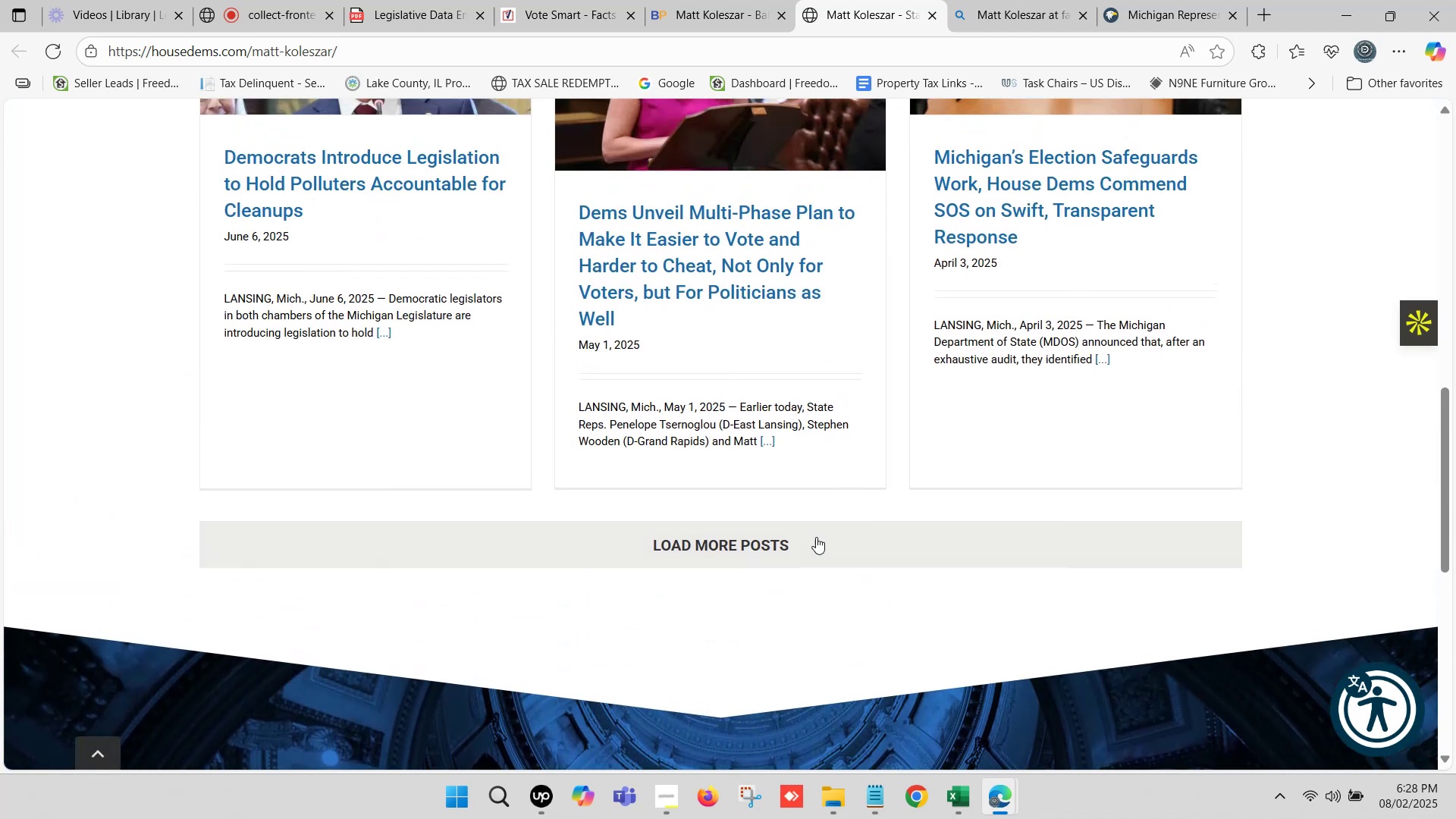 
left_click([815, 545])
 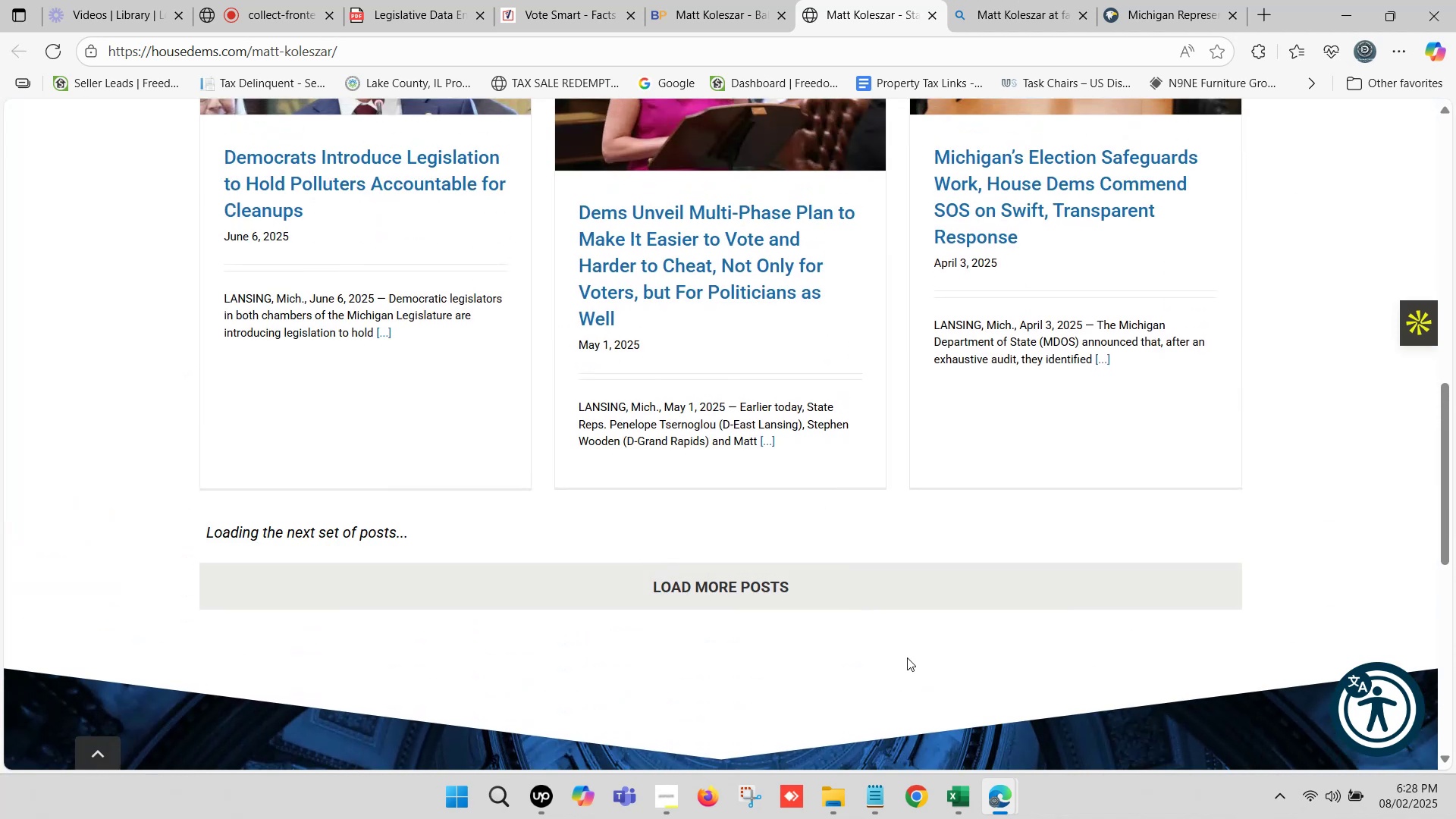 
left_click([958, 799])
 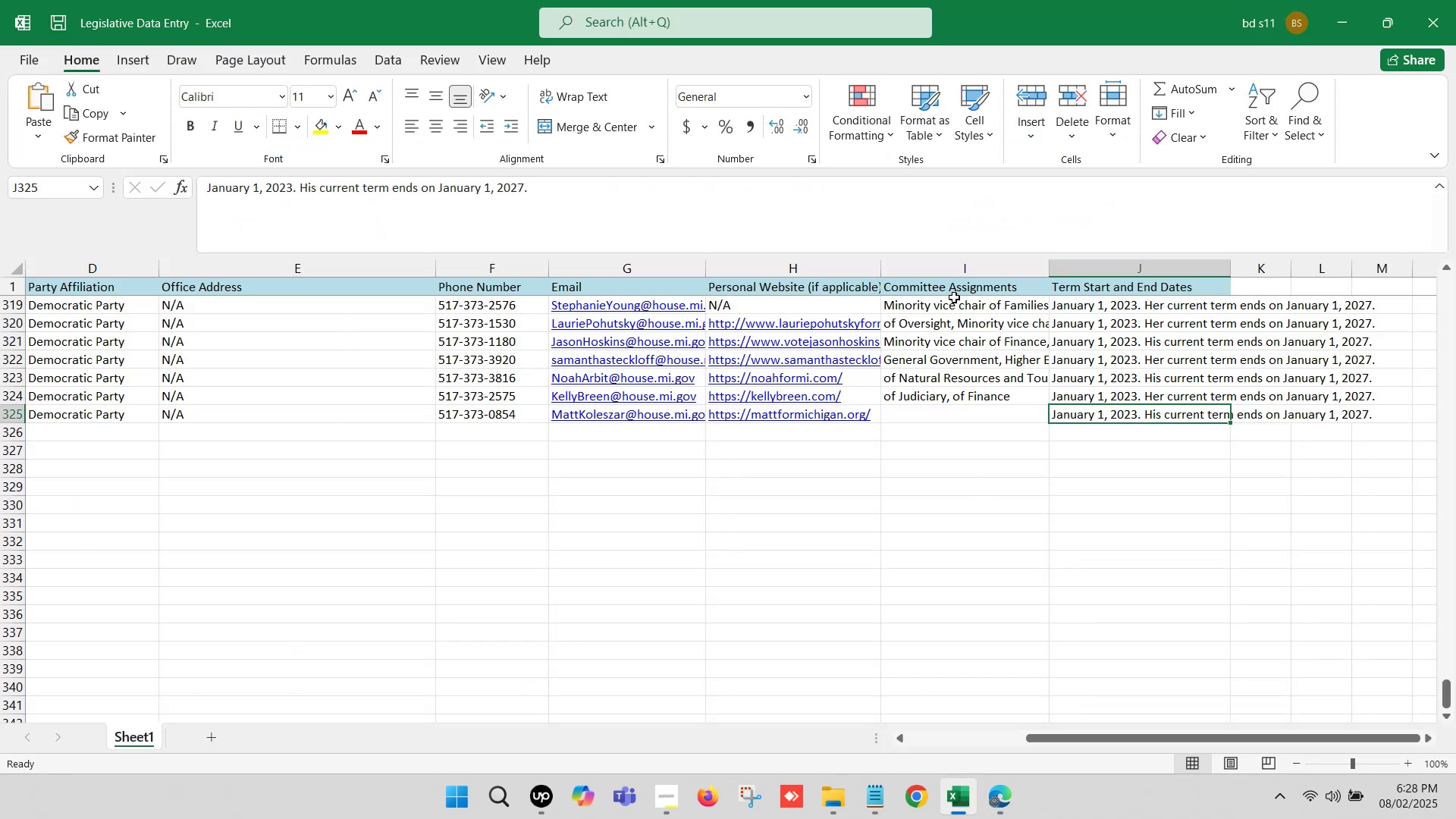 
left_click([955, 287])
 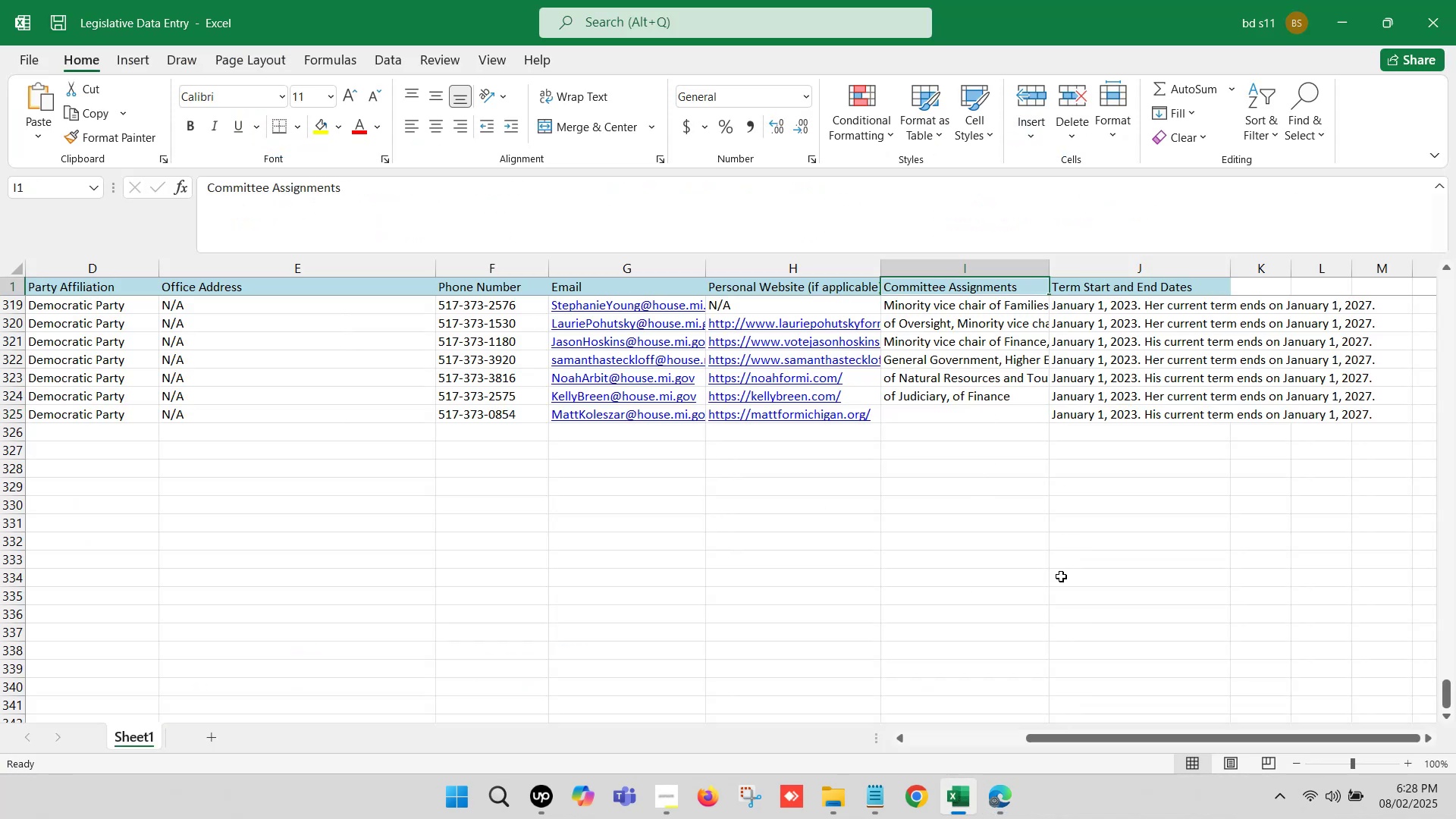 
key(Control+C)
 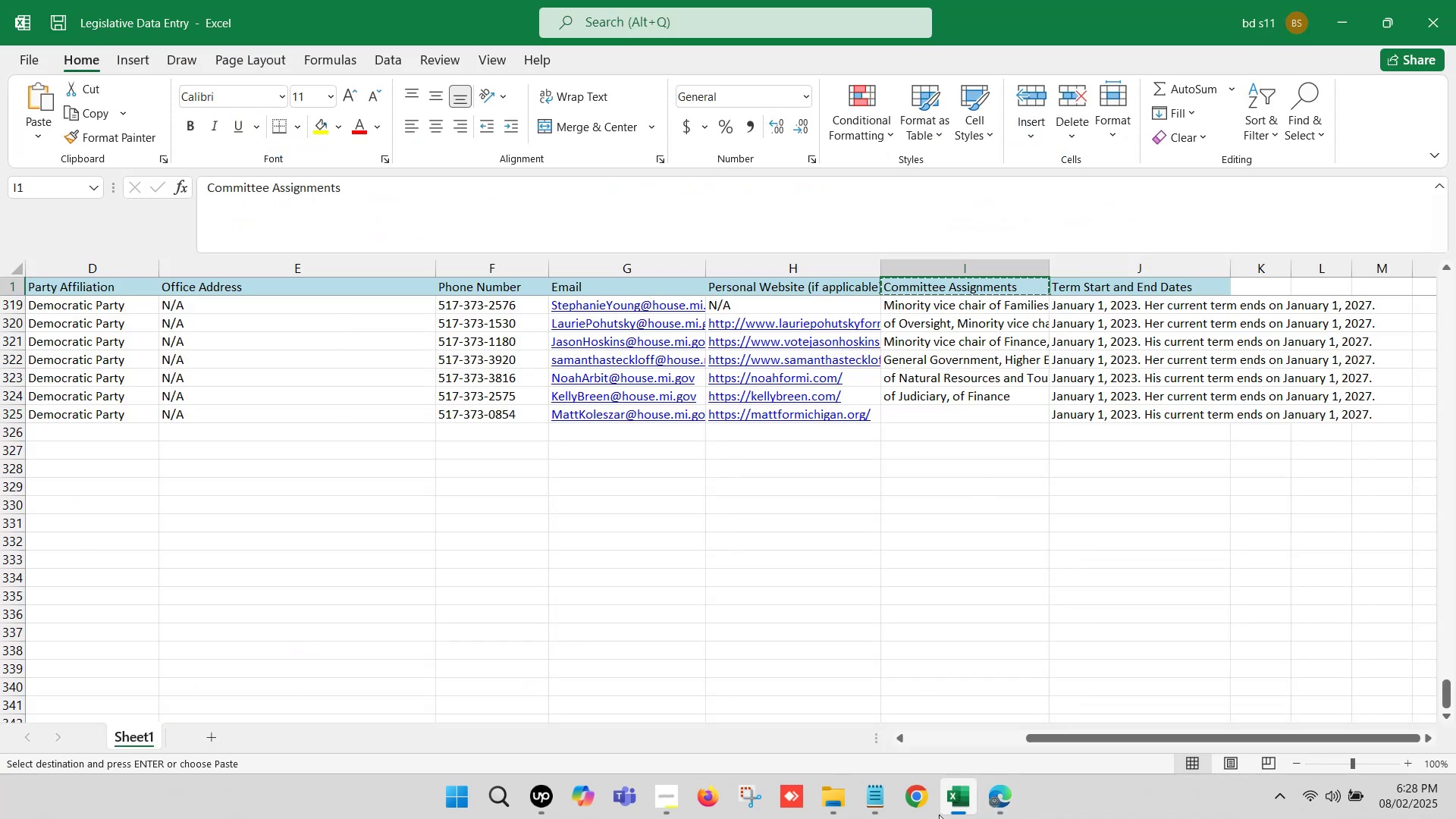 
left_click([939, 814])
 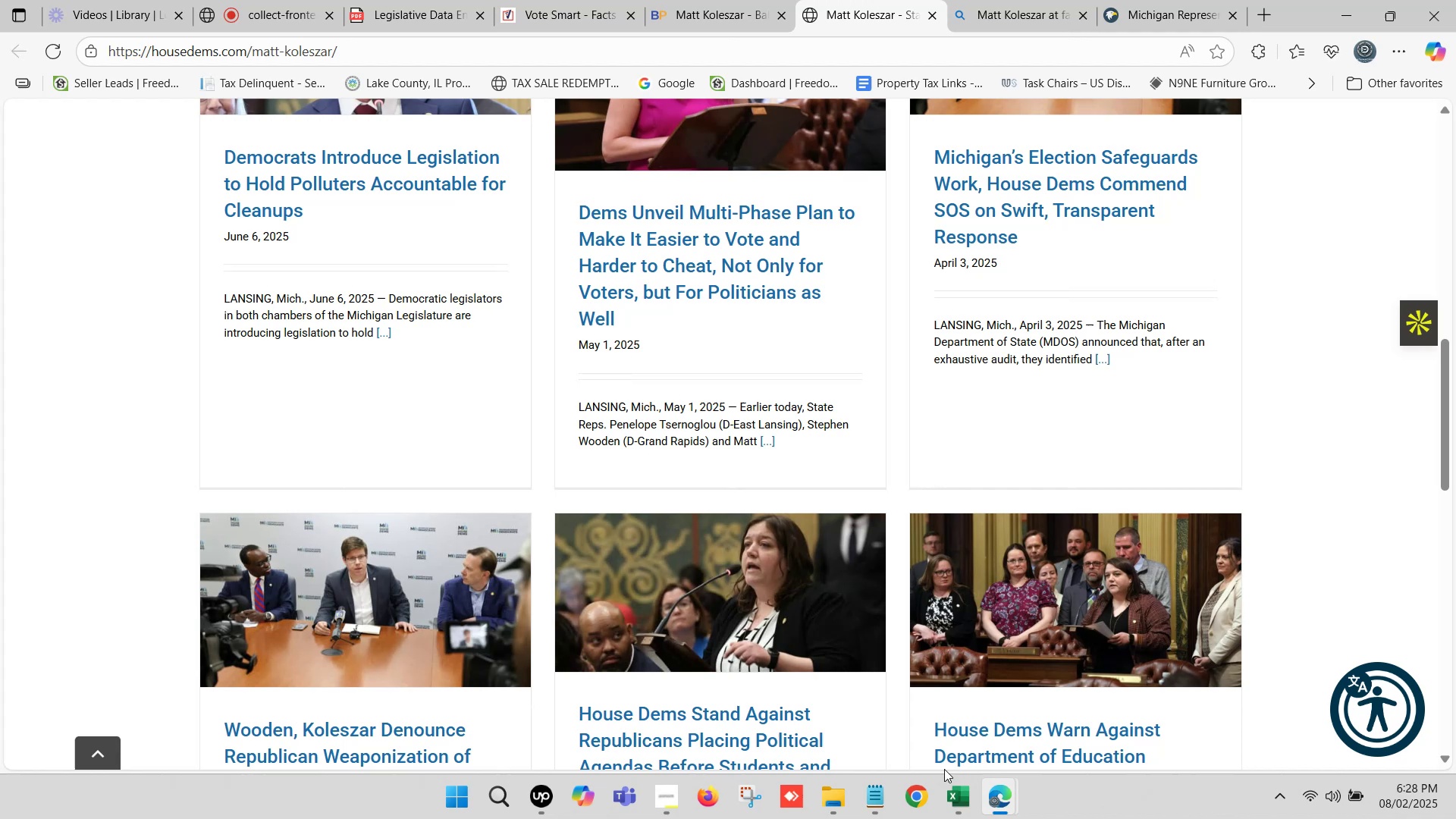 
key(Control+F)
 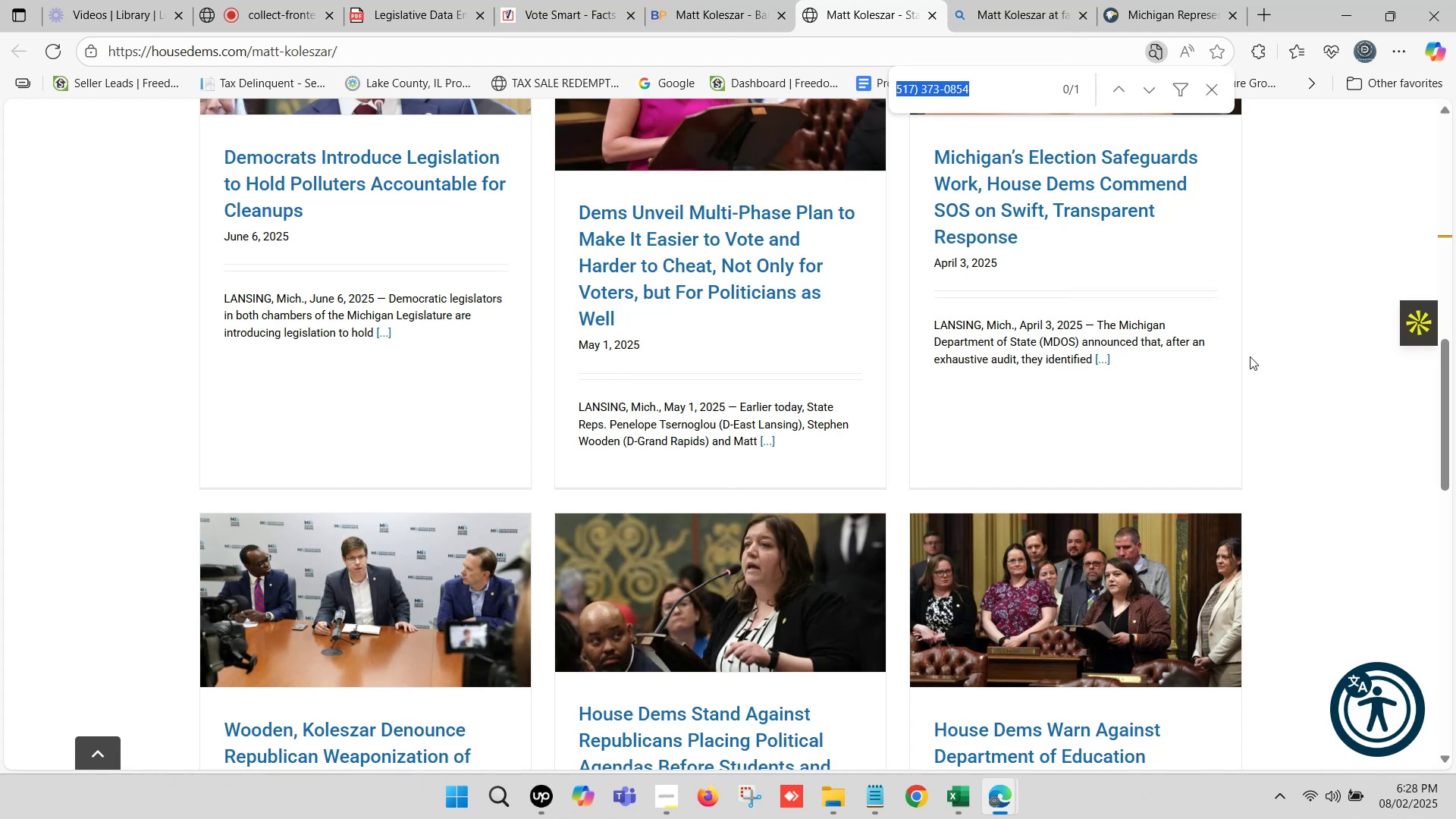 
key(Control+V)
 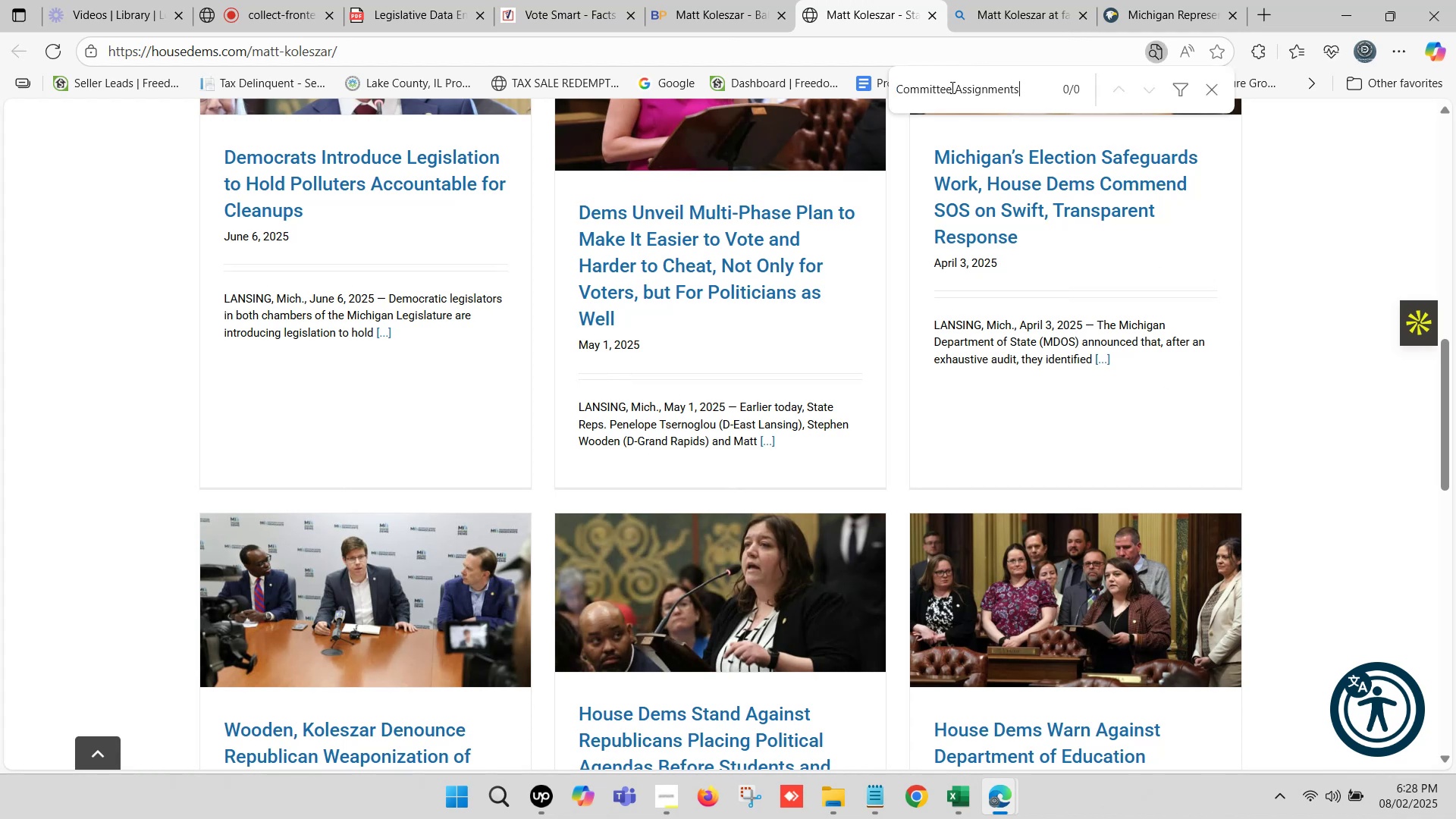 
key(Backspace)
 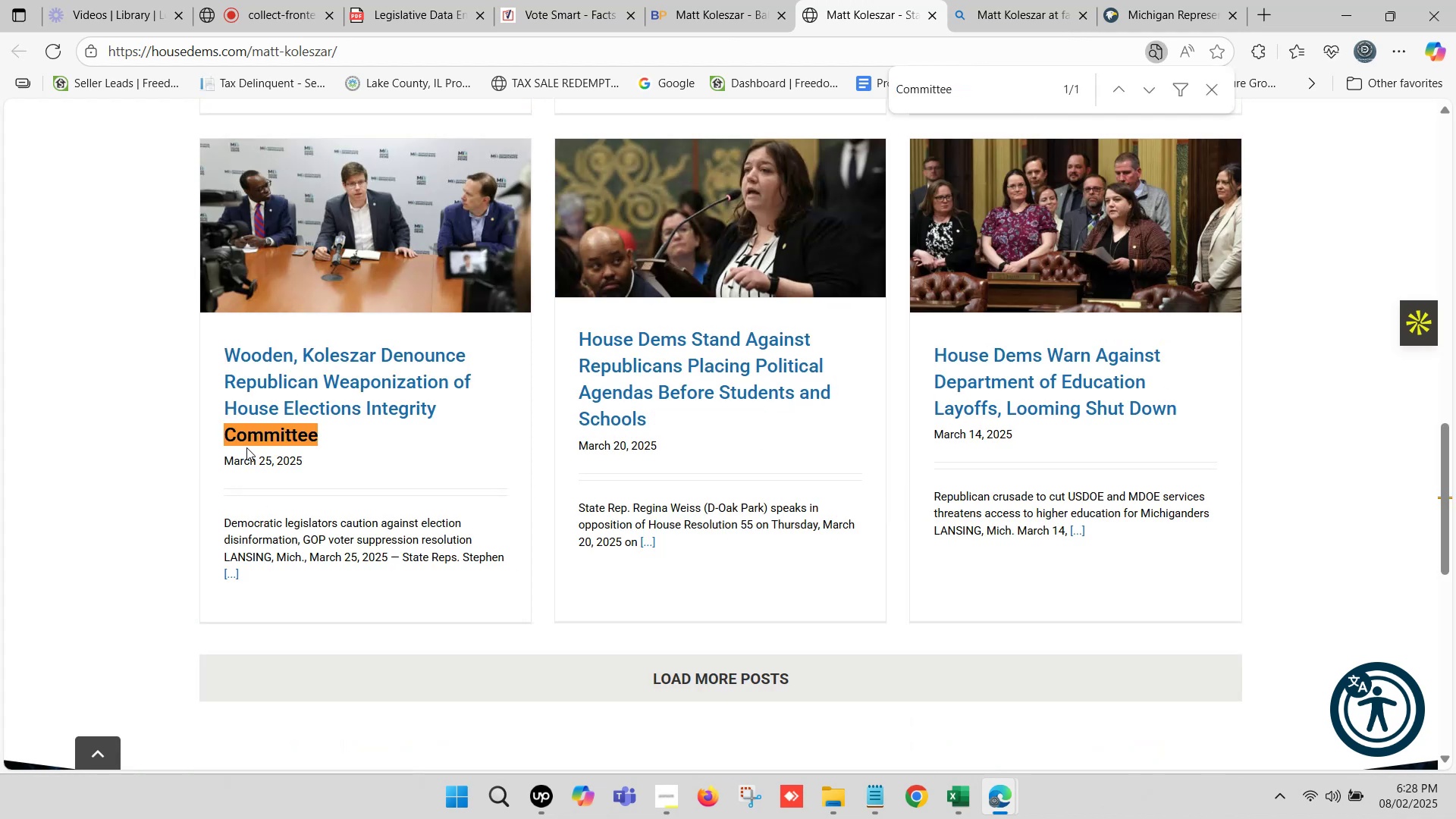 
left_click([260, 438])
 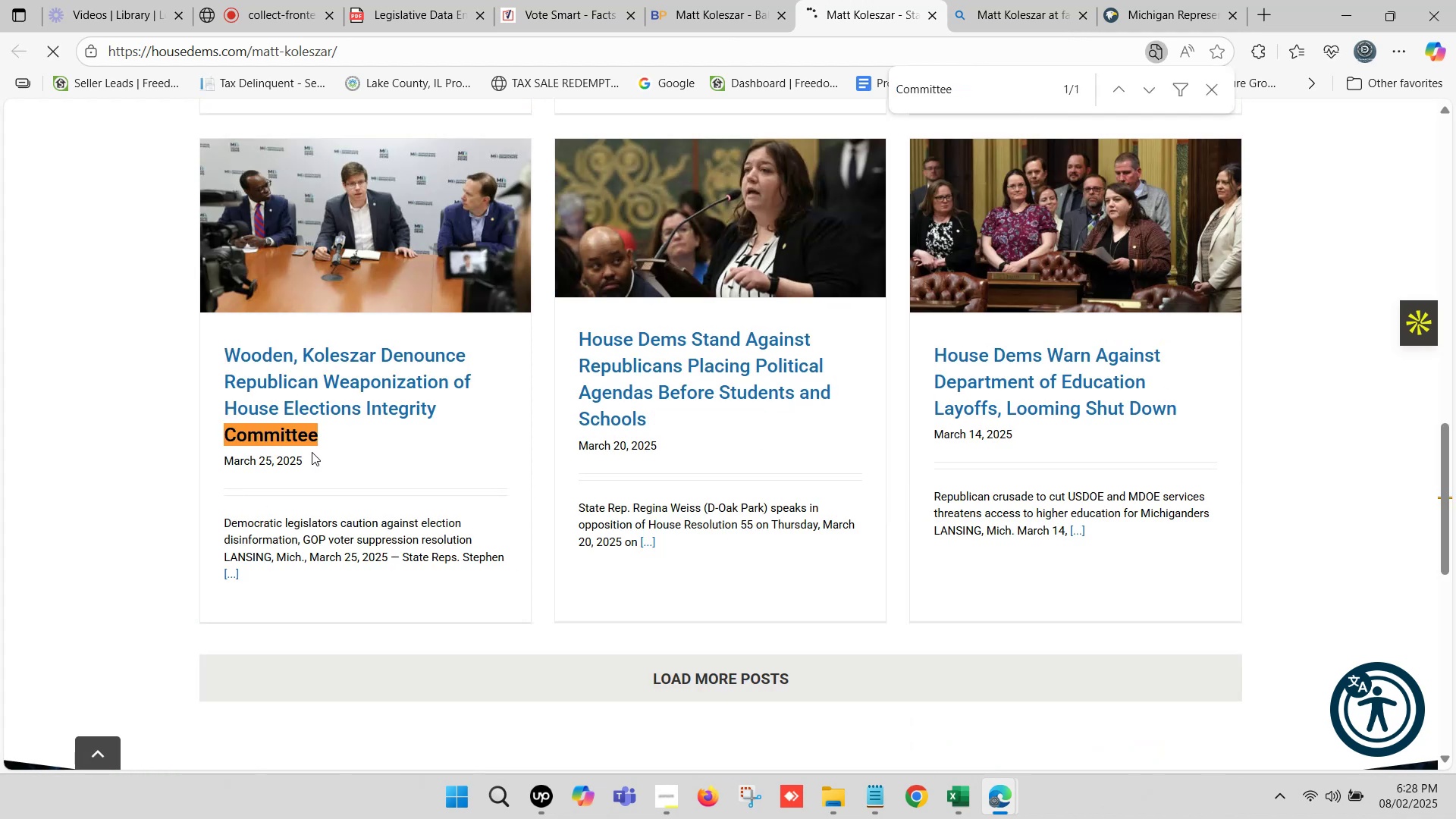 
wait(8.42)
 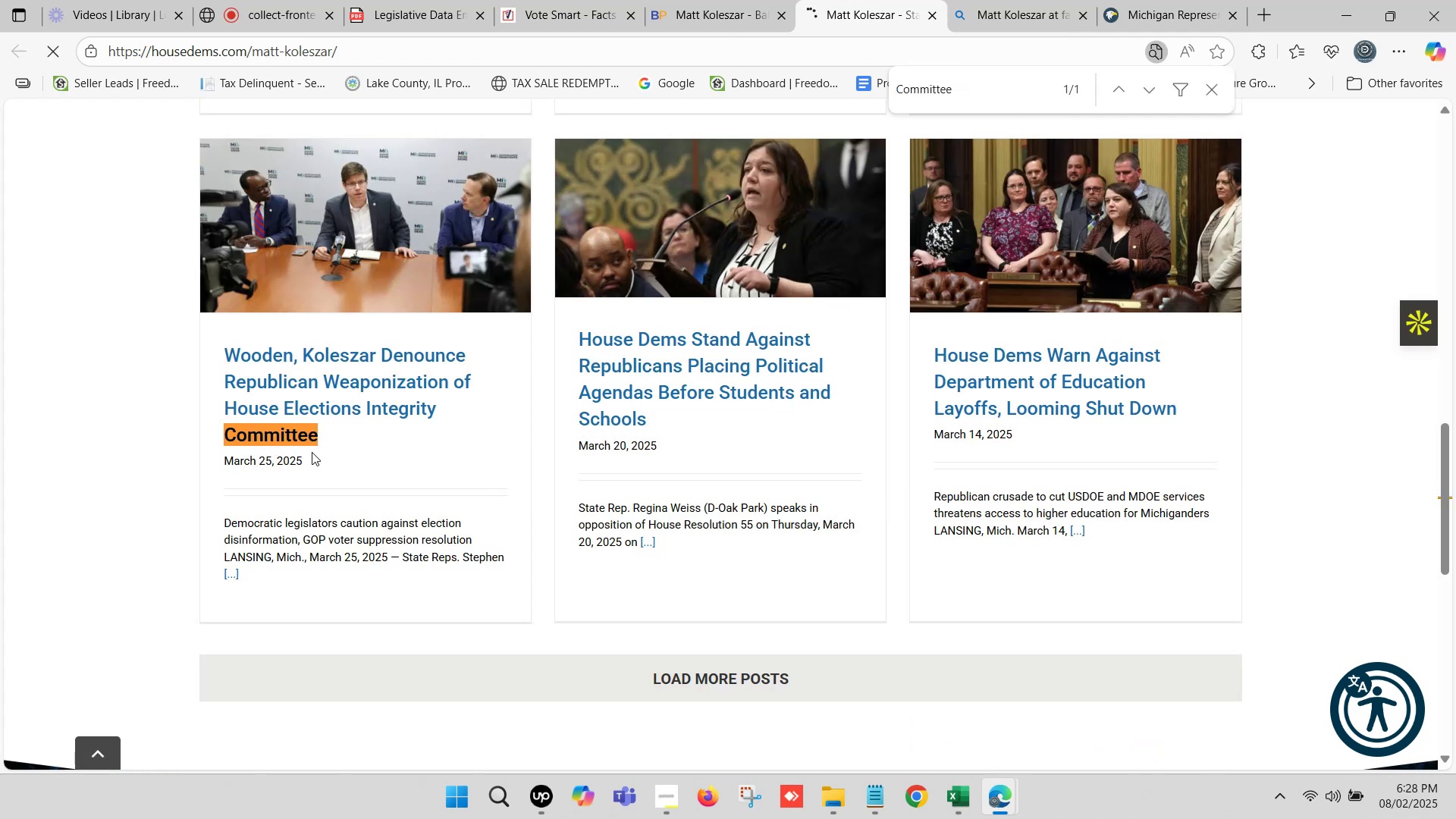 
scroll: coordinate [495, 461], scroll_direction: down, amount: 14.0
 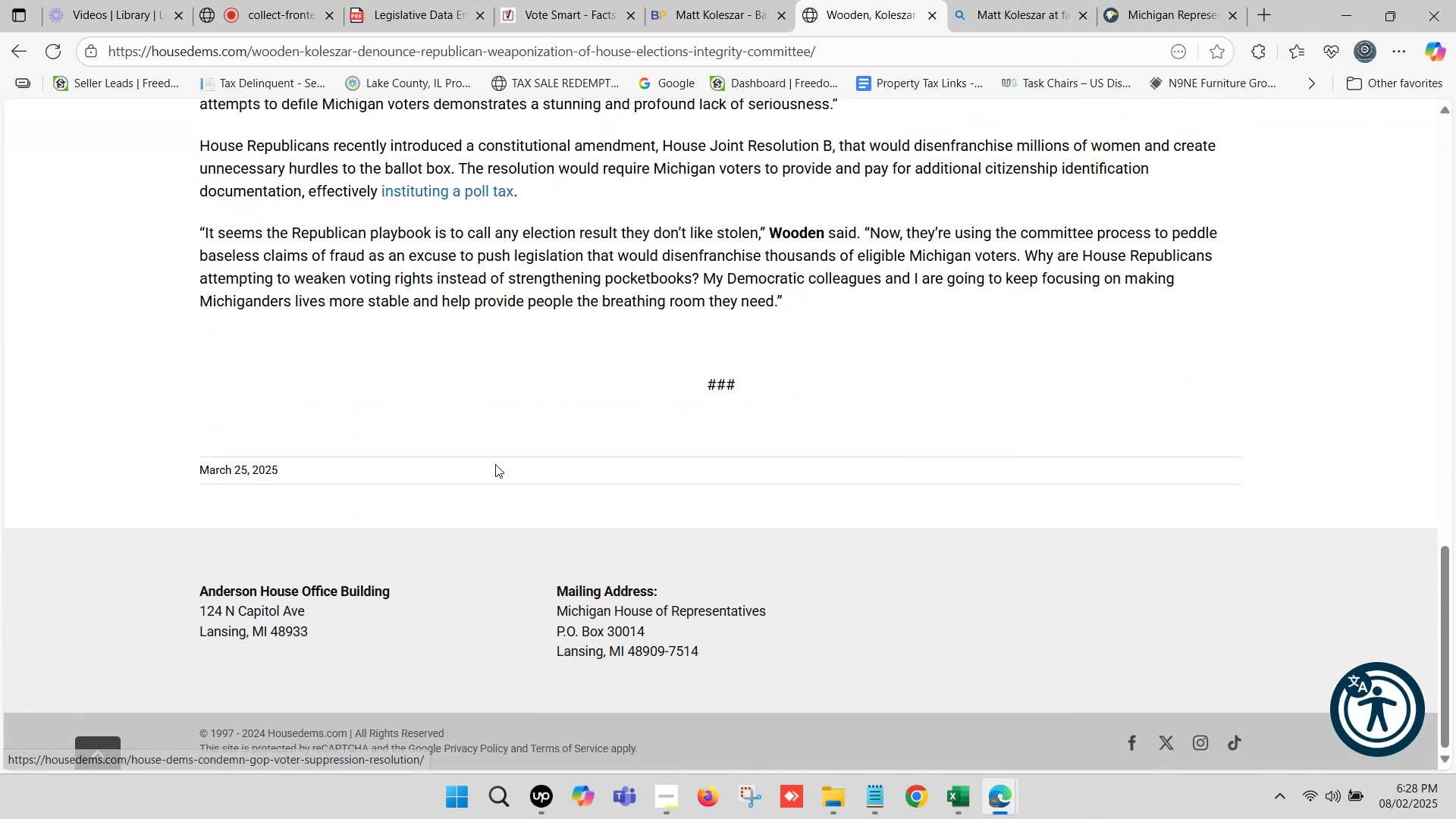 
scroll: coordinate [488, 453], scroll_direction: up, amount: 13.0
 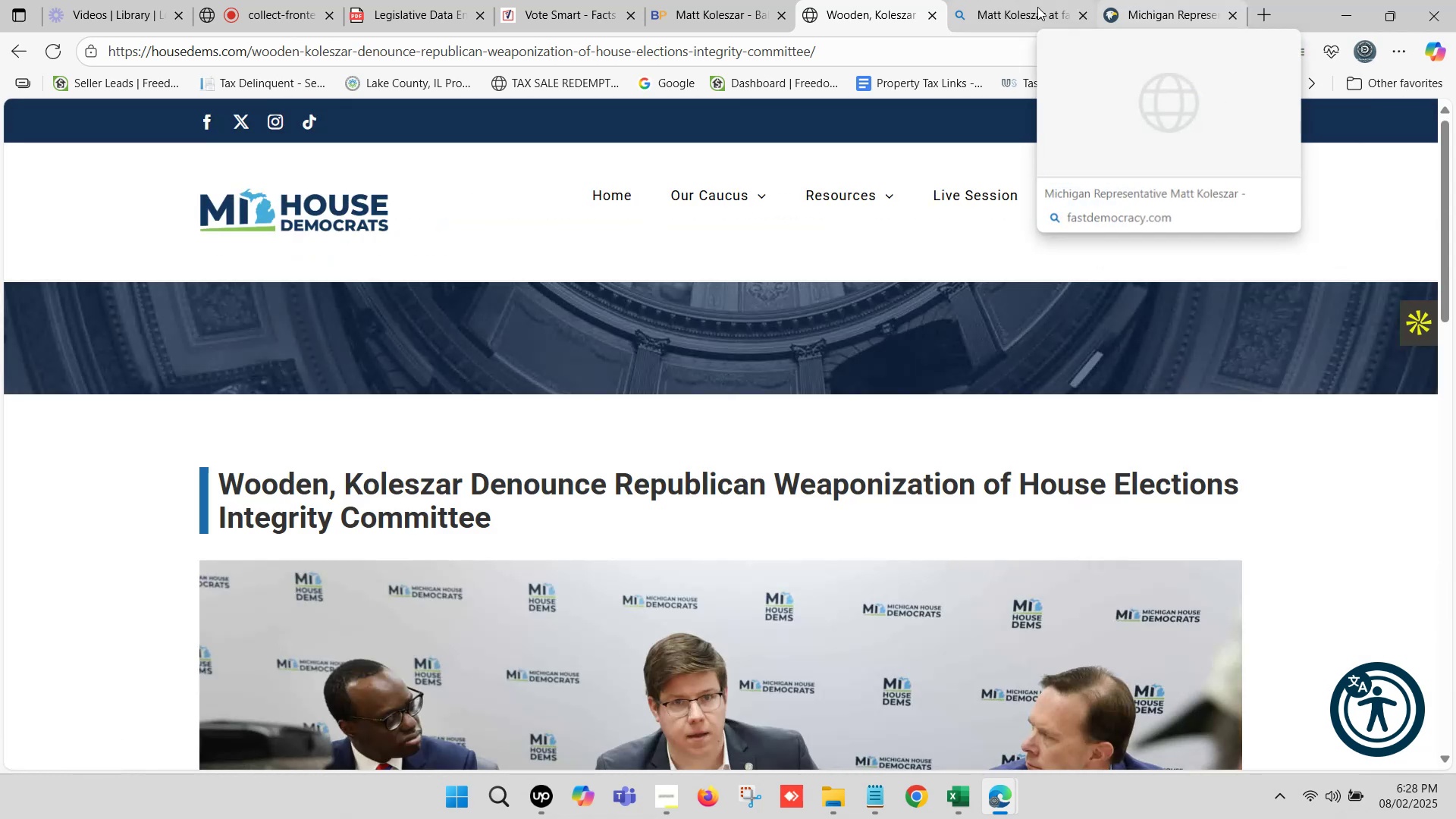 
left_click([1043, 0])
 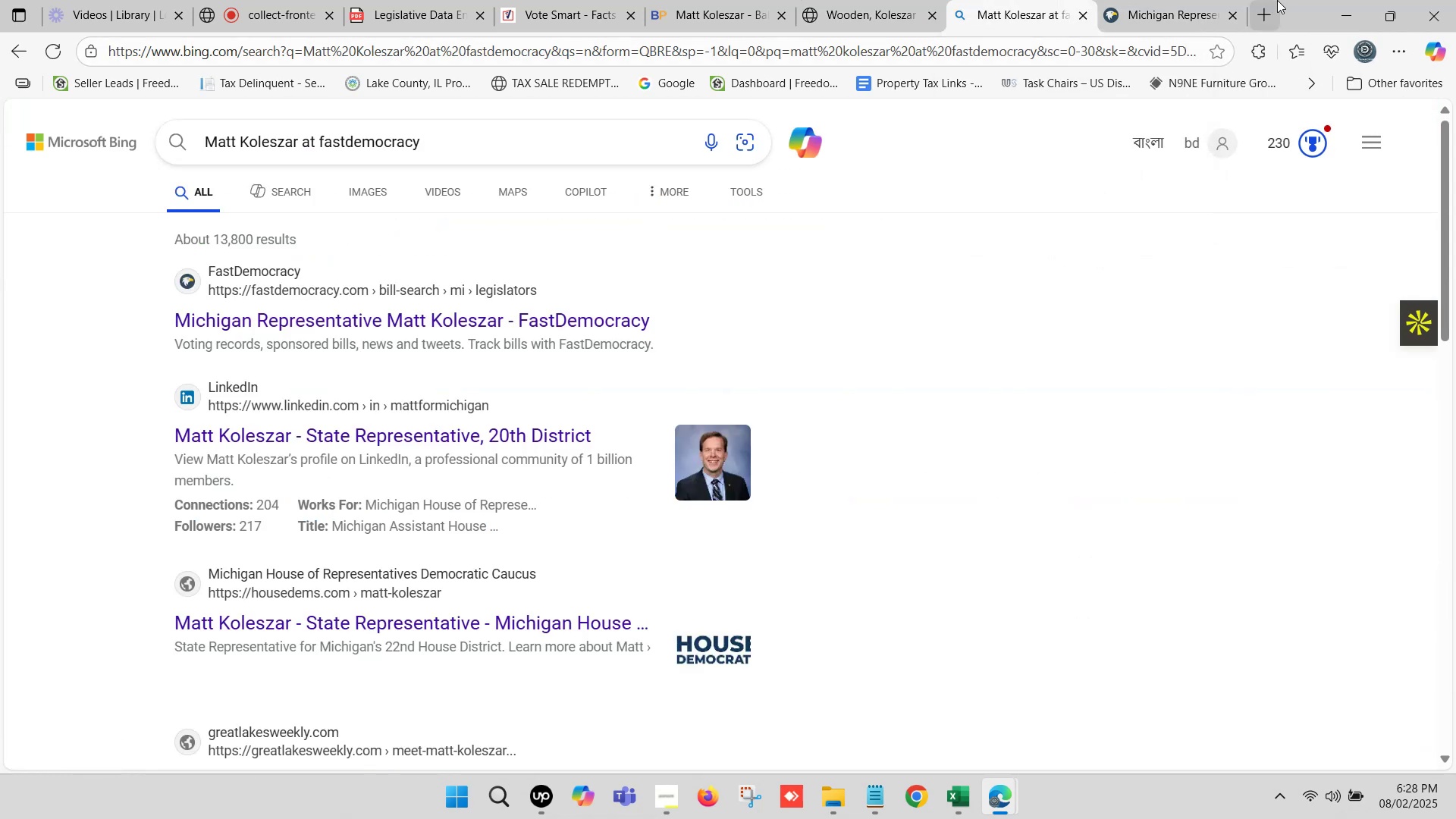 
left_click([1273, 6])
 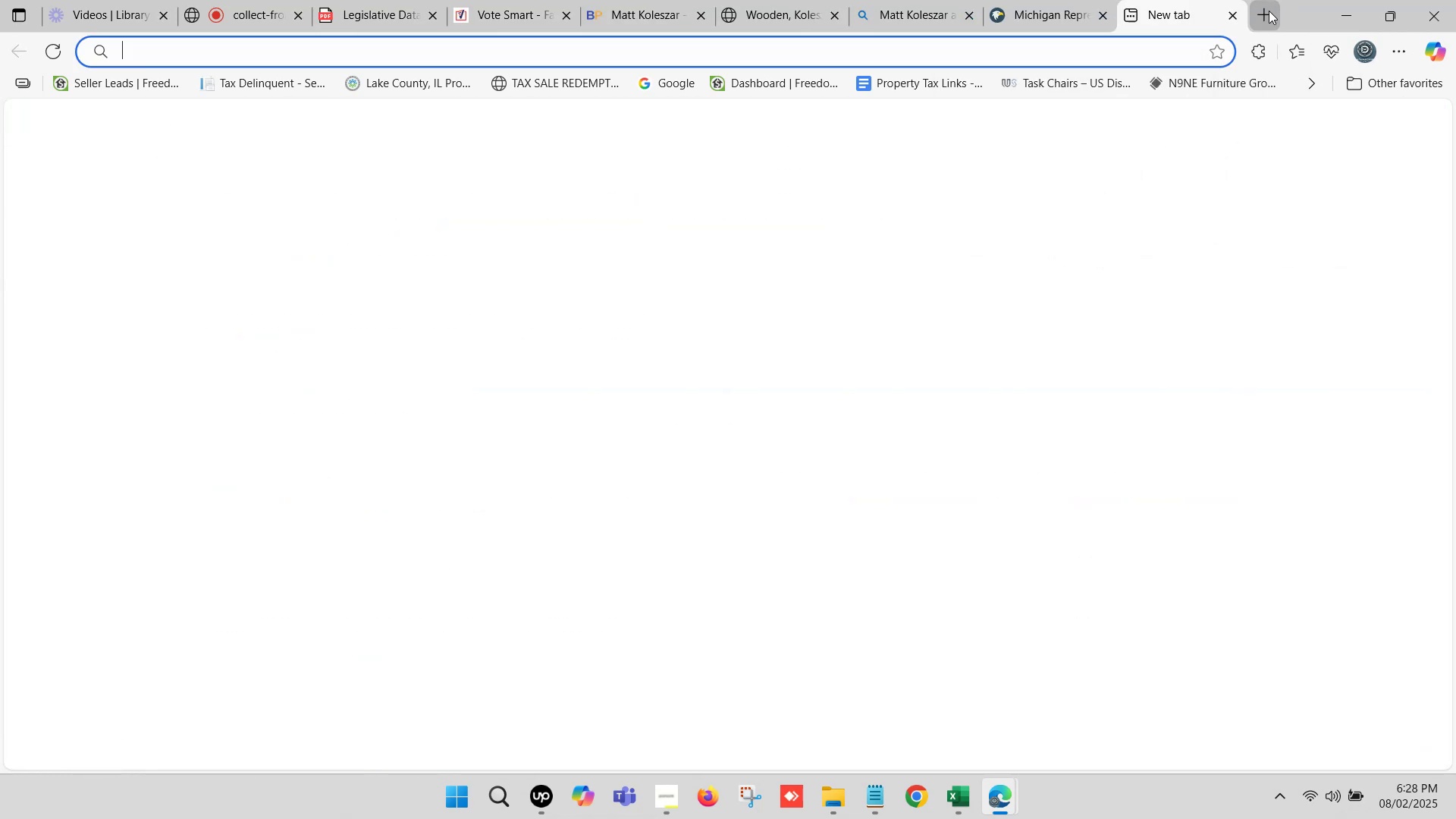 
key(Control+V)
 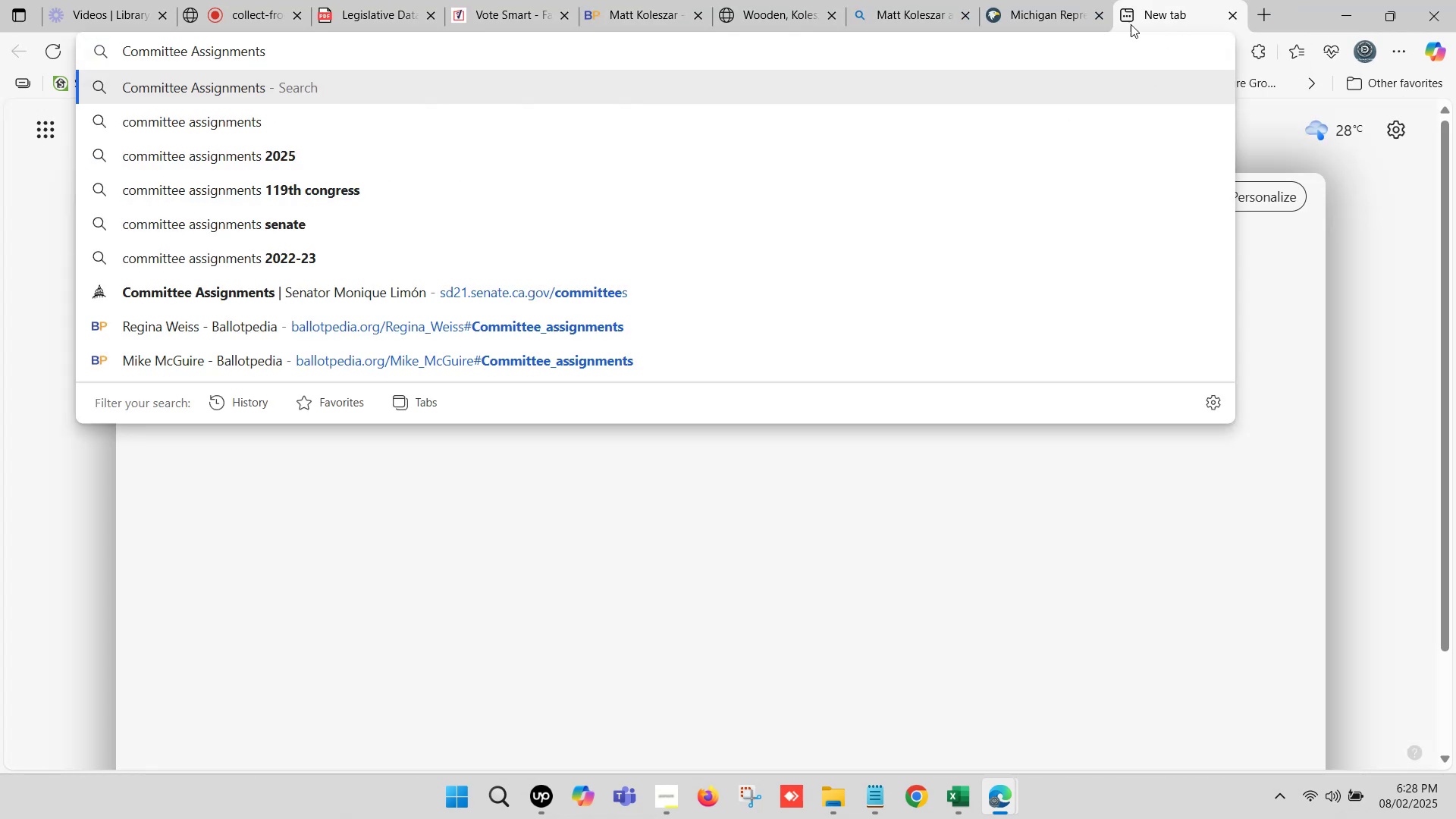 
left_click([1048, 0])
 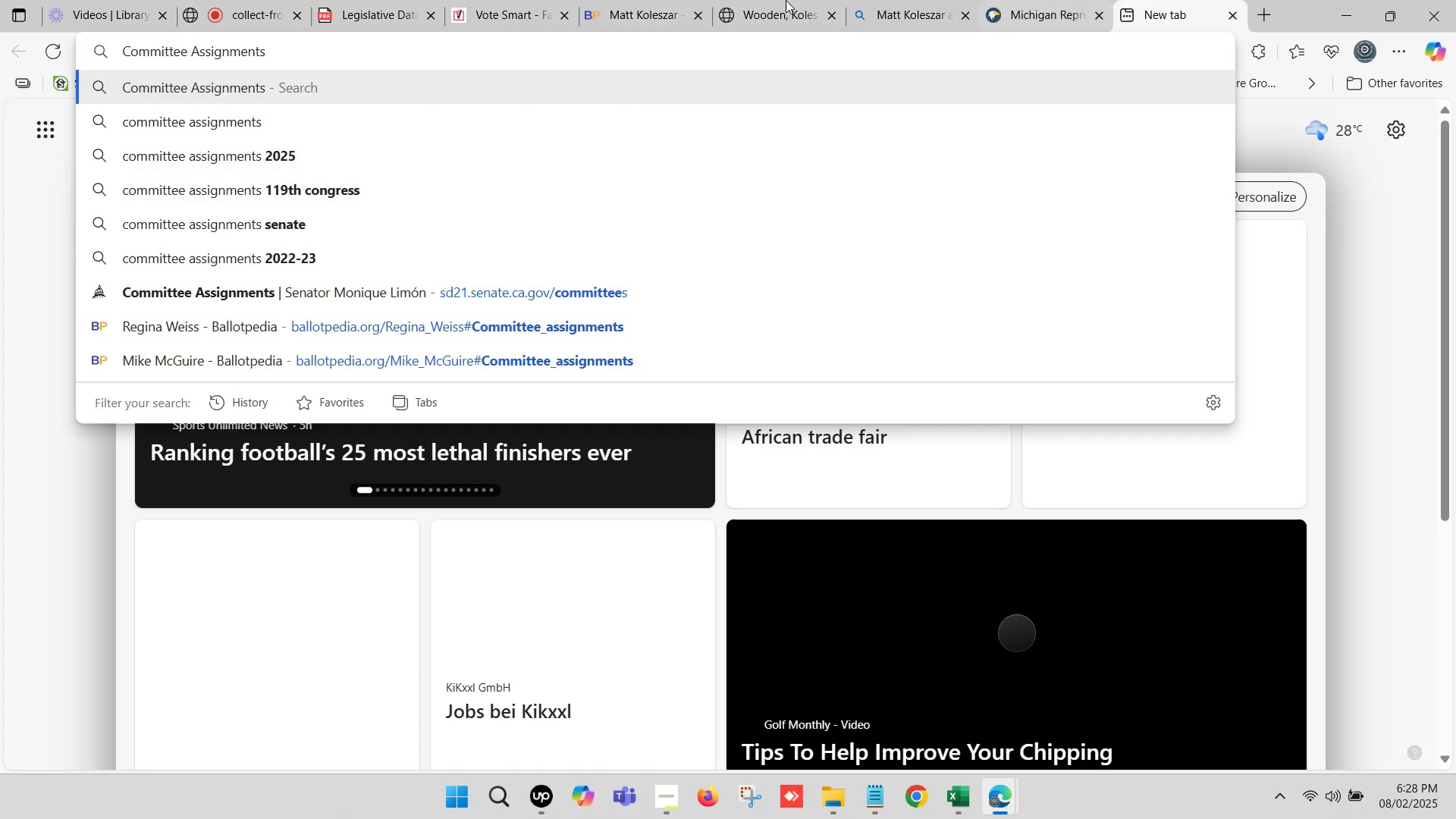 
left_click([786, 0])
 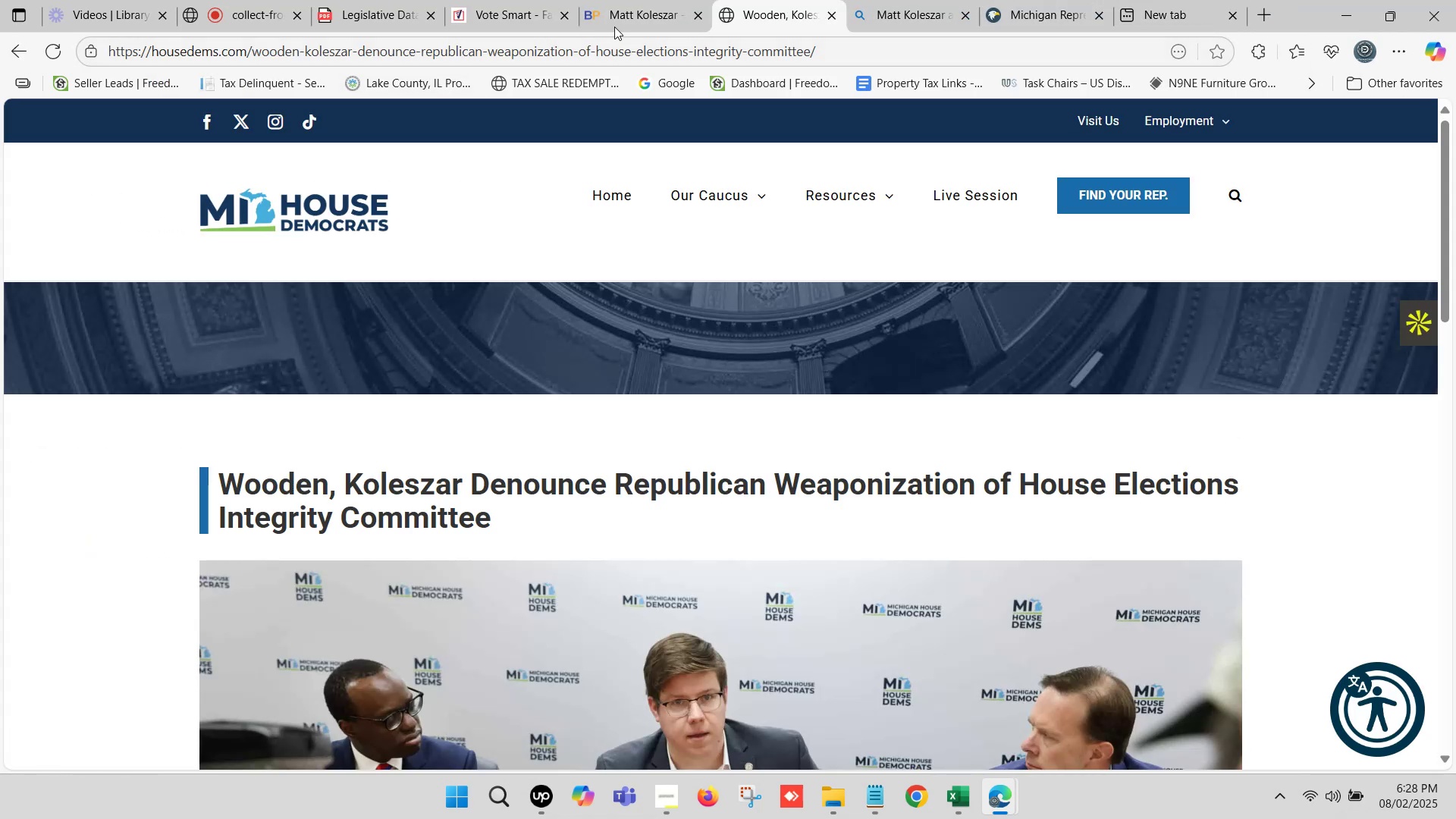 
left_click([653, 0])
 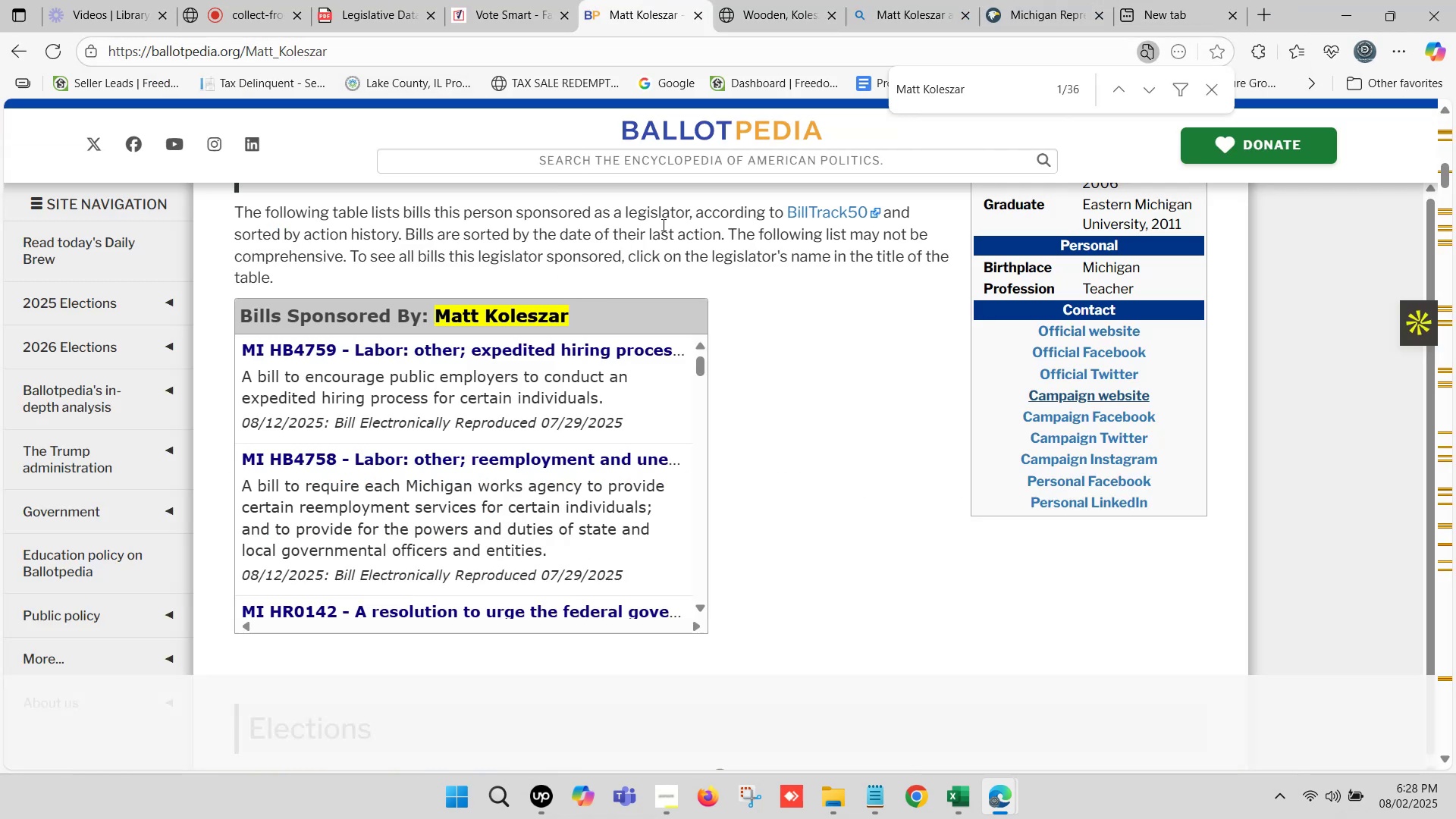 
scroll: coordinate [619, 300], scroll_direction: up, amount: 18.0
 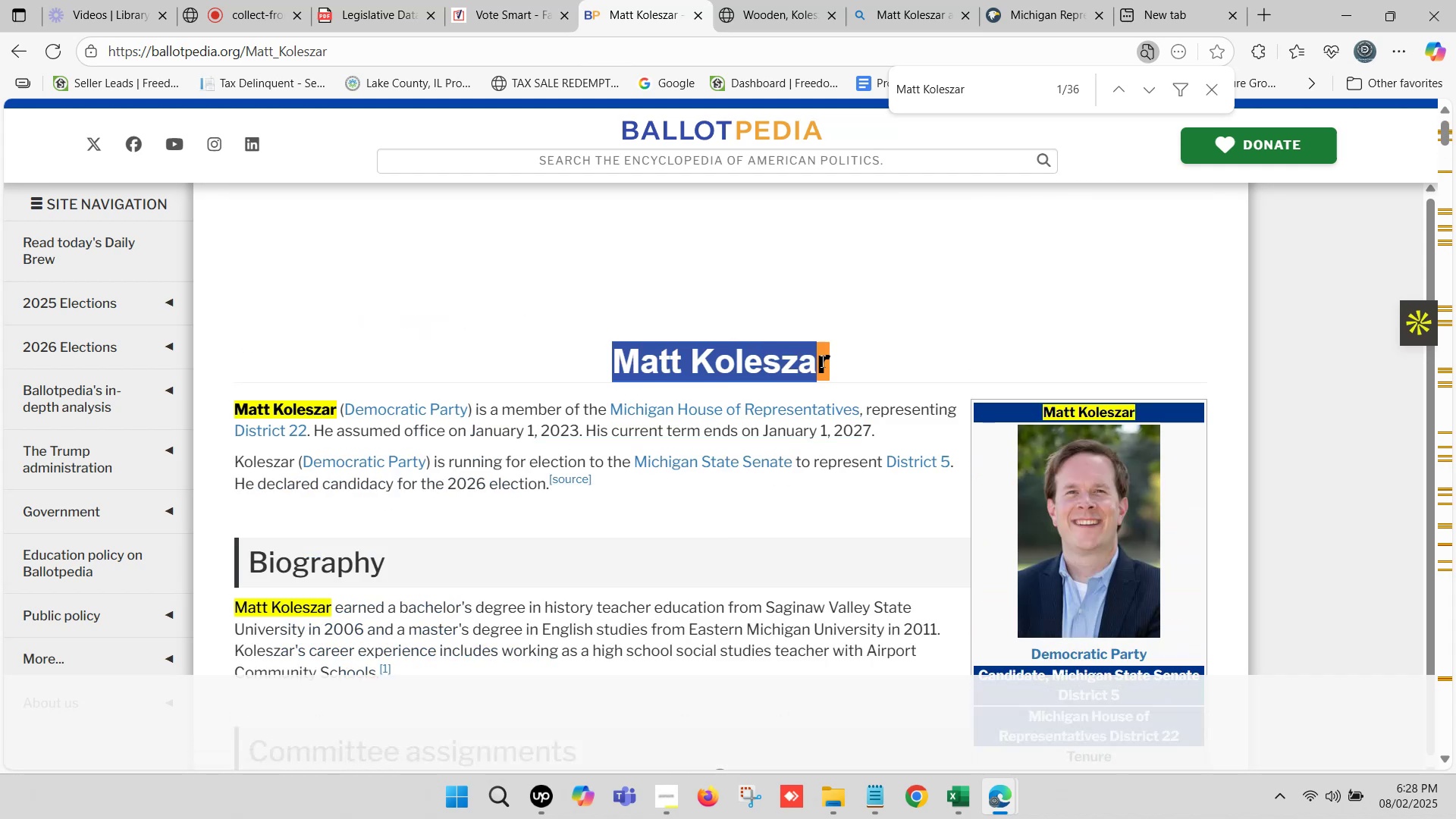 
key(Control+C)
 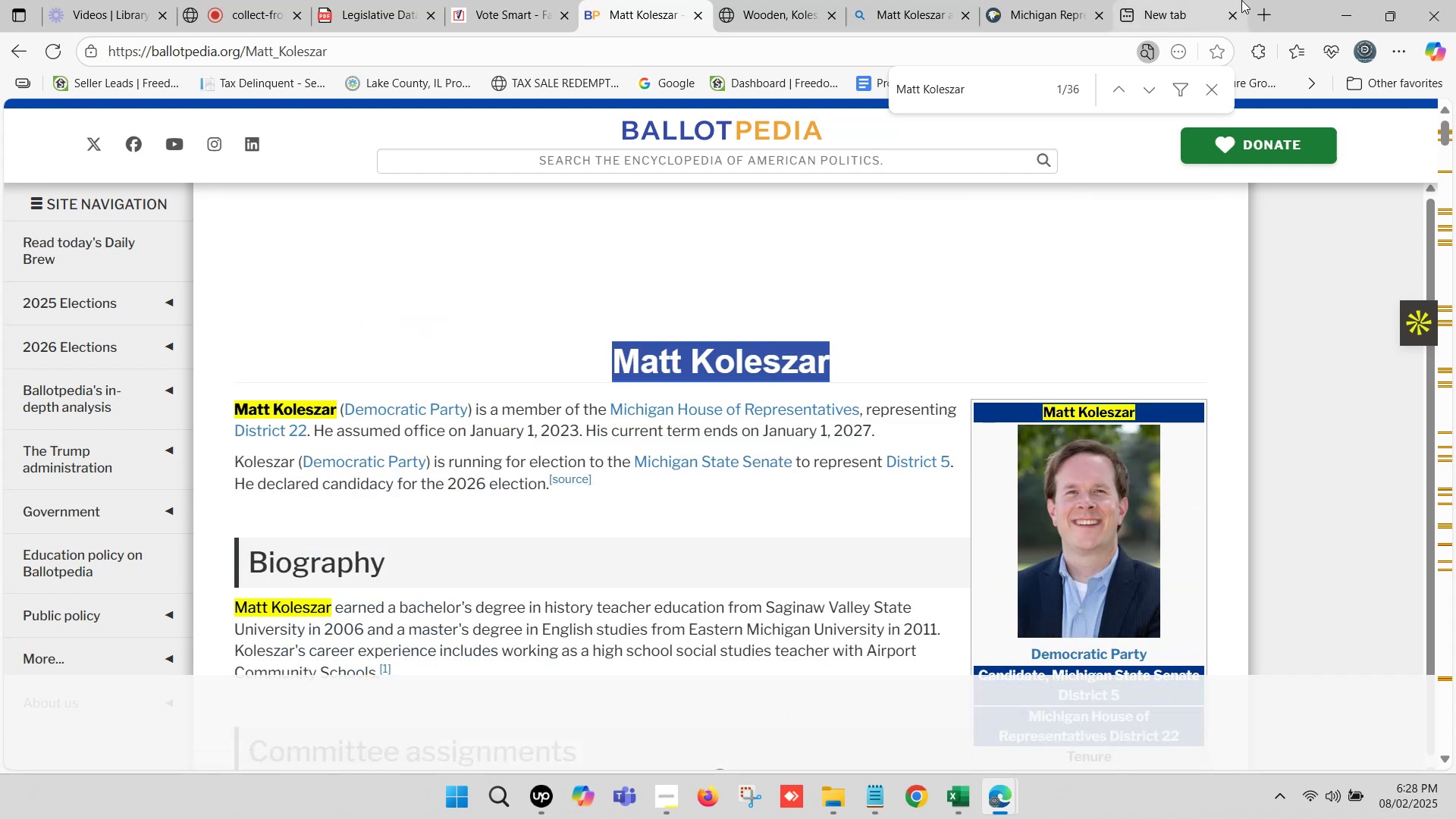 
left_click([1241, 0])
 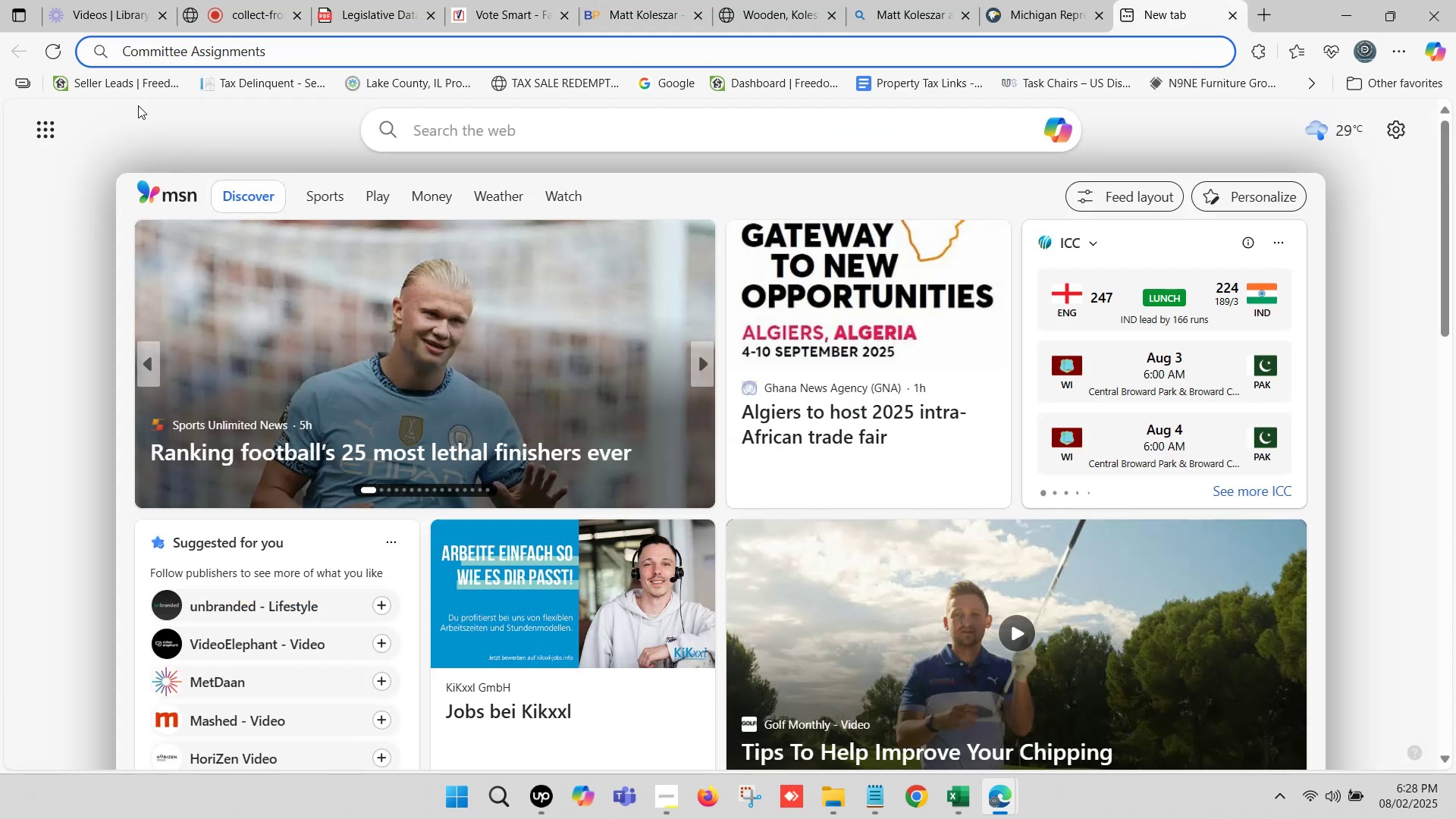 
left_click([122, 44])
 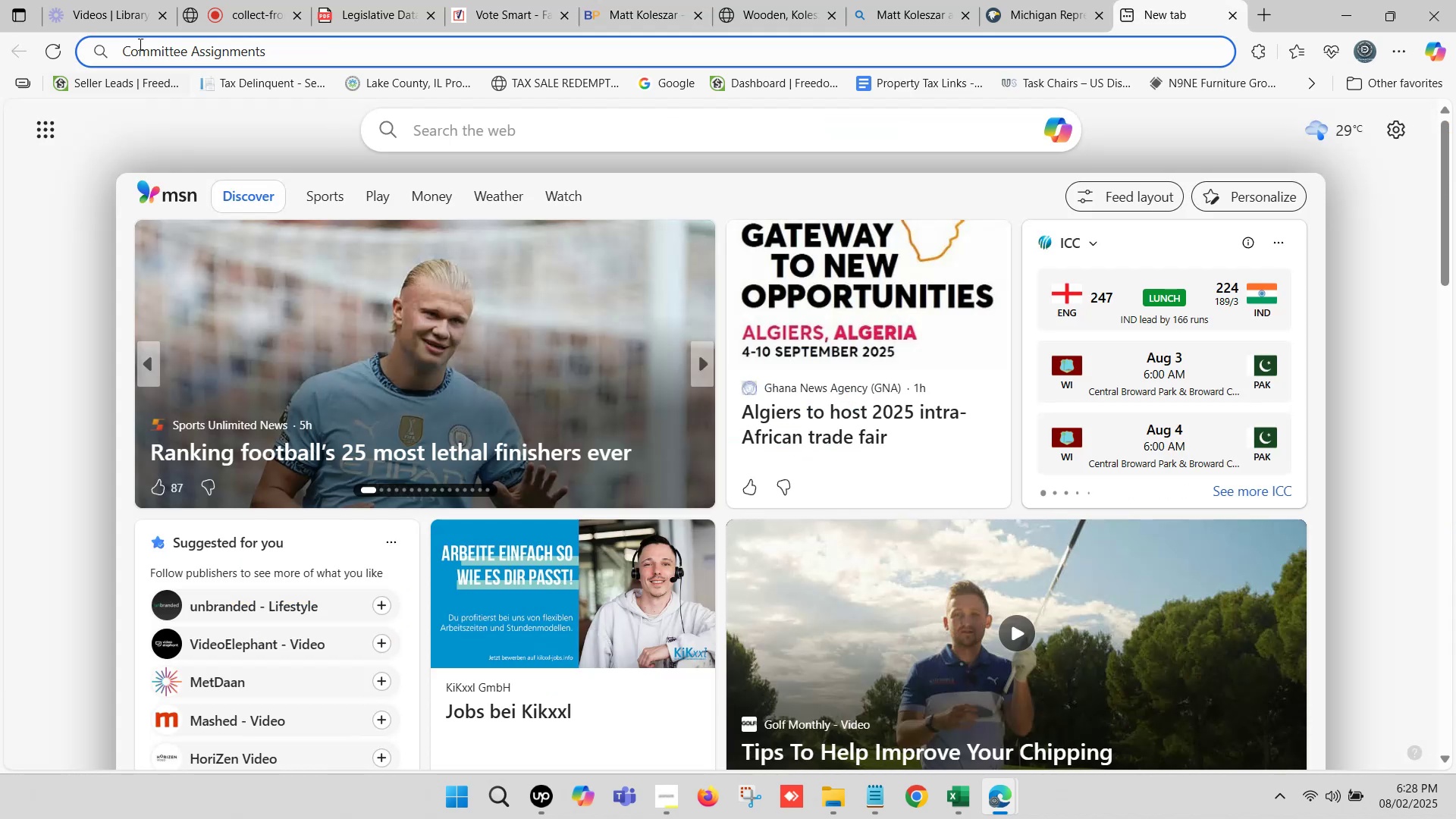 
key(Control+V)
 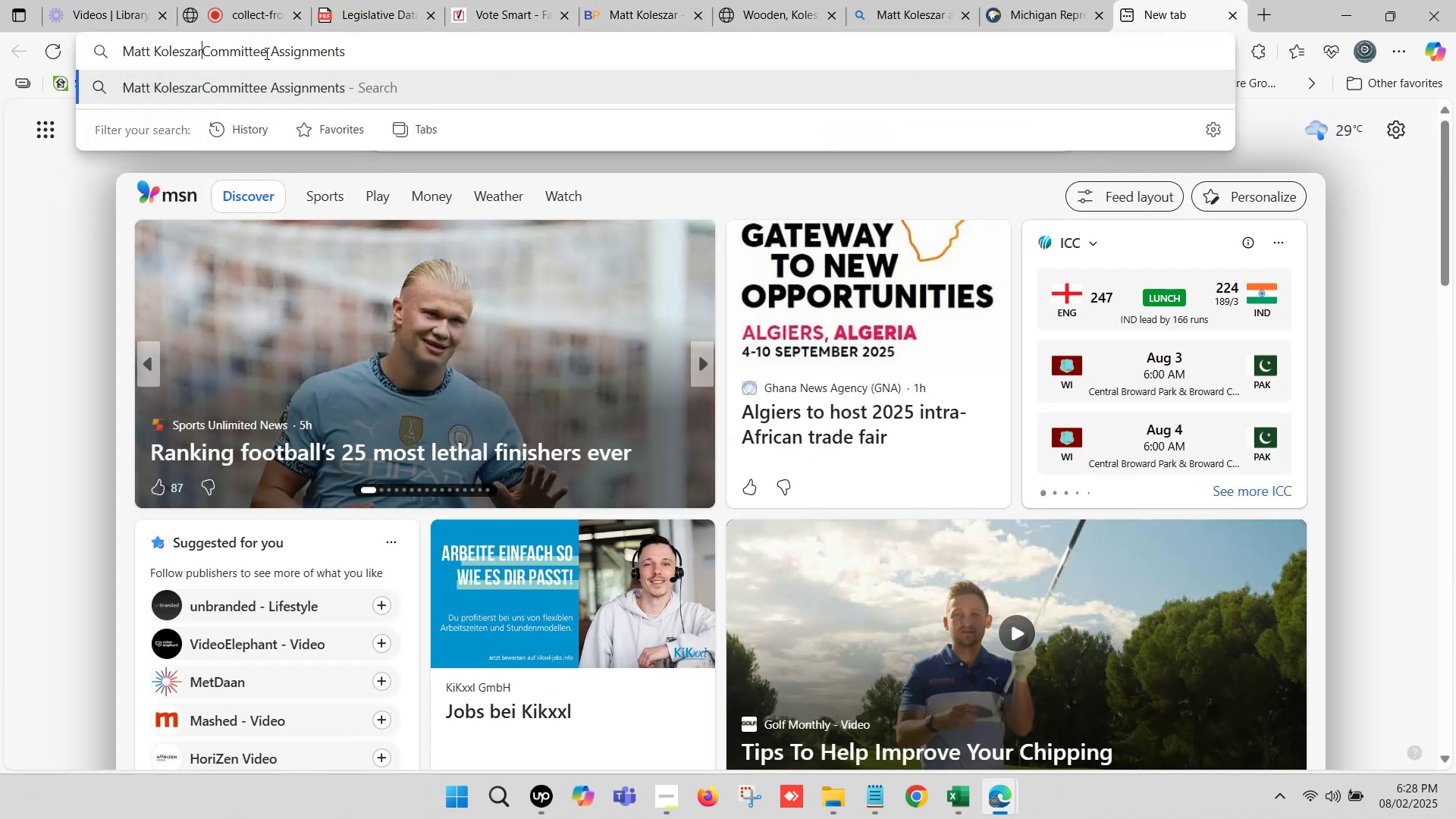 
type( at )
 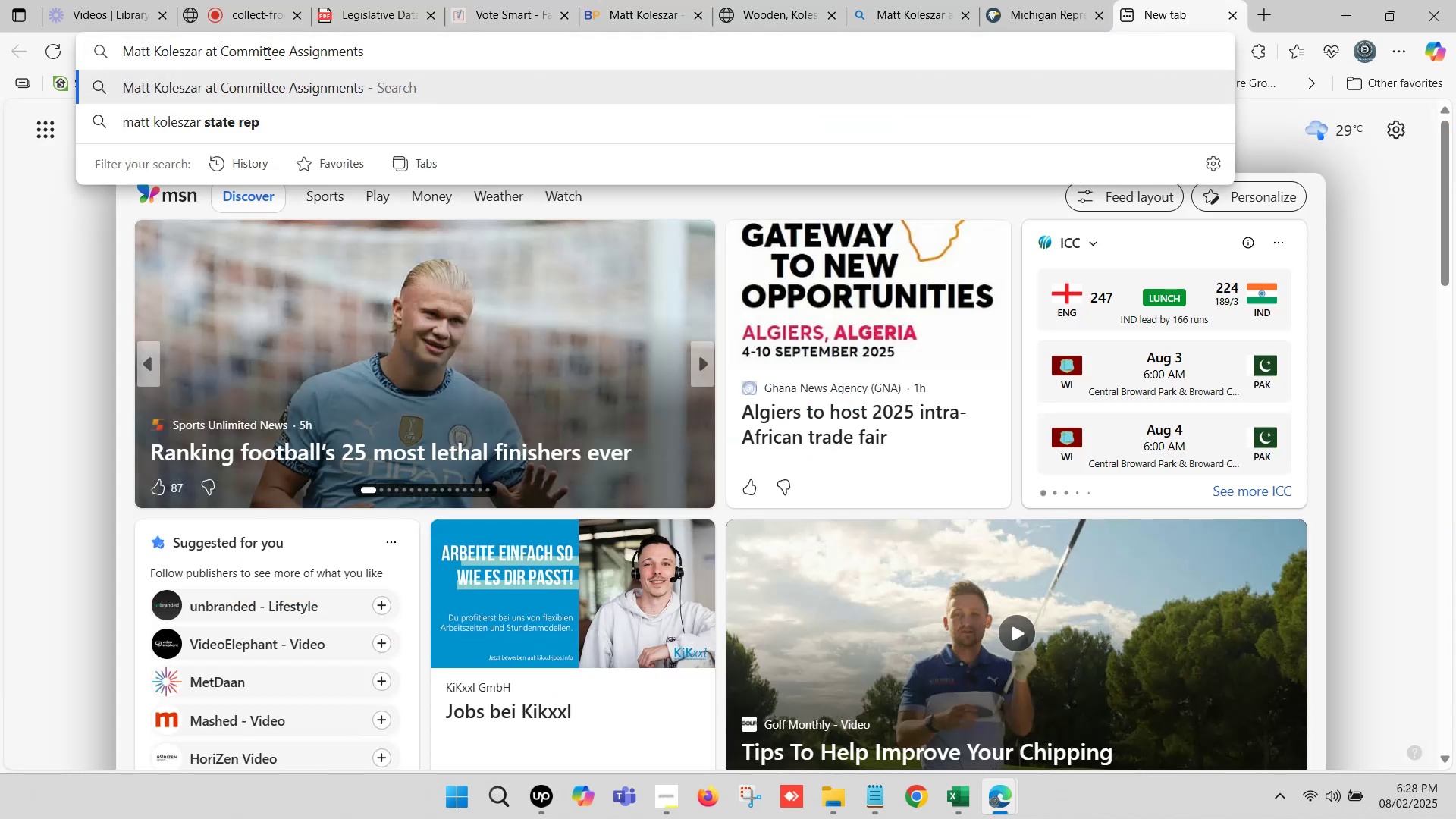 
key(Enter)
 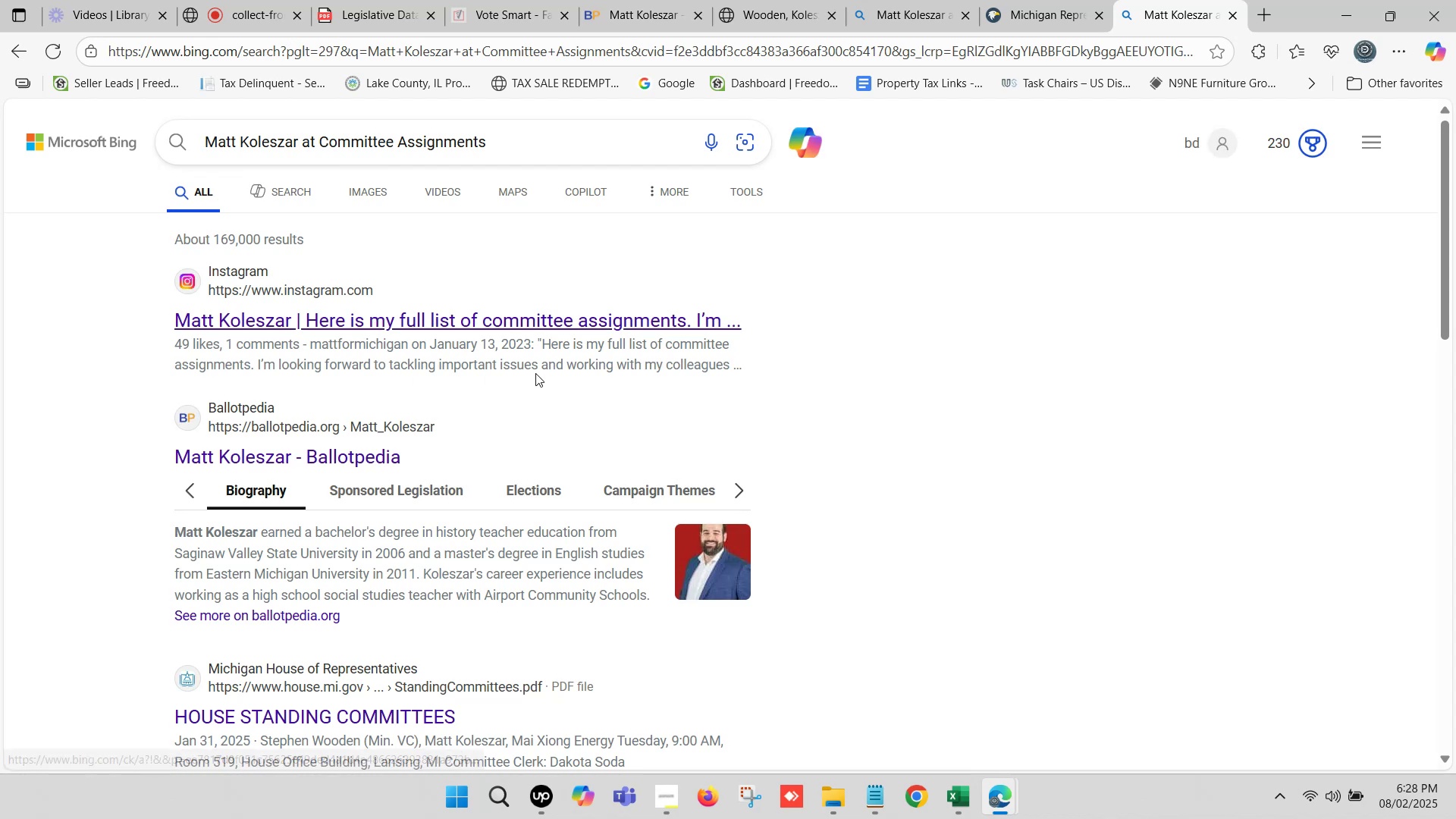 
wait(7.17)
 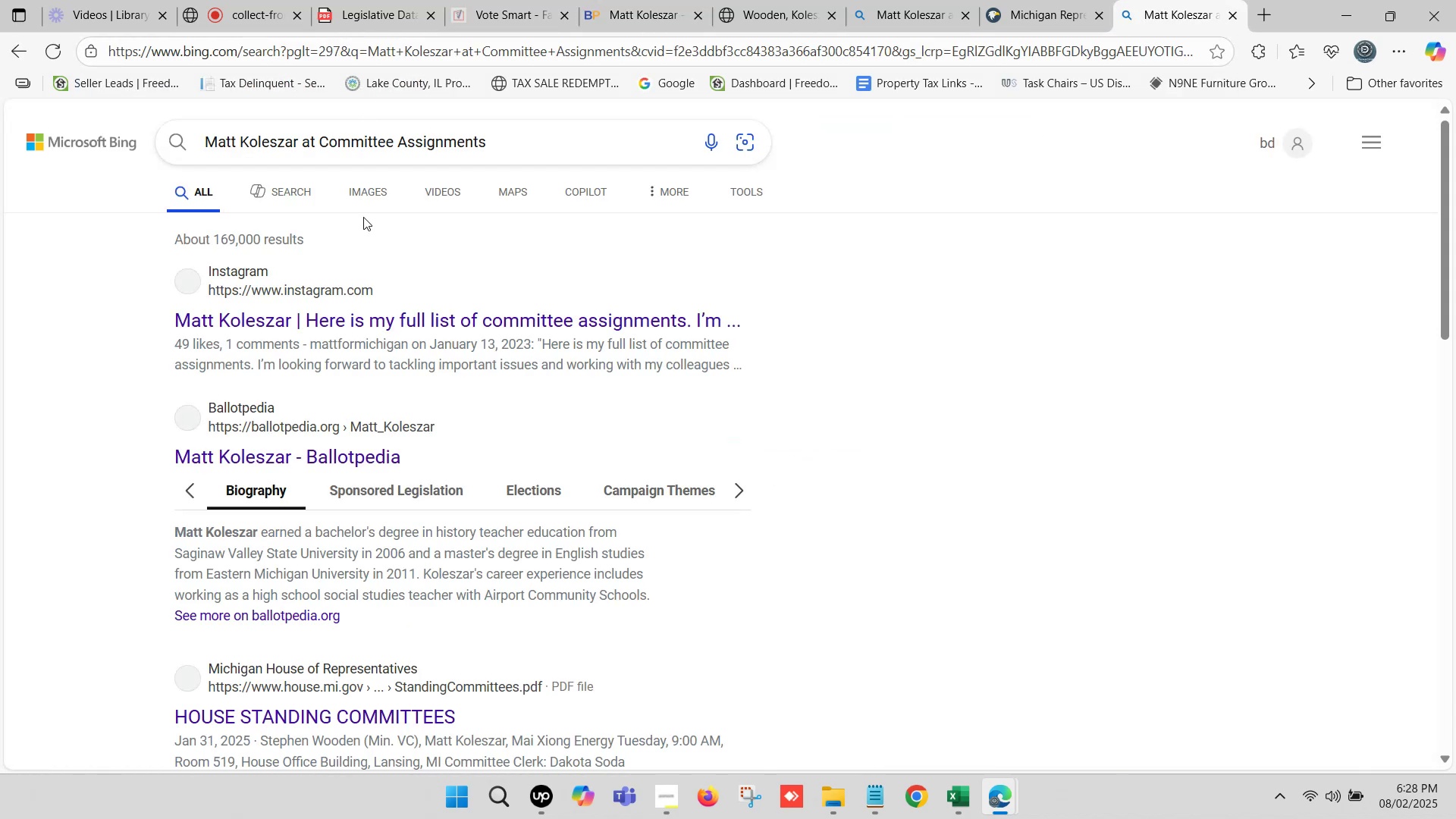 
scroll: coordinate [535, 373], scroll_direction: down, amount: 2.0
 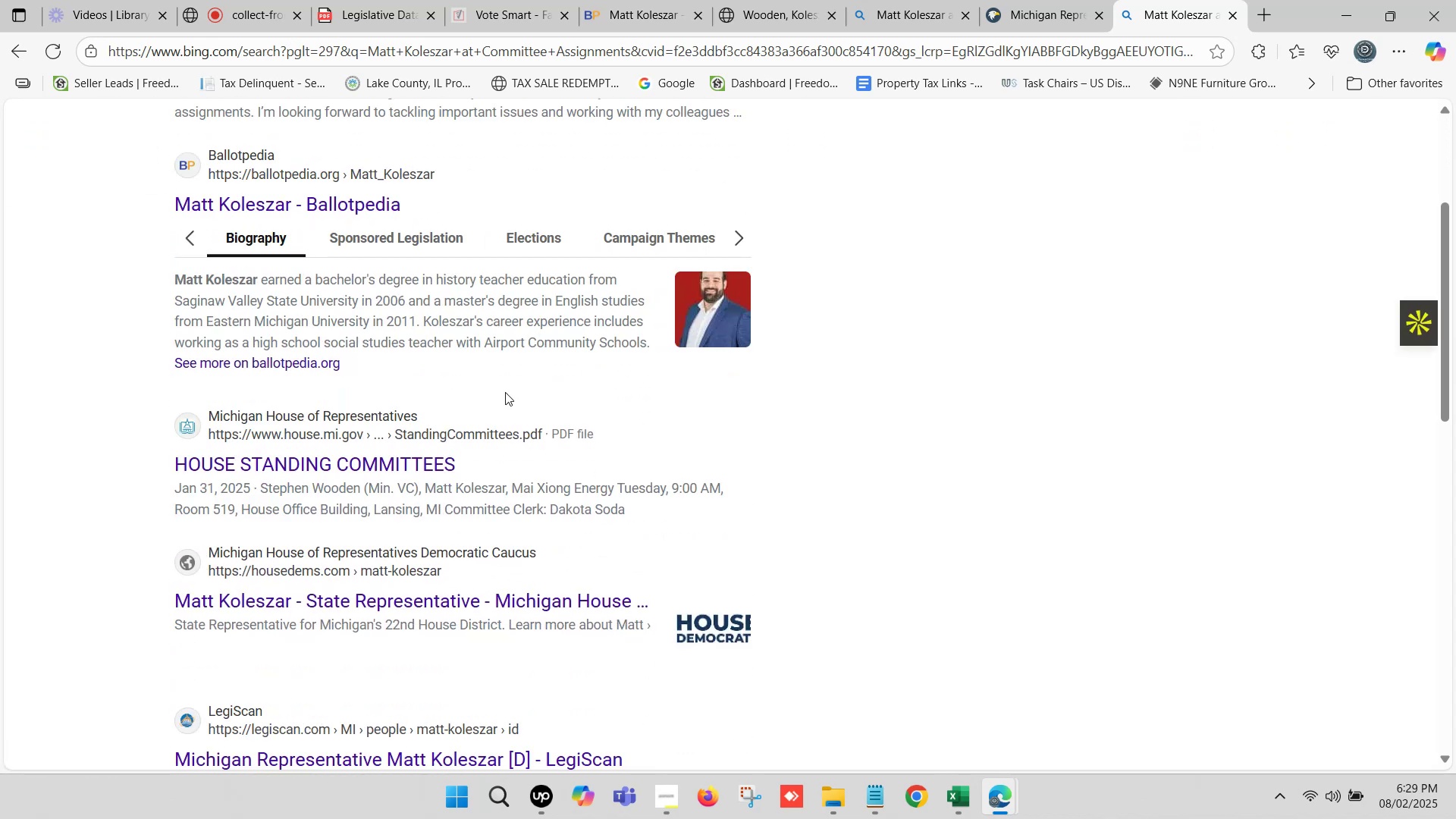 
hold_key(key=ControlLeft, duration=1.5)
 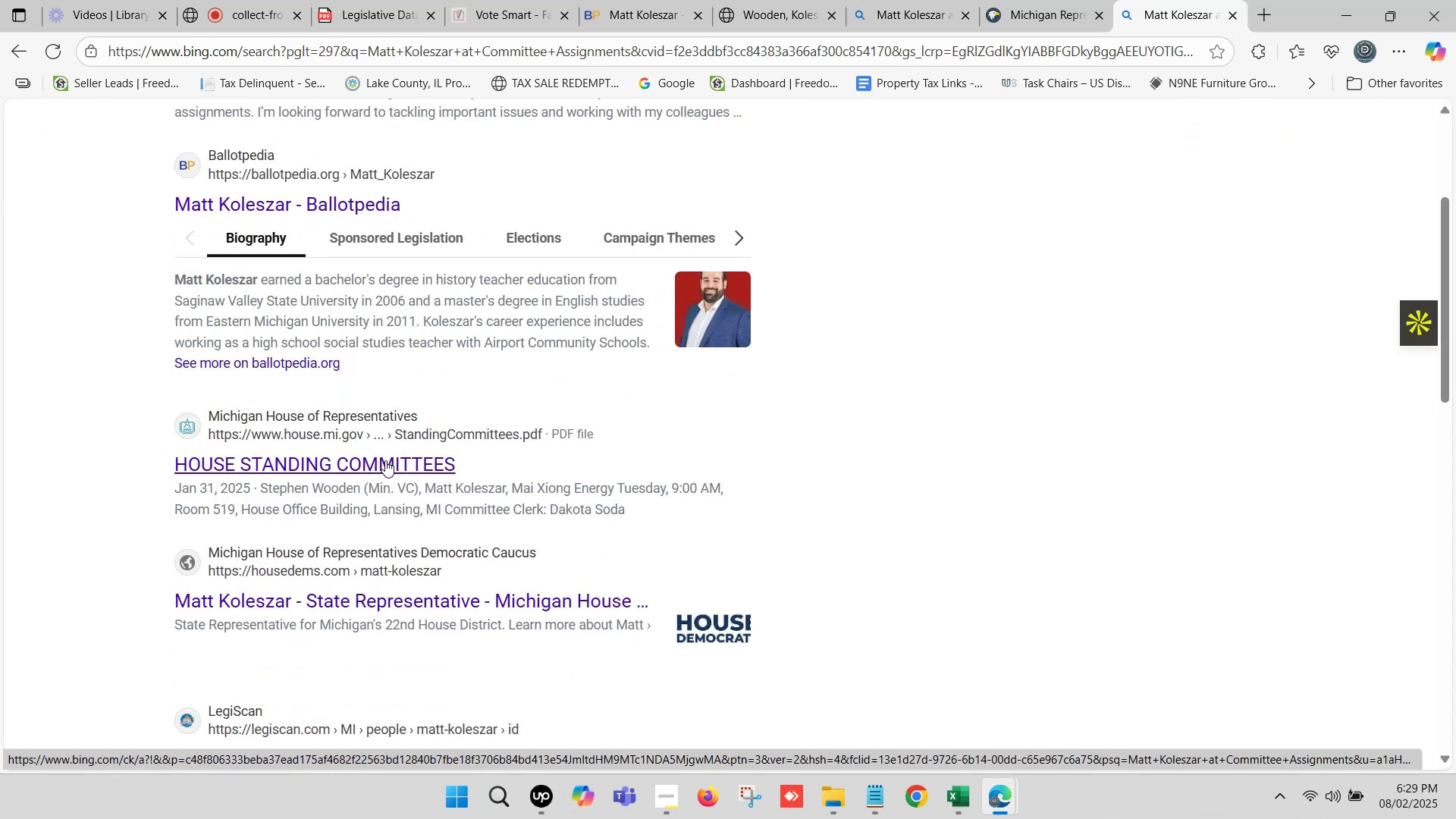 
hold_key(key=ControlLeft, duration=1.5)
 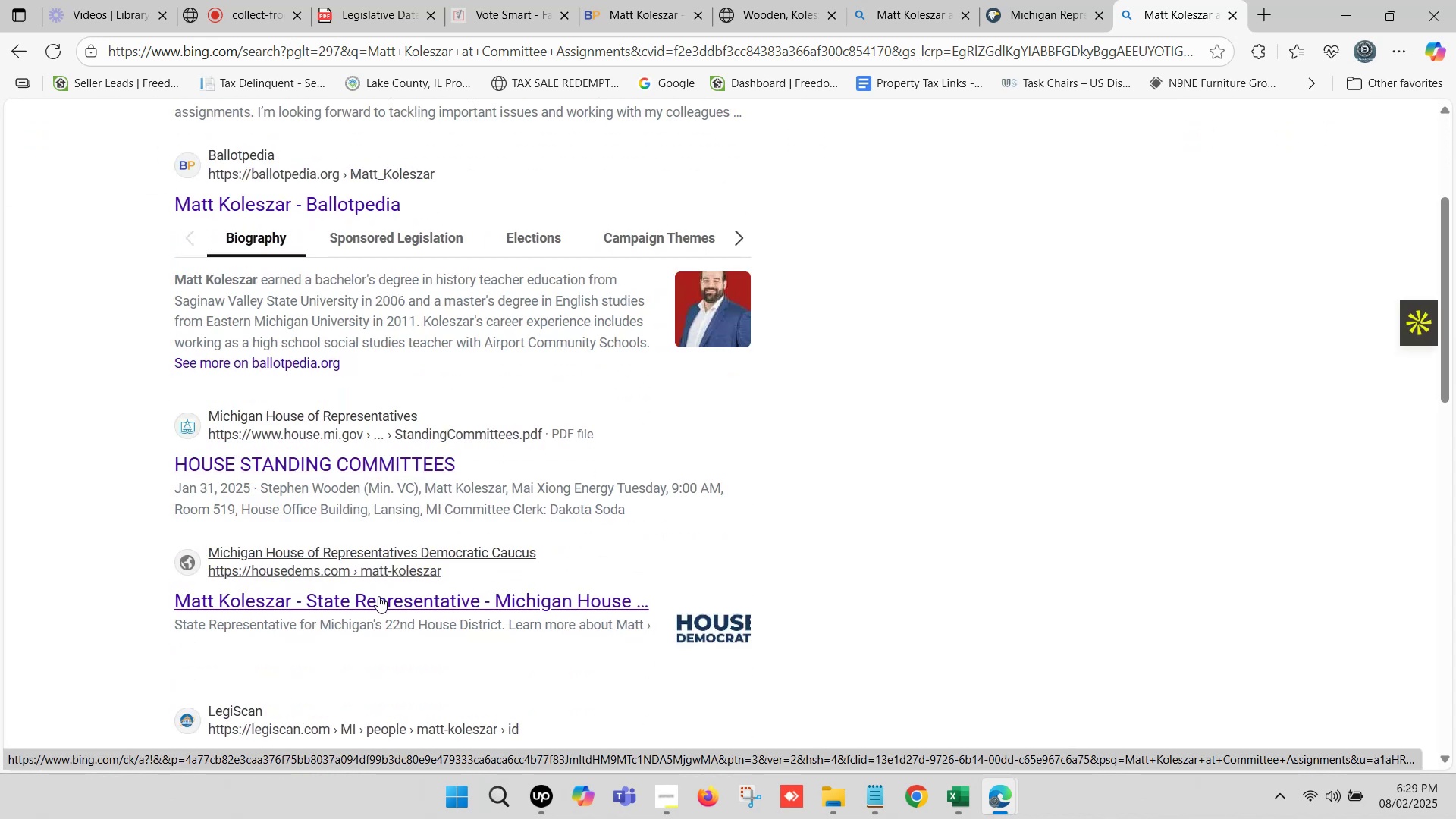 
hold_key(key=ControlLeft, duration=0.82)
left_click([378, 596])
 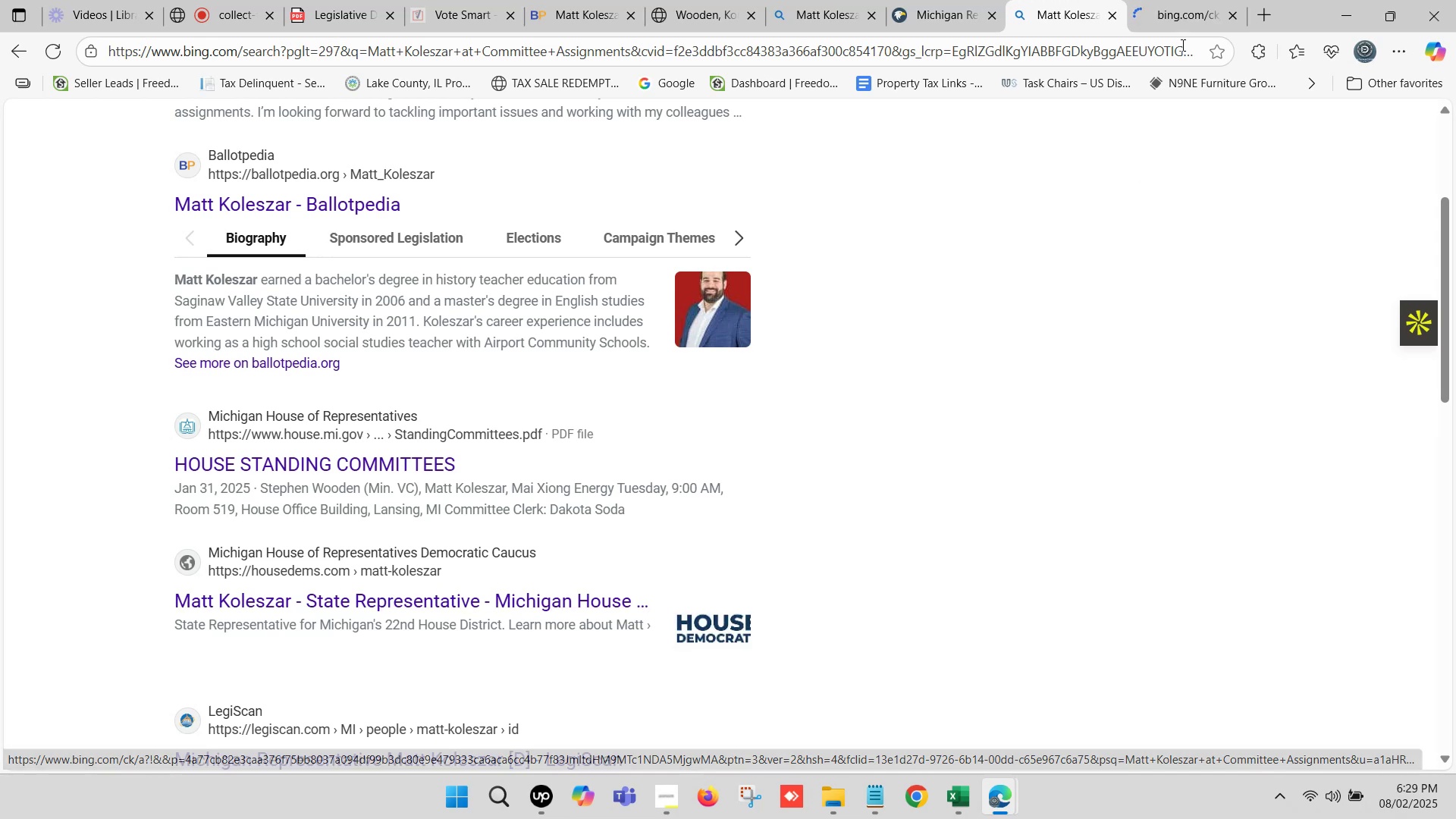 
left_click([1216, 0])
 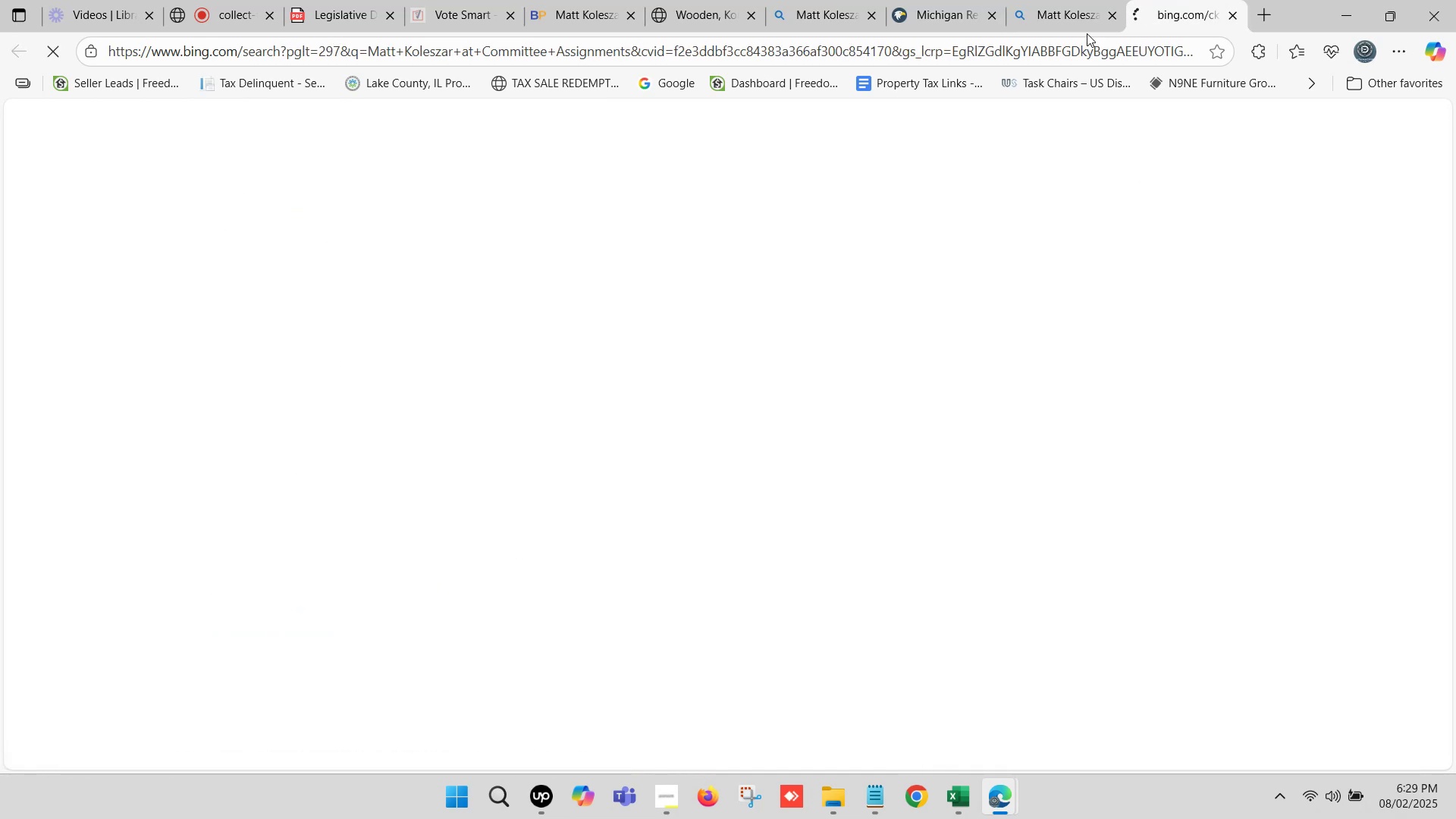 
left_click([1056, 0])
 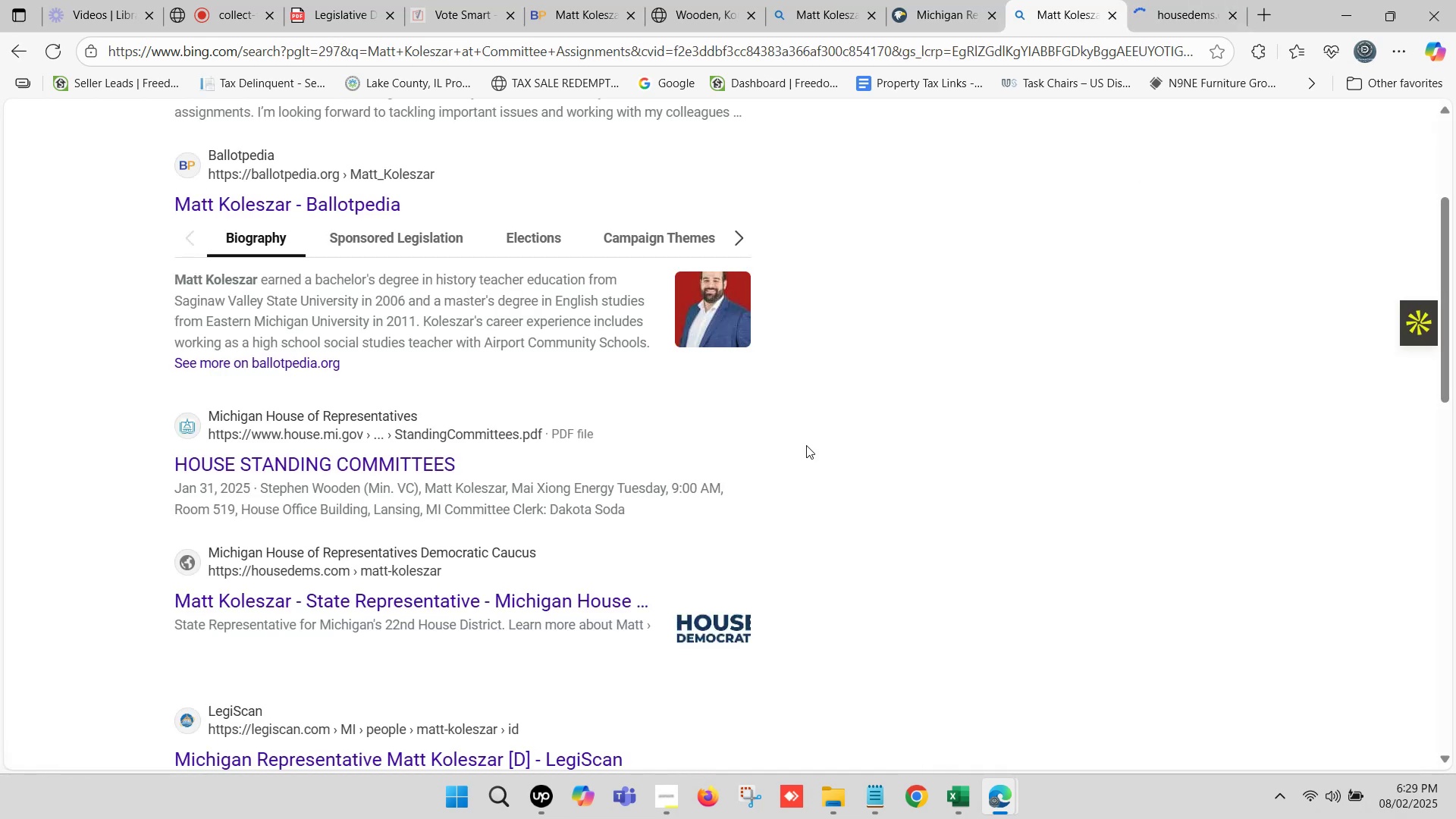 
scroll: coordinate [498, 612], scroll_direction: down, amount: 10.0
 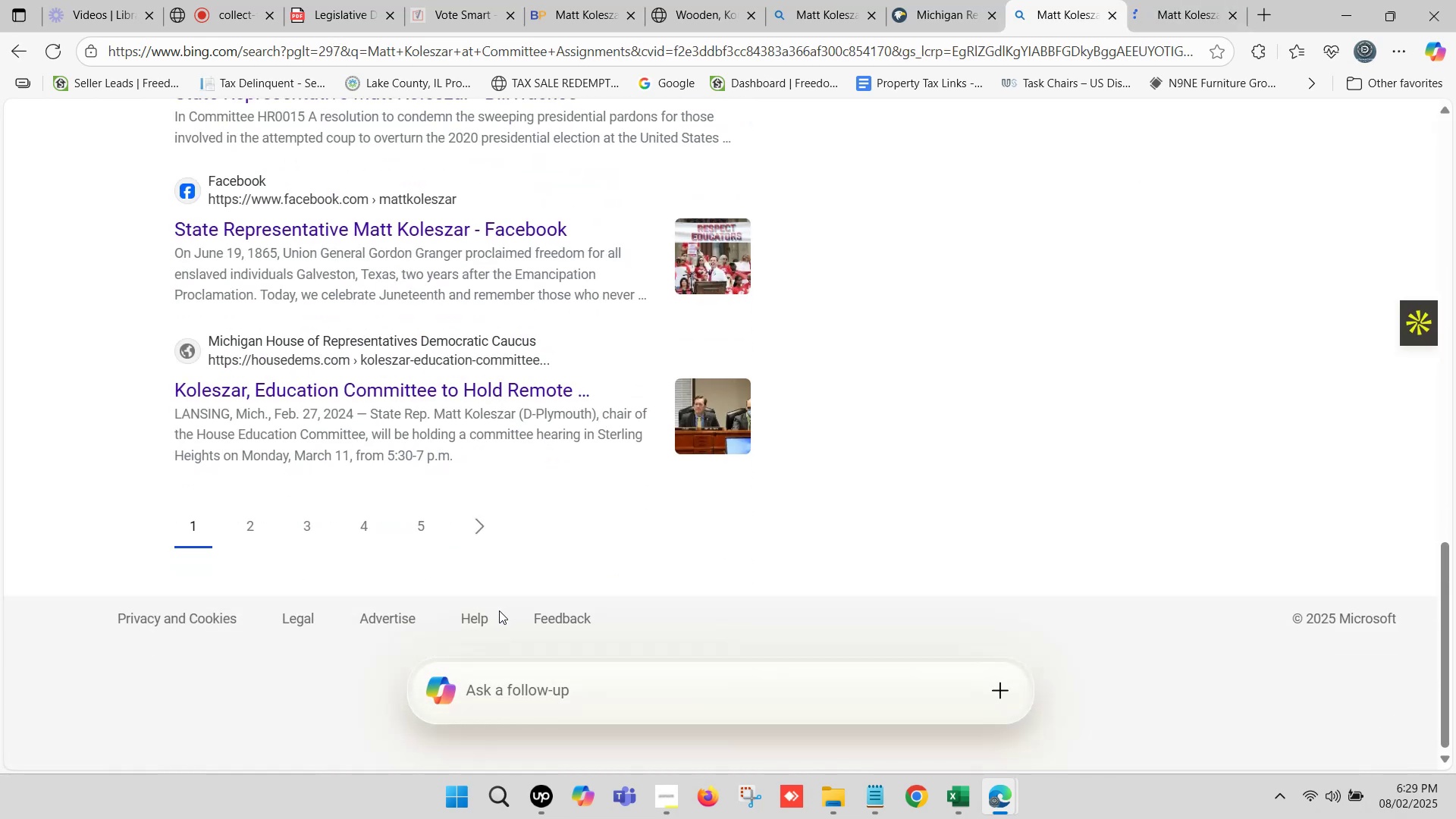 
scroll: coordinate [501, 608], scroll_direction: up, amount: 4.0
 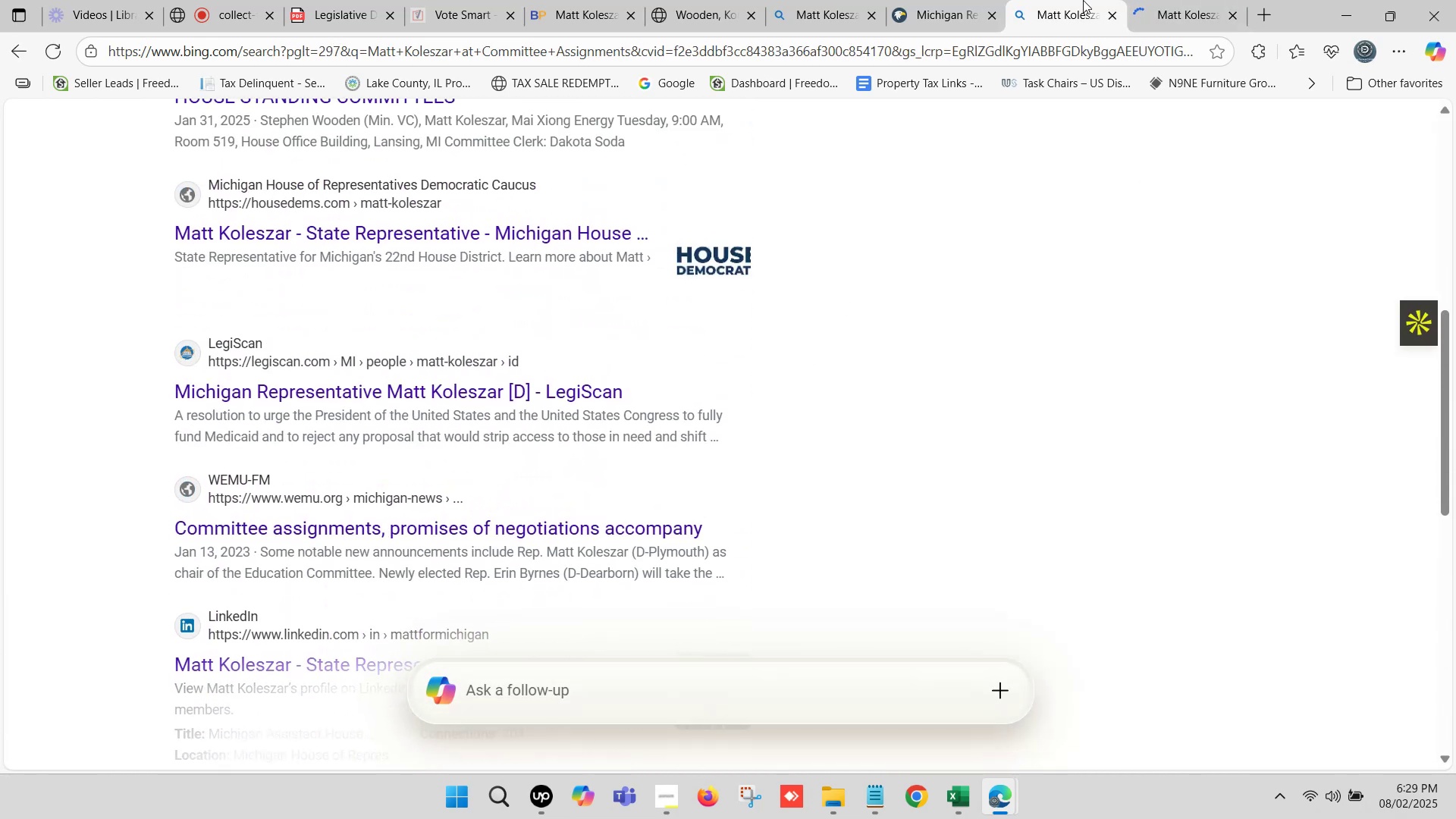 
left_click([1187, 0])
 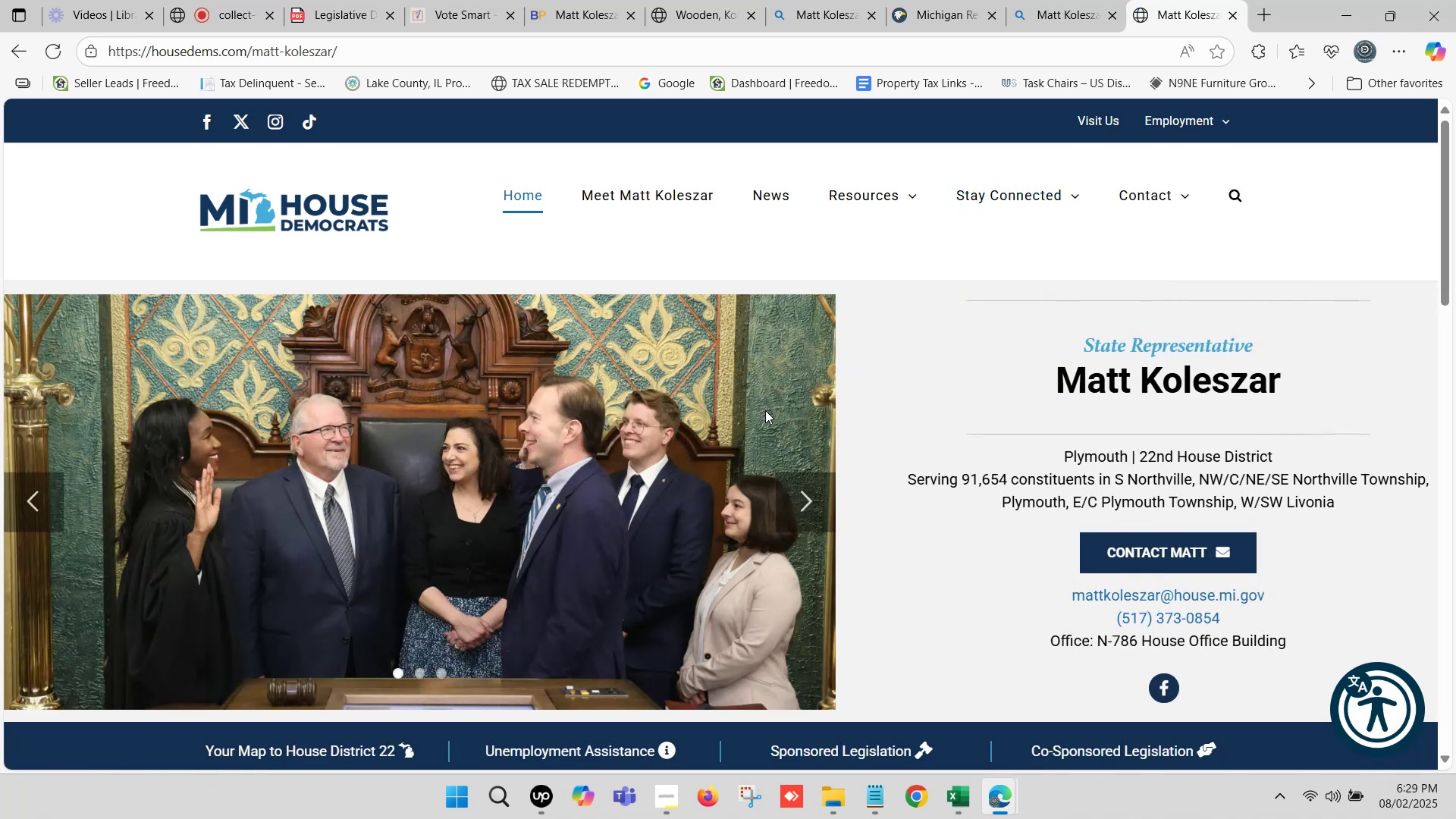 
wait(8.38)
 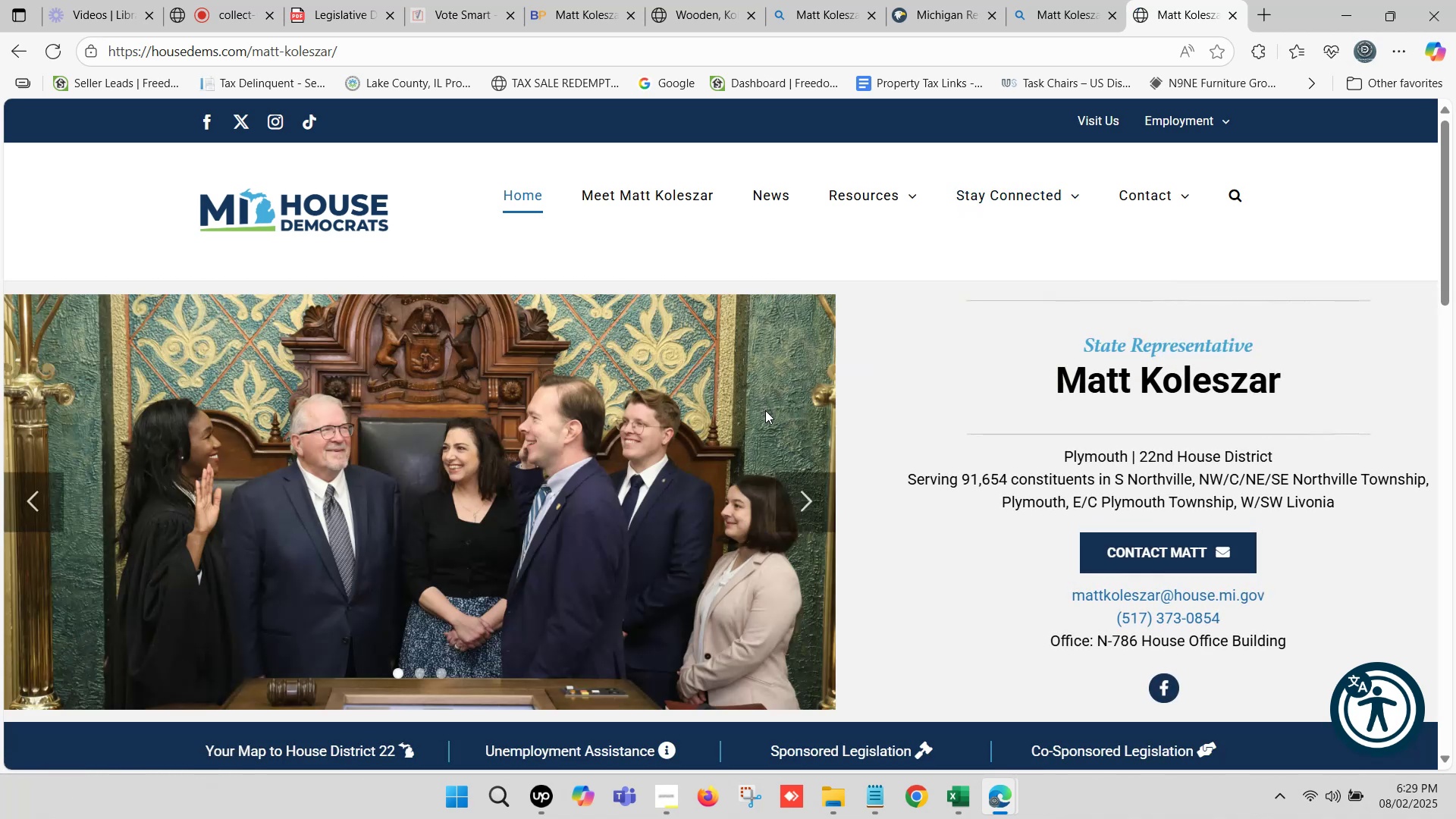 
mouse_move([1013, 194])
 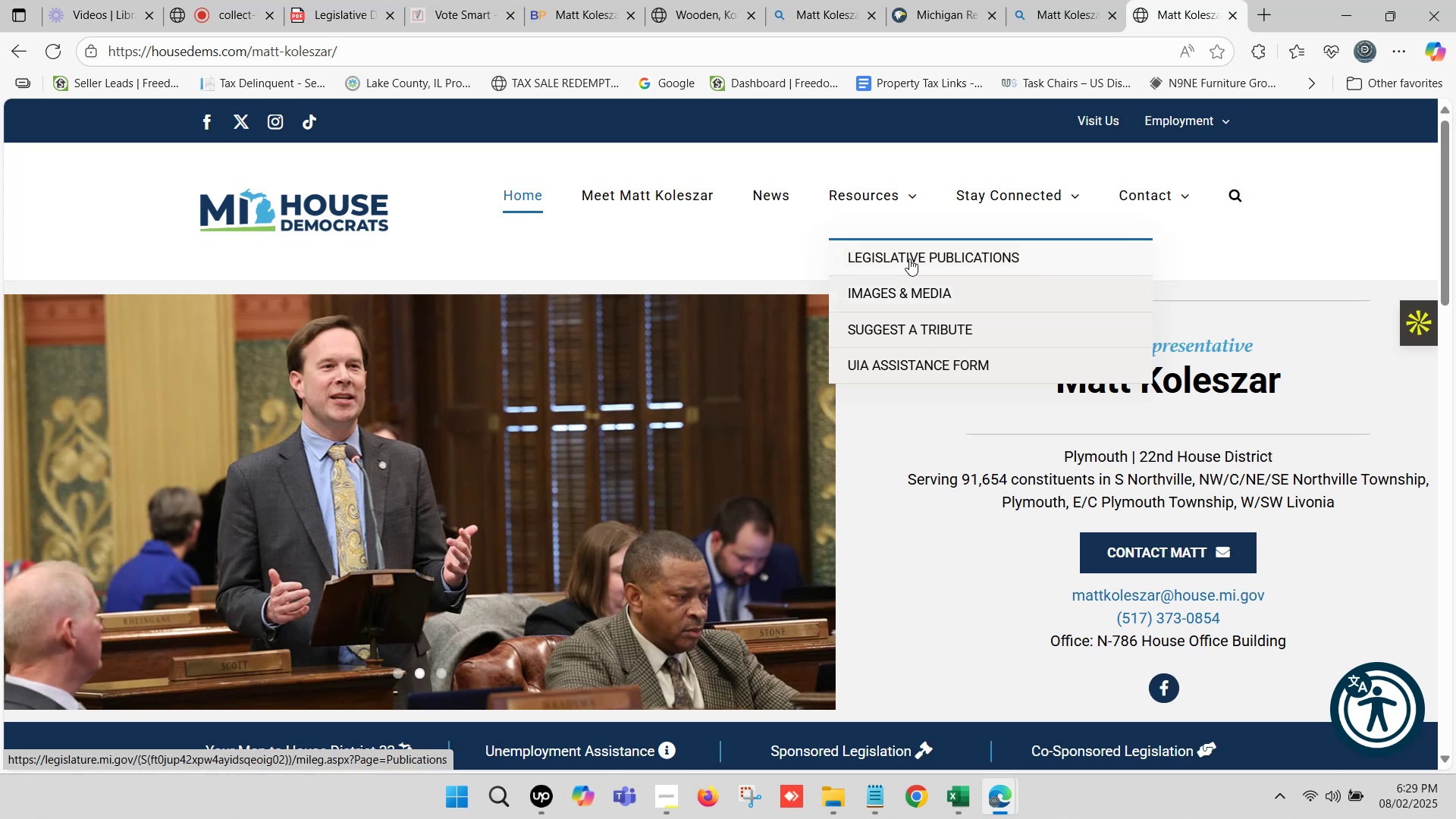 
left_click([909, 259])
 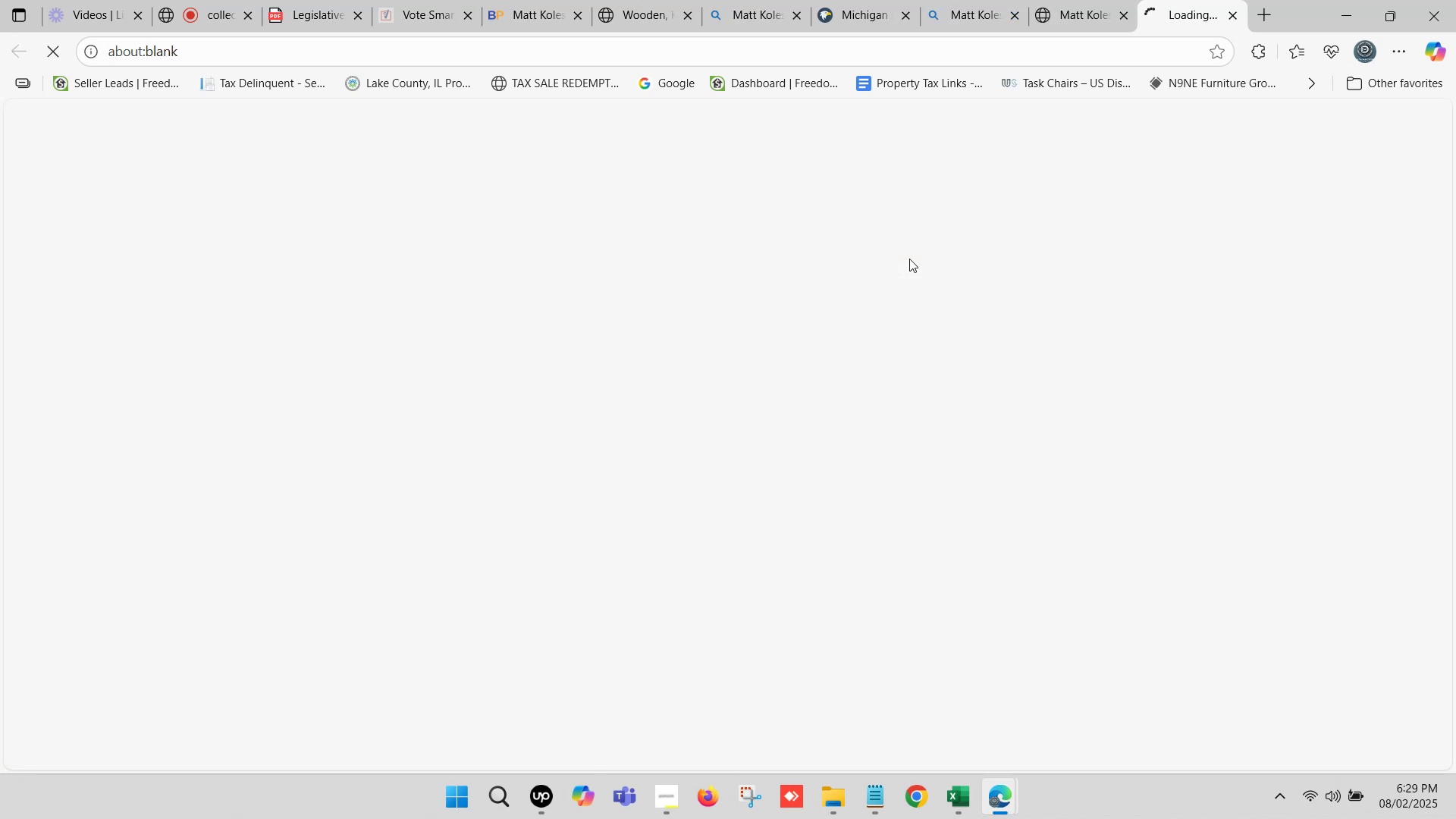 
wait(7.74)
 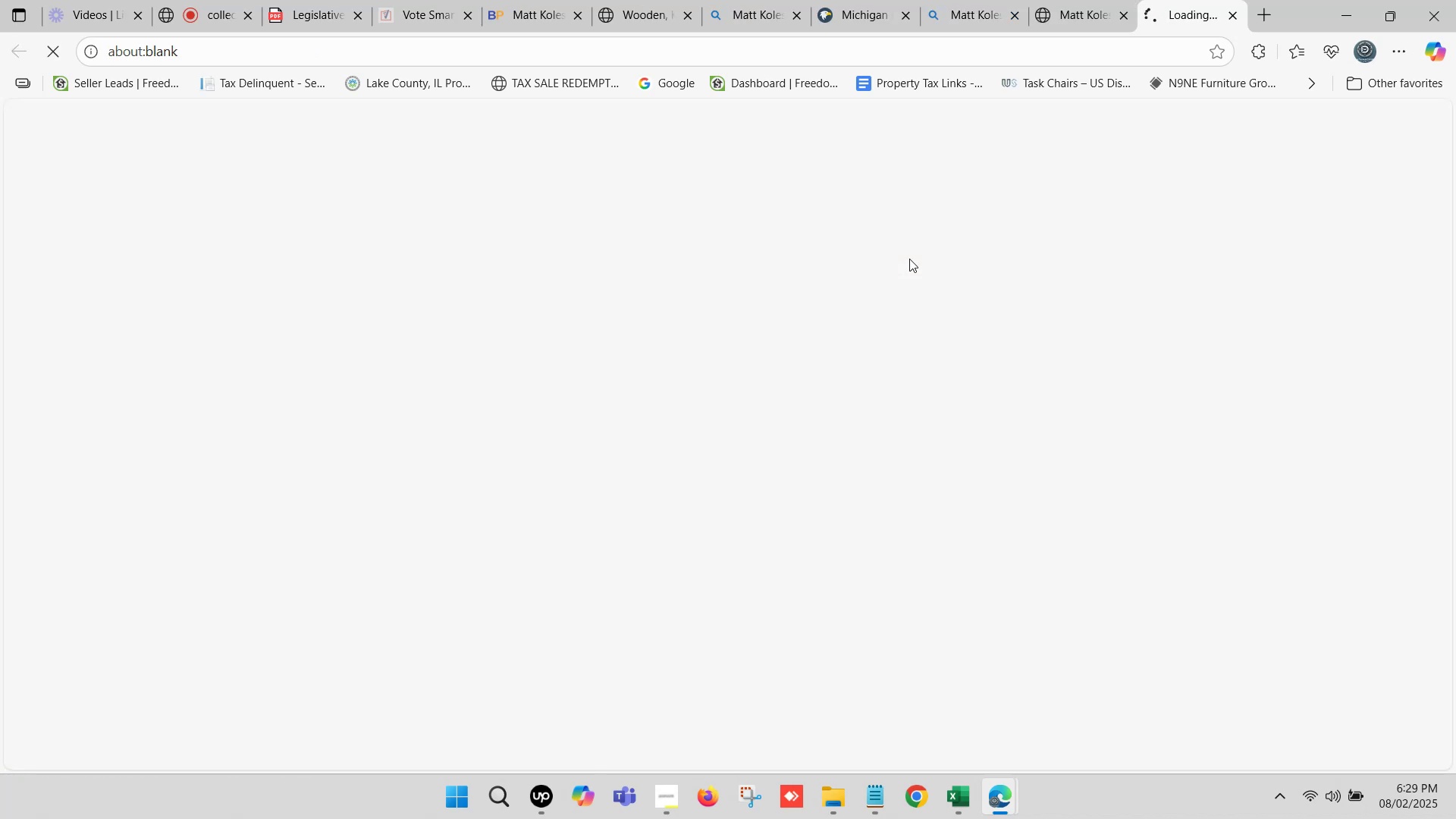 
left_click([1090, 0])
 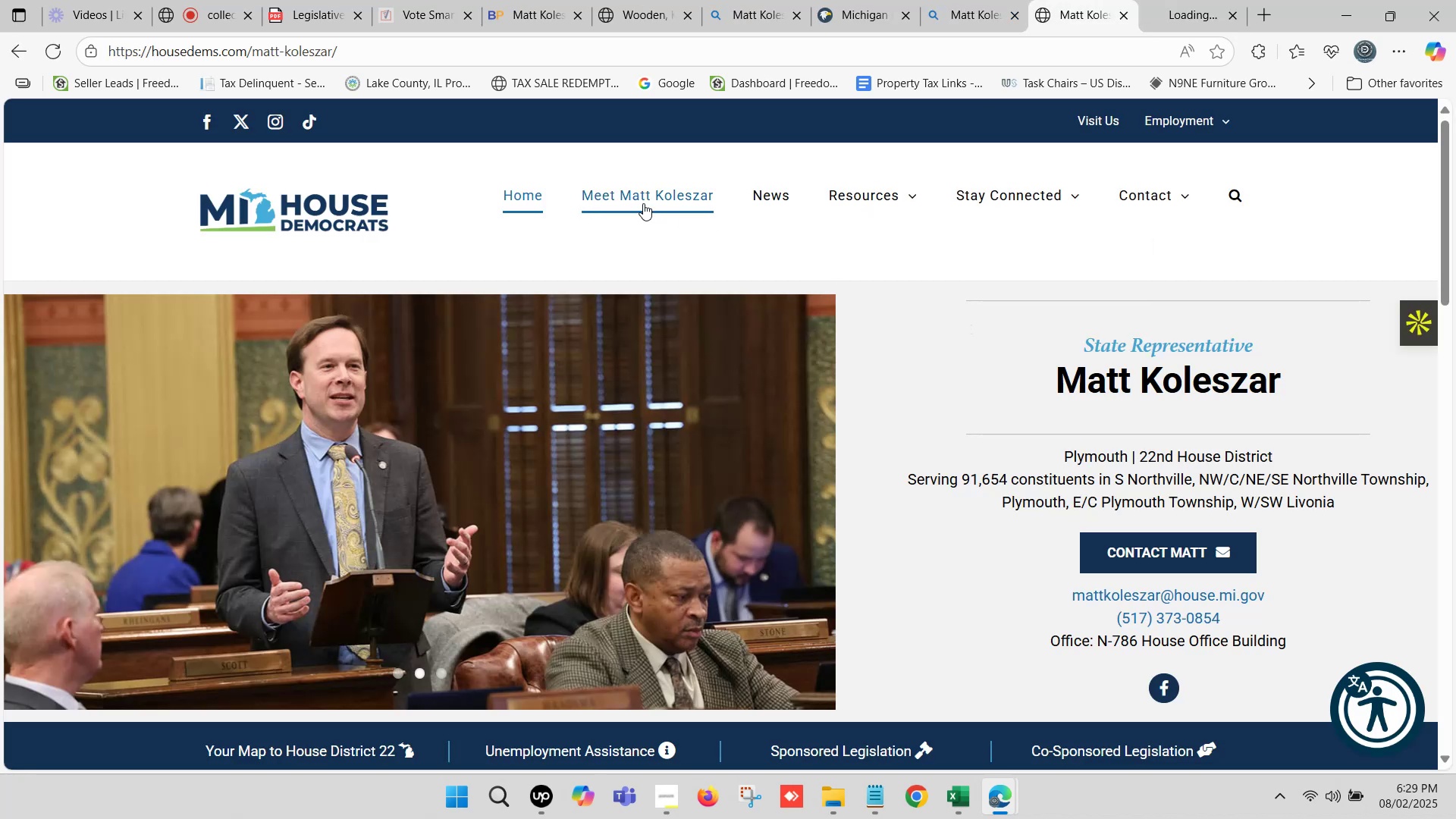 
left_click([642, 200])
 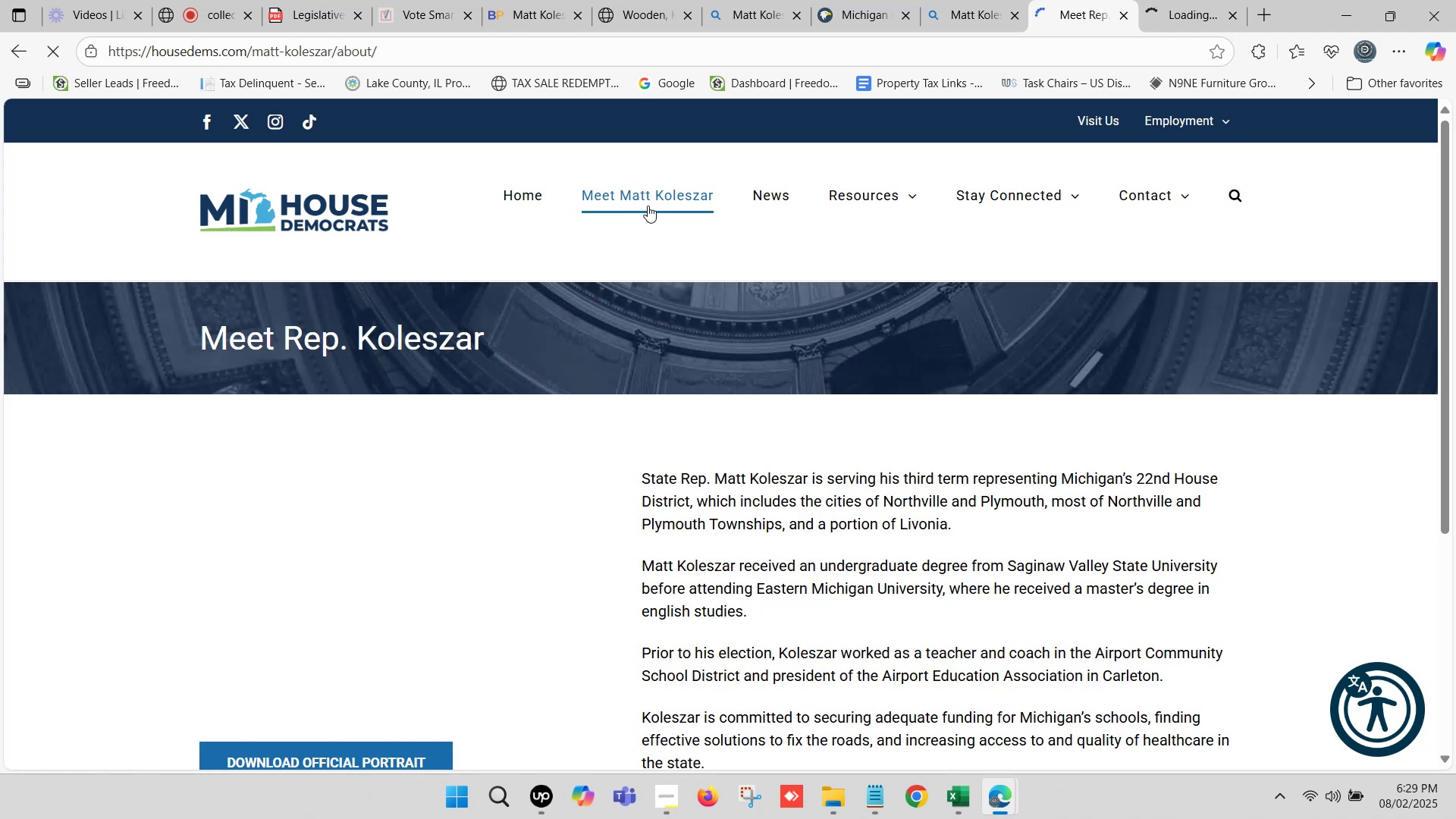 
scroll: coordinate [1012, 488], scroll_direction: down, amount: 3.0
 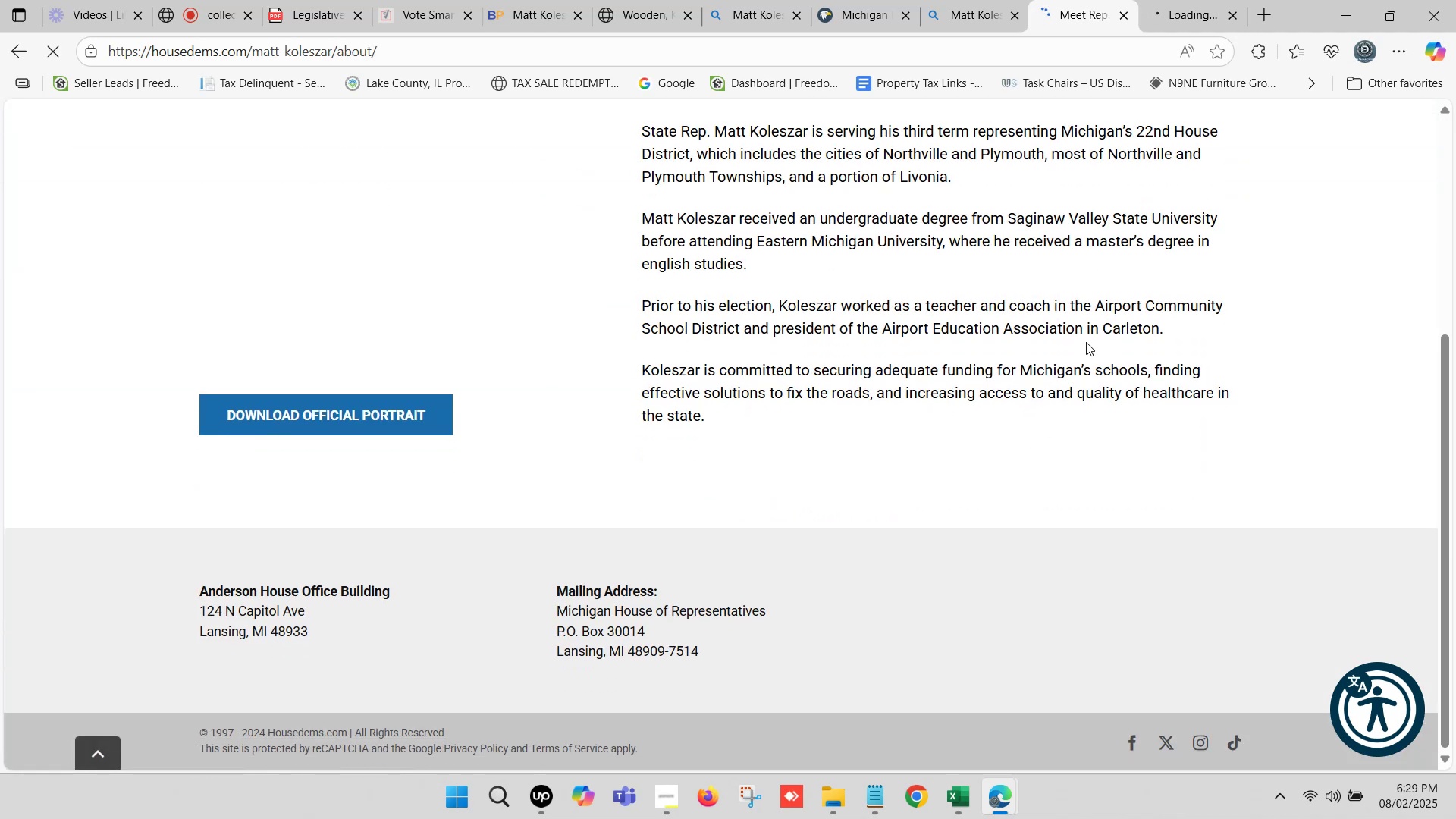 
scroll: coordinate [1086, 342], scroll_direction: up, amount: 1.0
 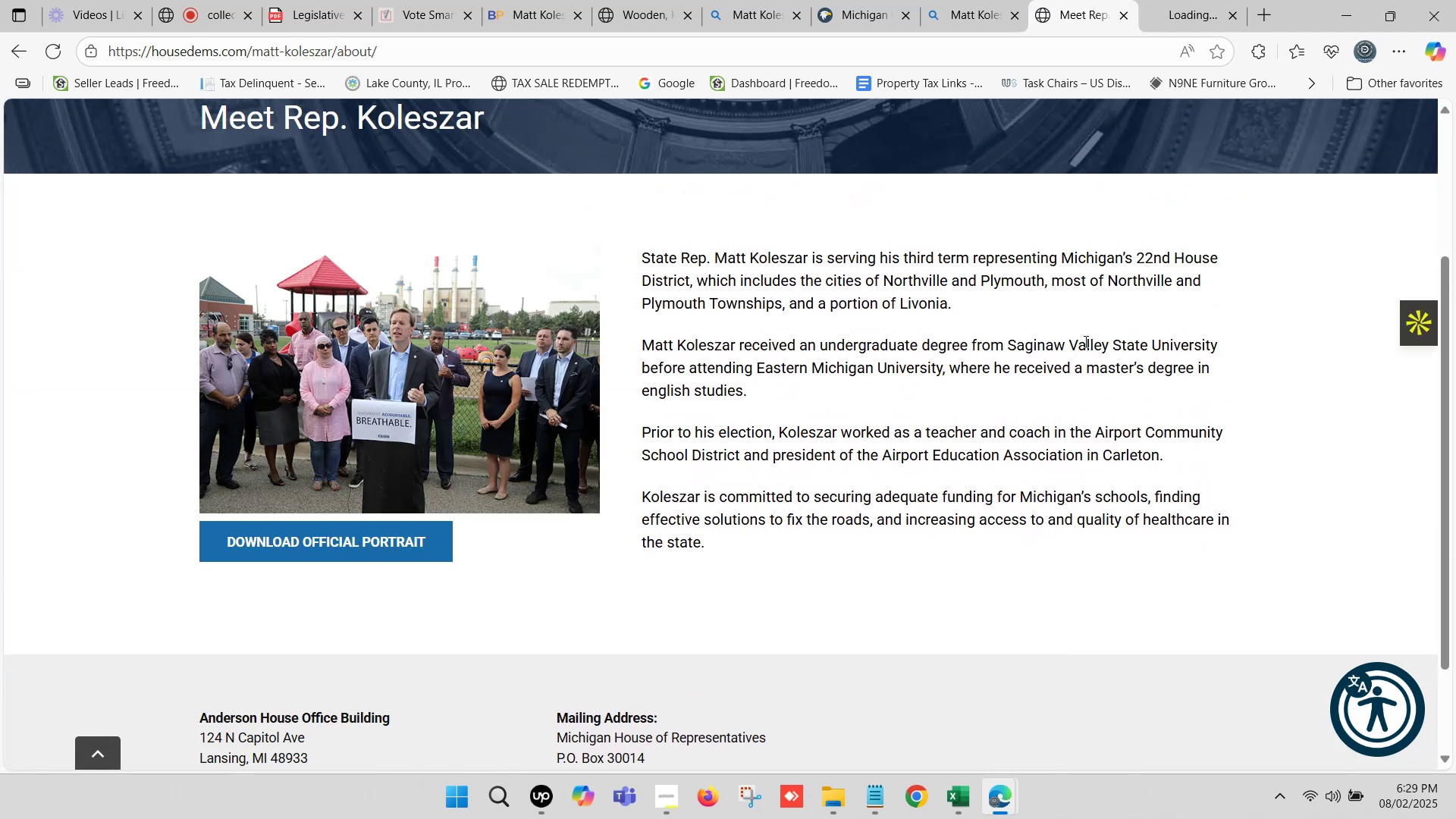 
wait(5.1)
 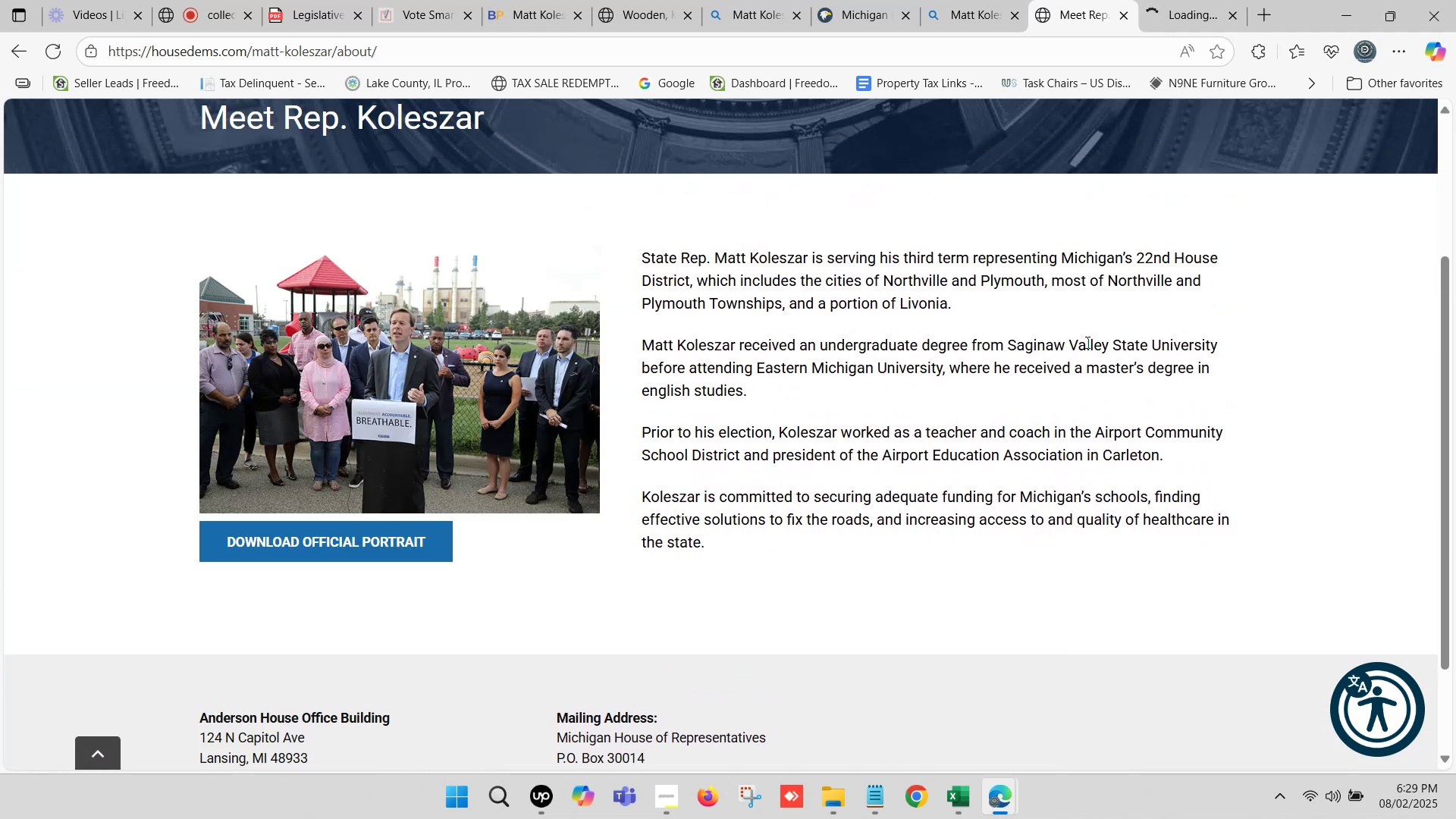 
scroll: coordinate [937, 448], scroll_direction: up, amount: 6.0
 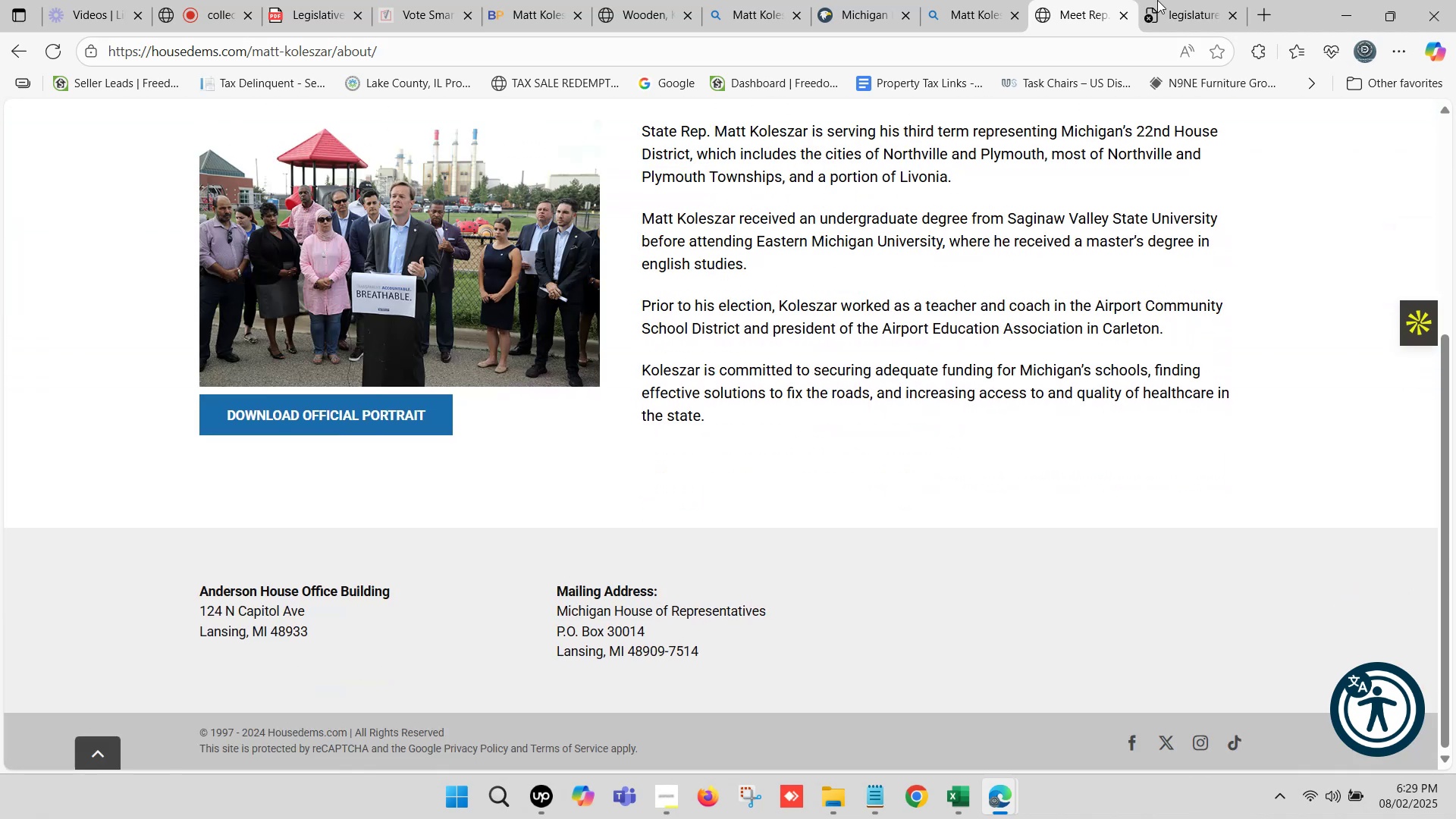 
left_click([1165, 0])
 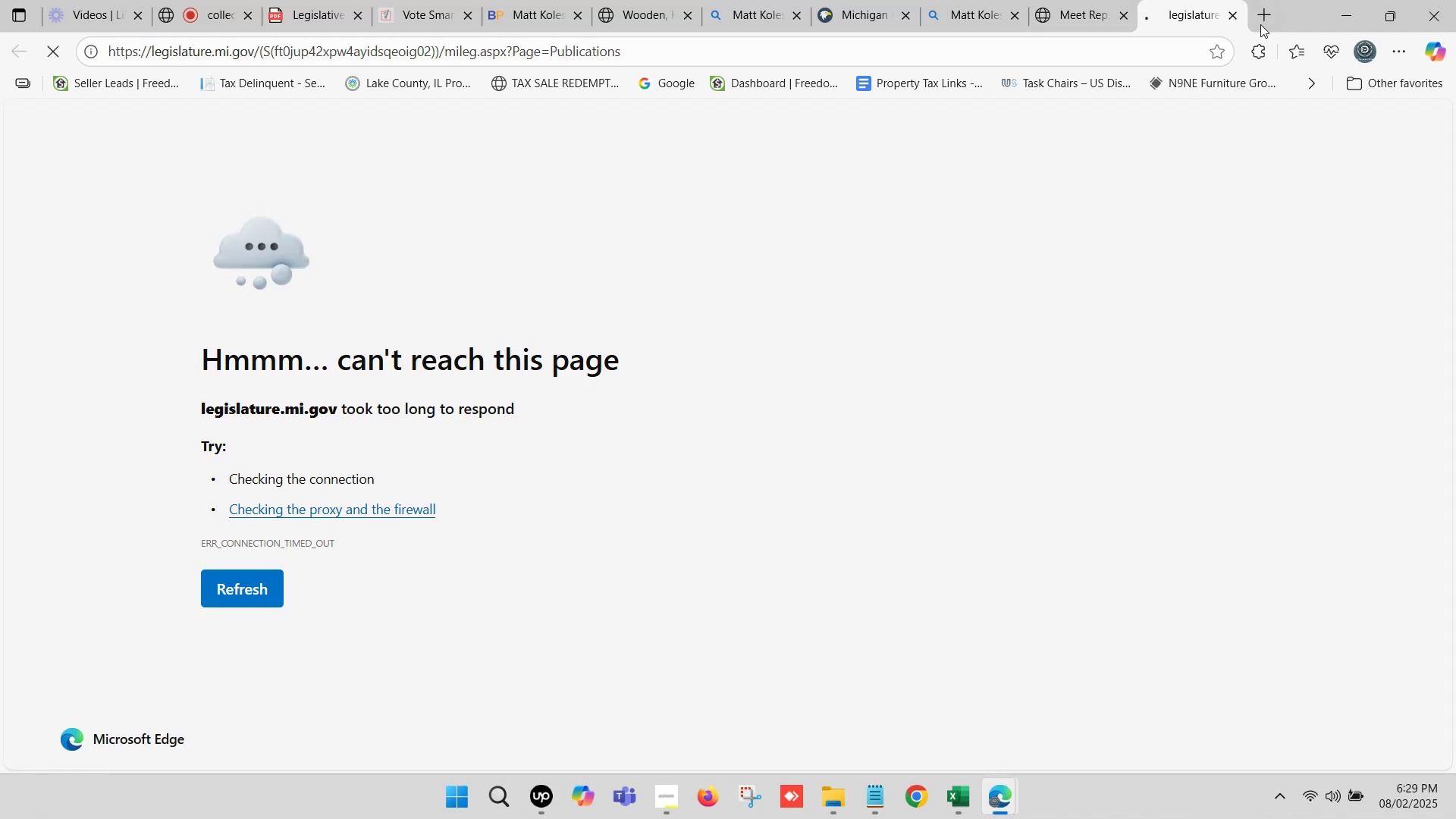 
left_click([1231, 12])
 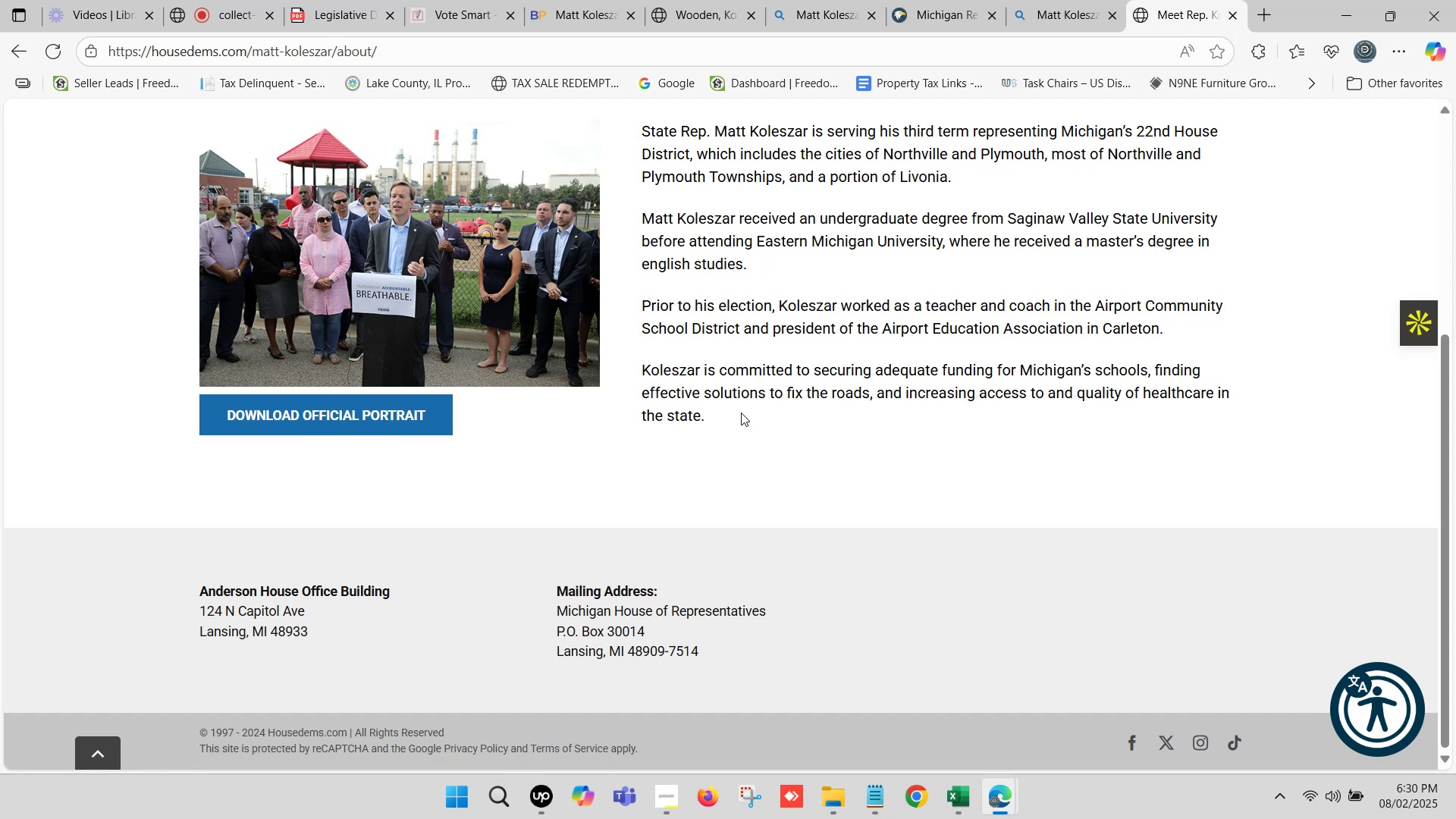 
wait(18.74)
 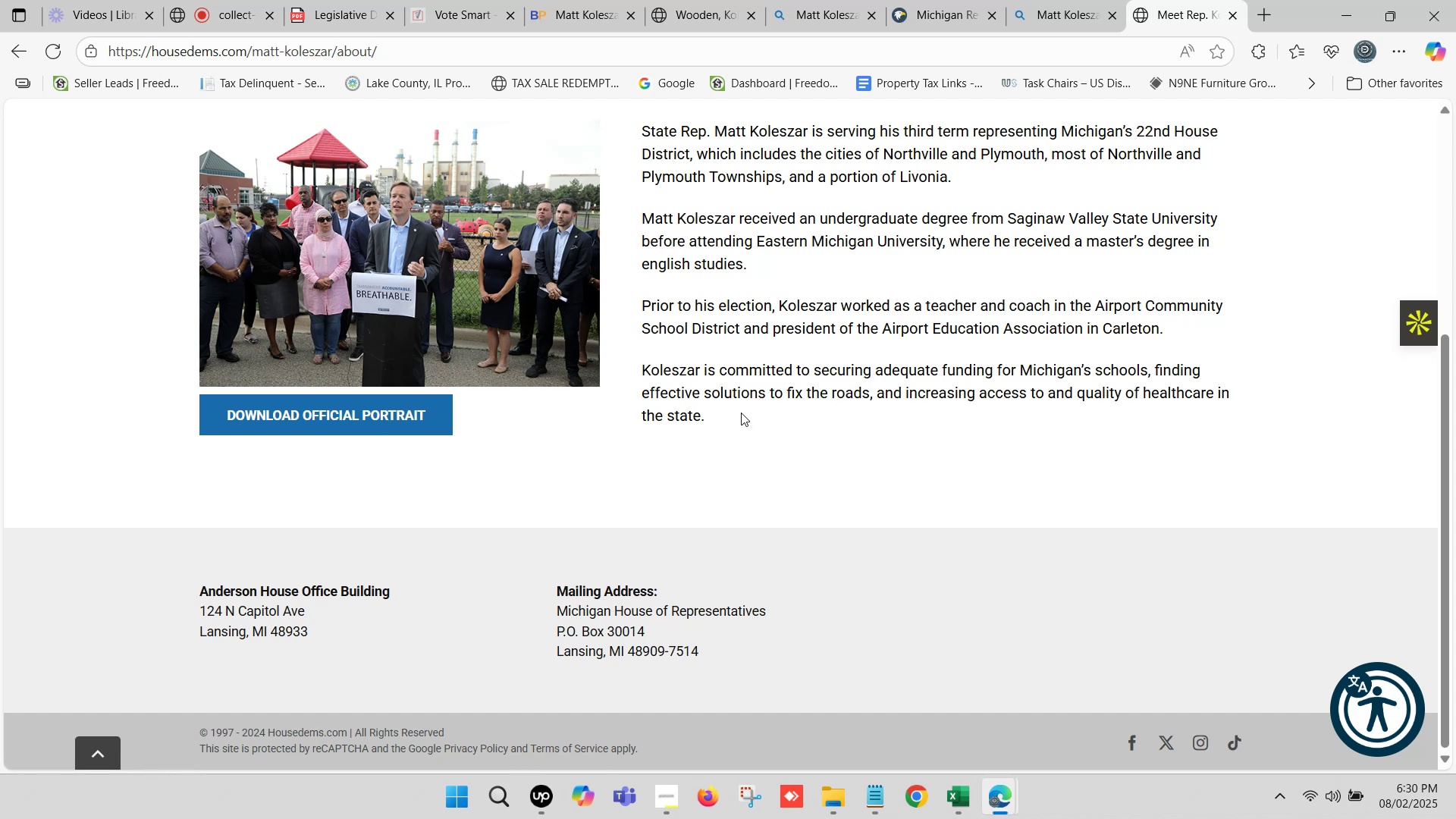 
key(Control+C)
 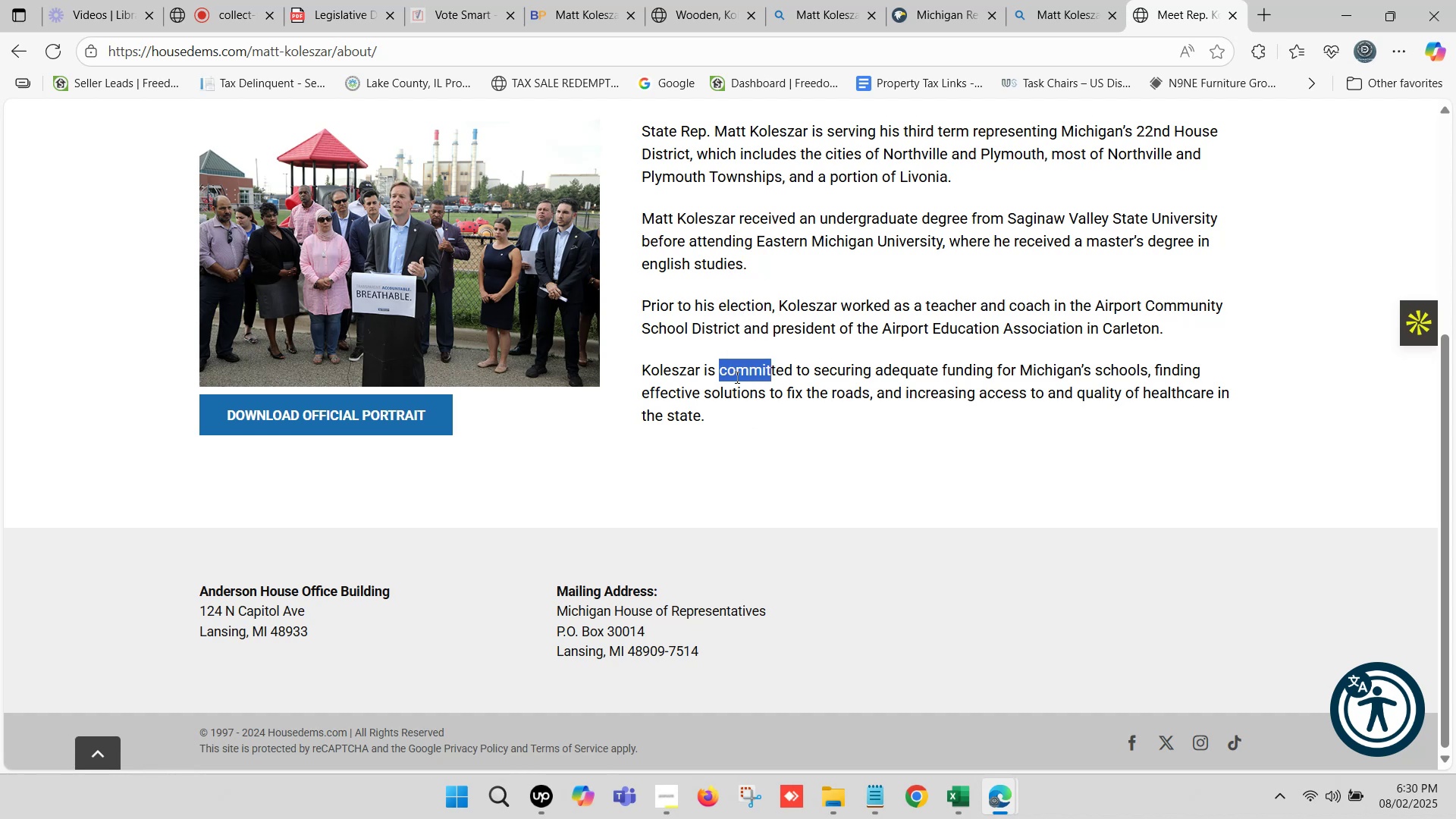 
key(Control+F)
 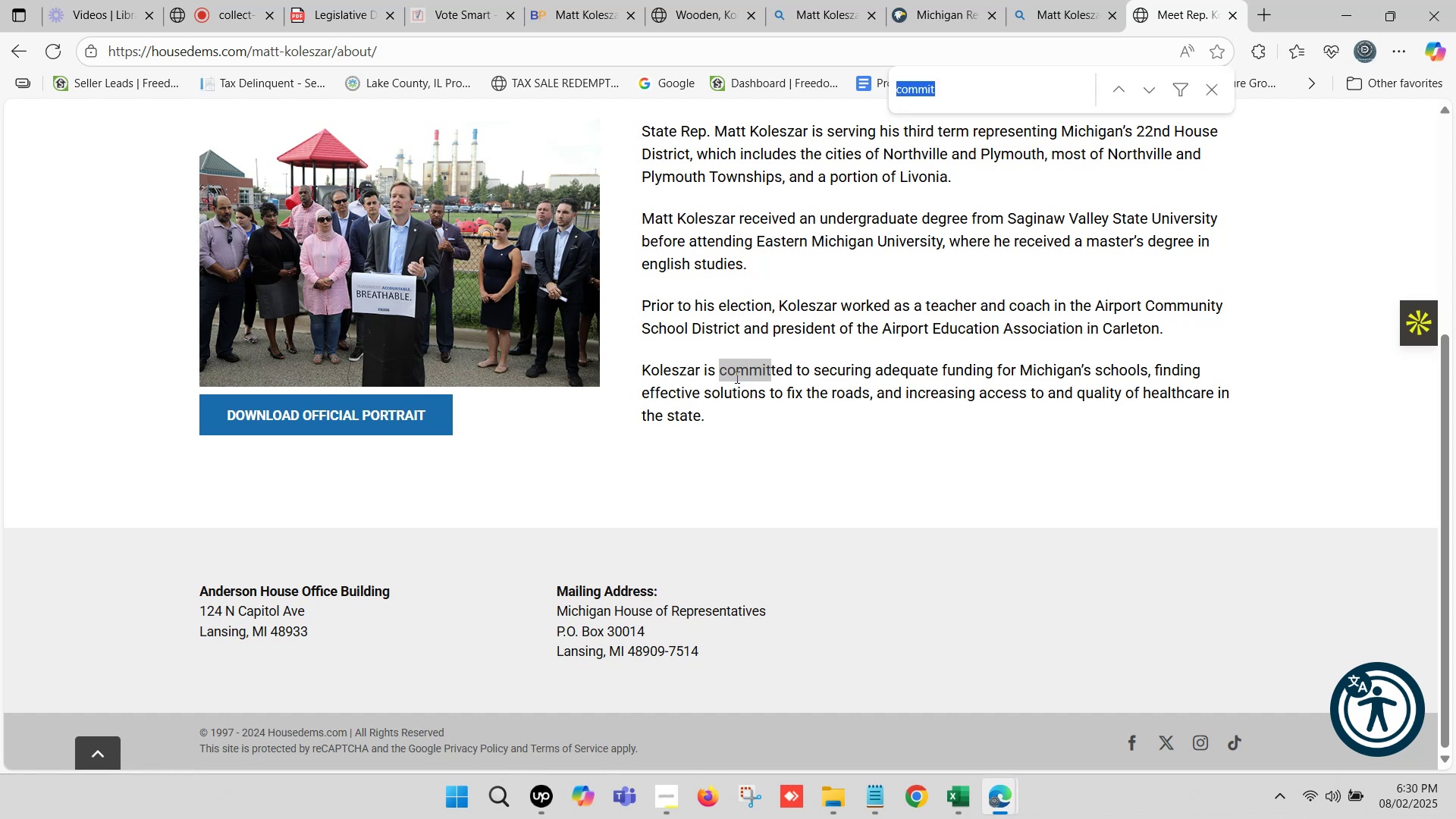 
key(Control+V)
 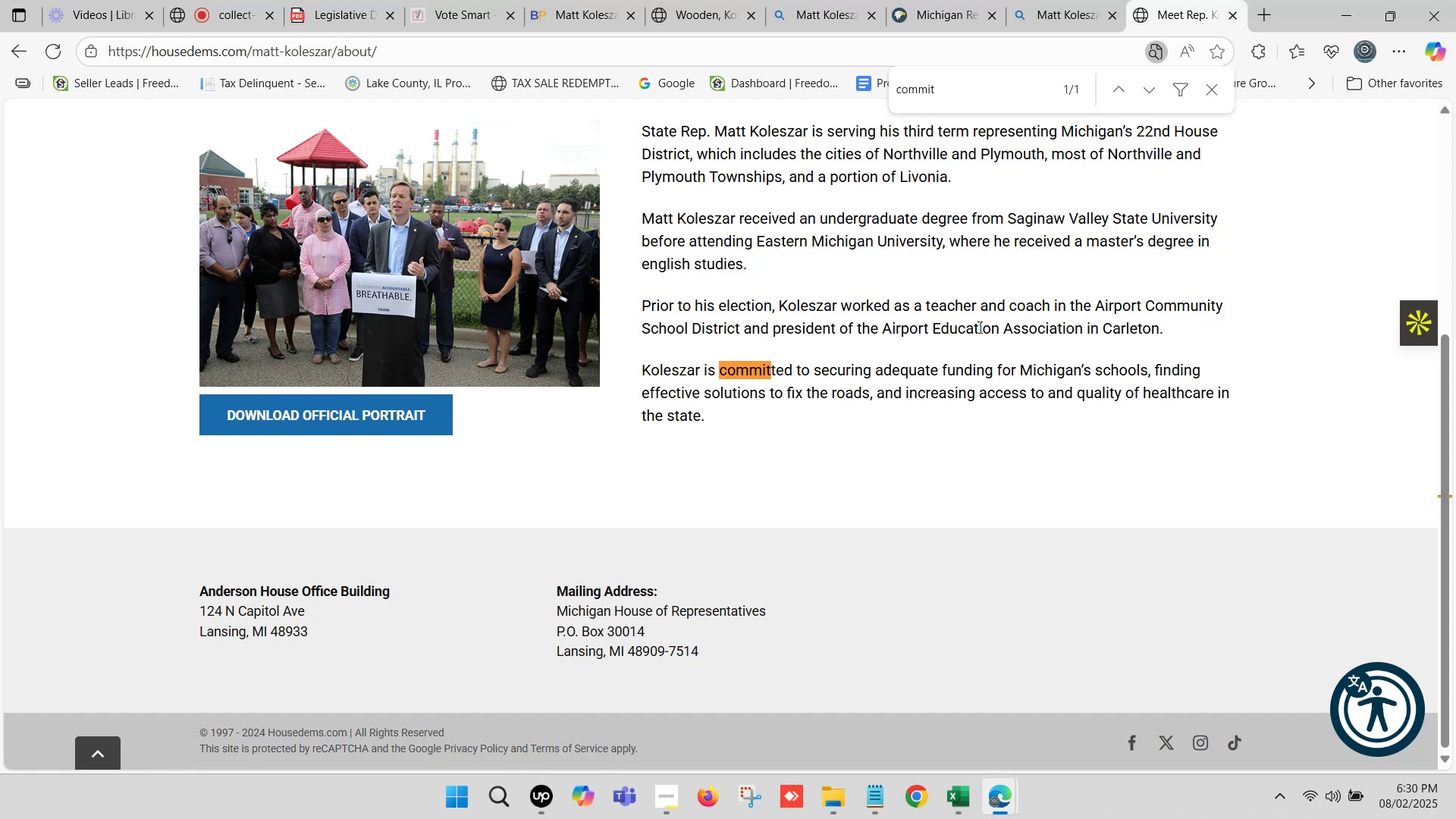 
scroll: coordinate [1016, 304], scroll_direction: up, amount: 2.0
 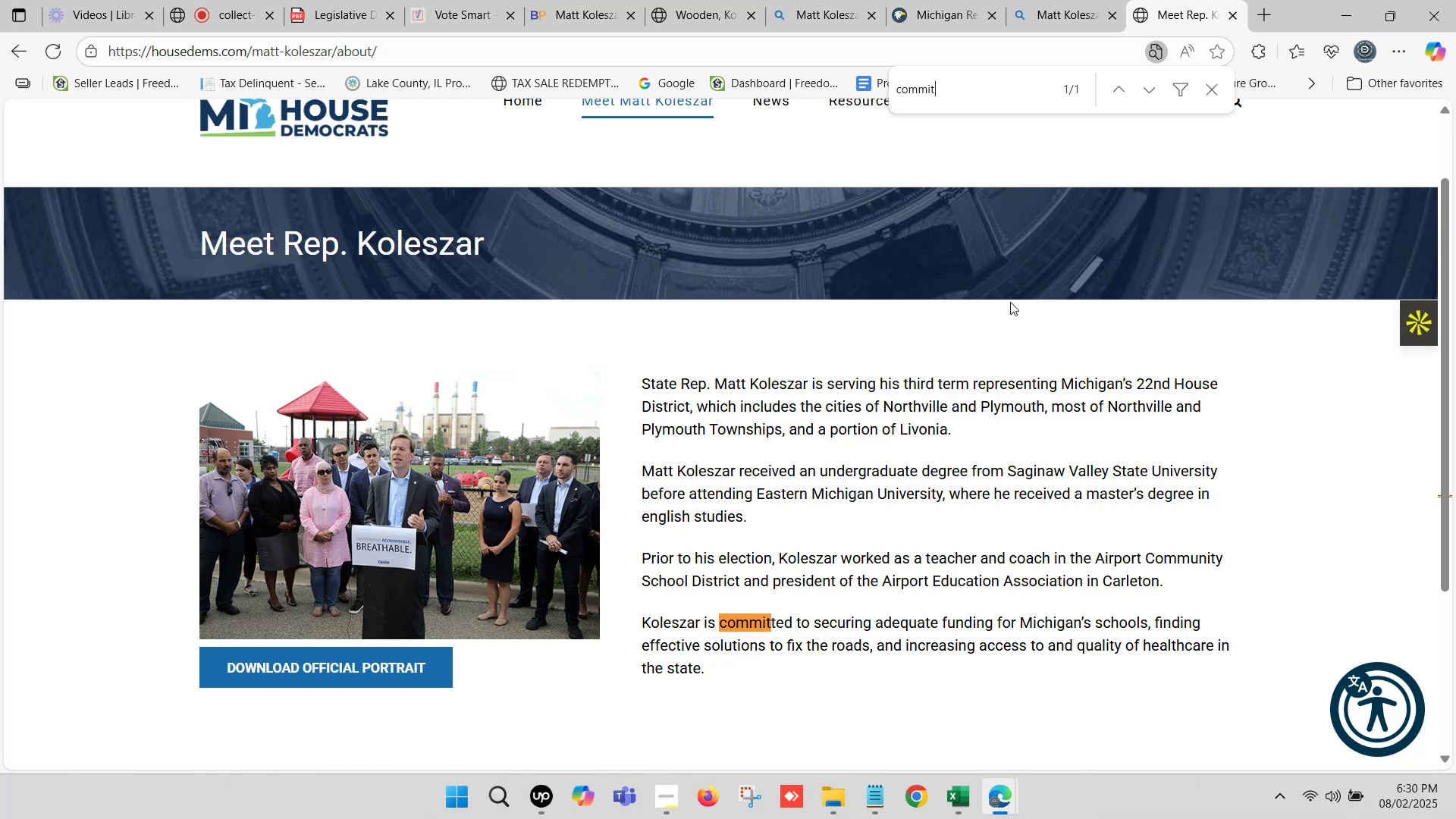 
scroll: coordinate [1007, 303], scroll_direction: down, amount: 3.0
 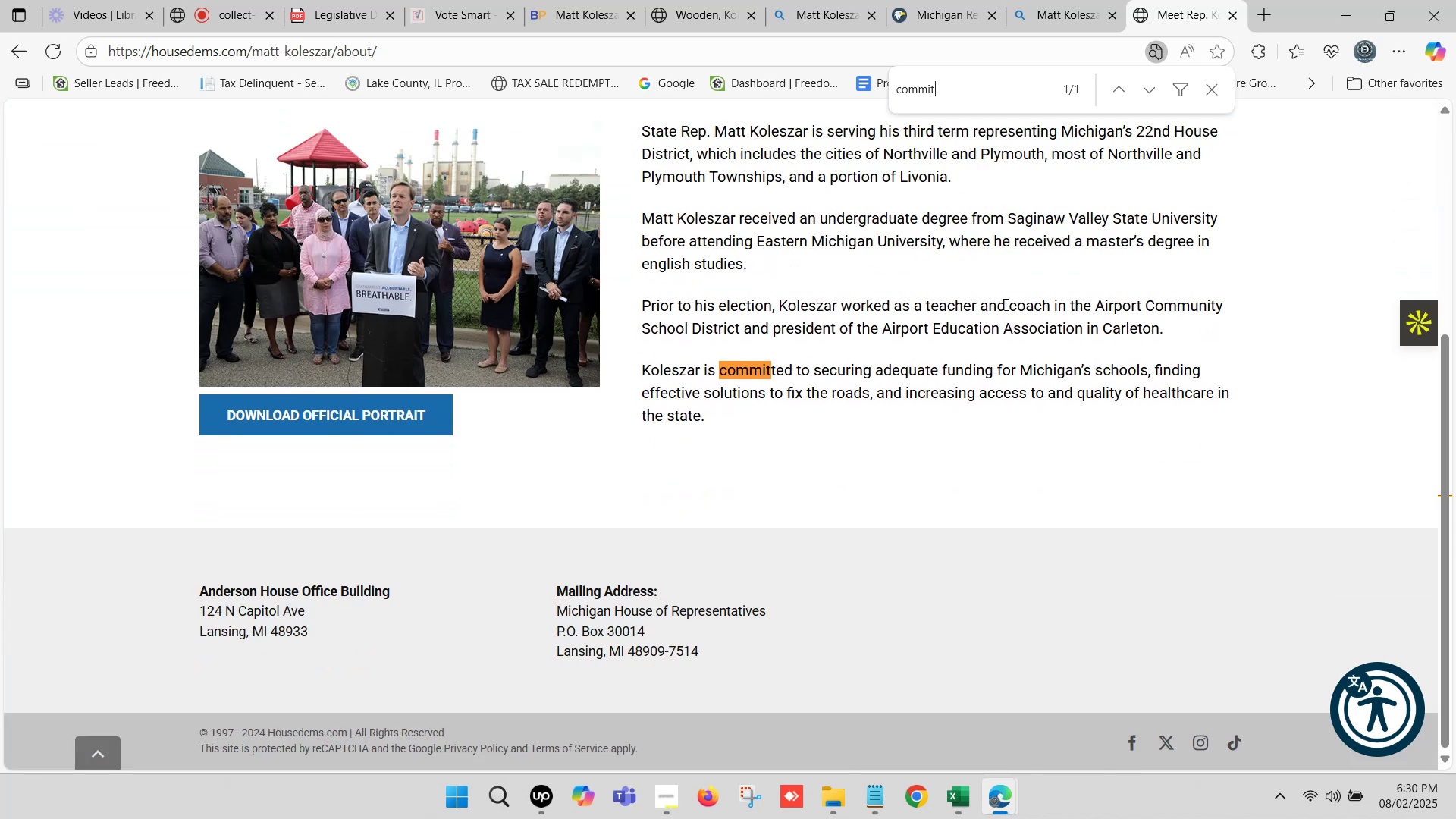 
double_click([1080, 0])
 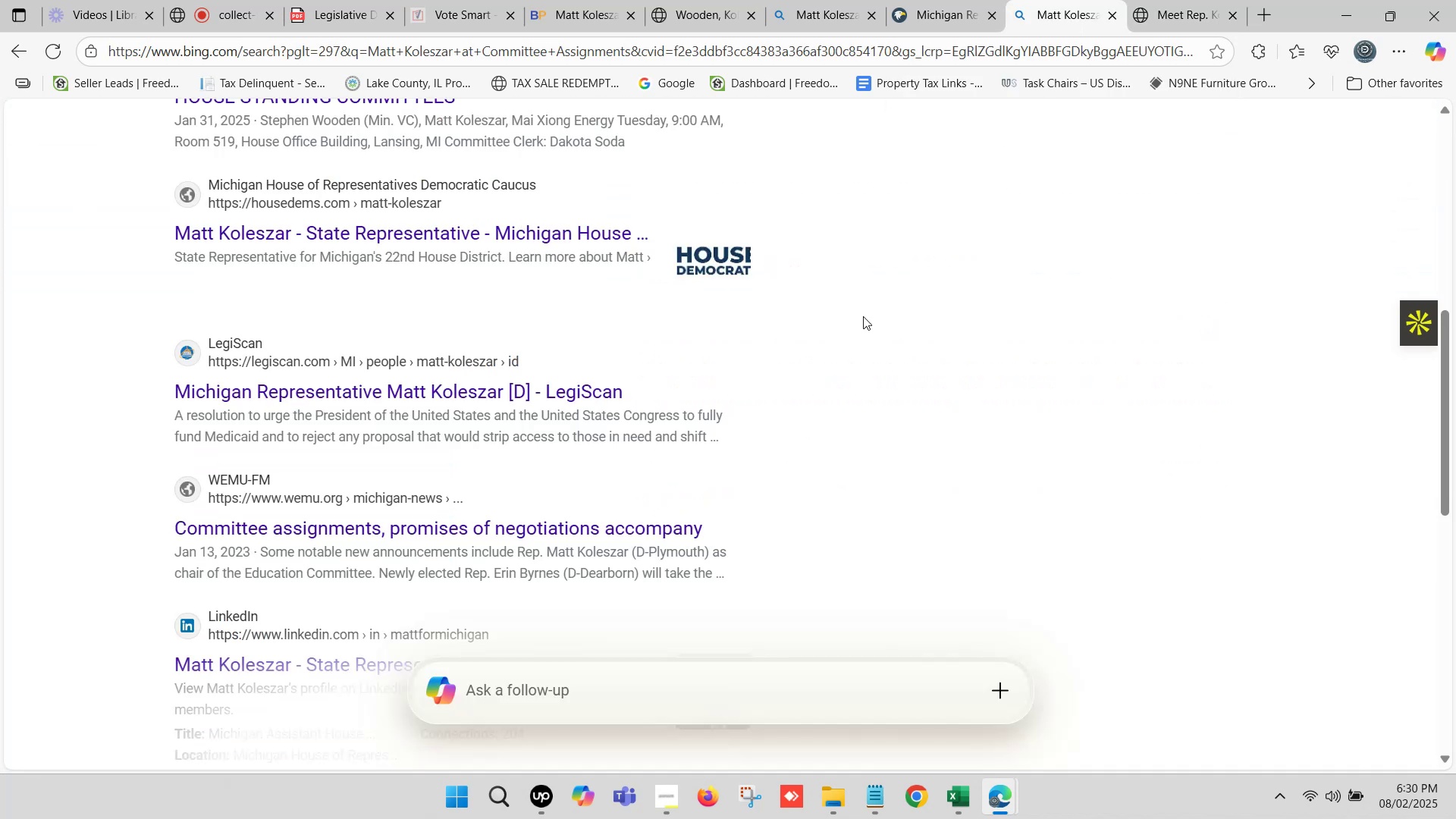 
scroll: coordinate [846, 326], scroll_direction: up, amount: 3.0
 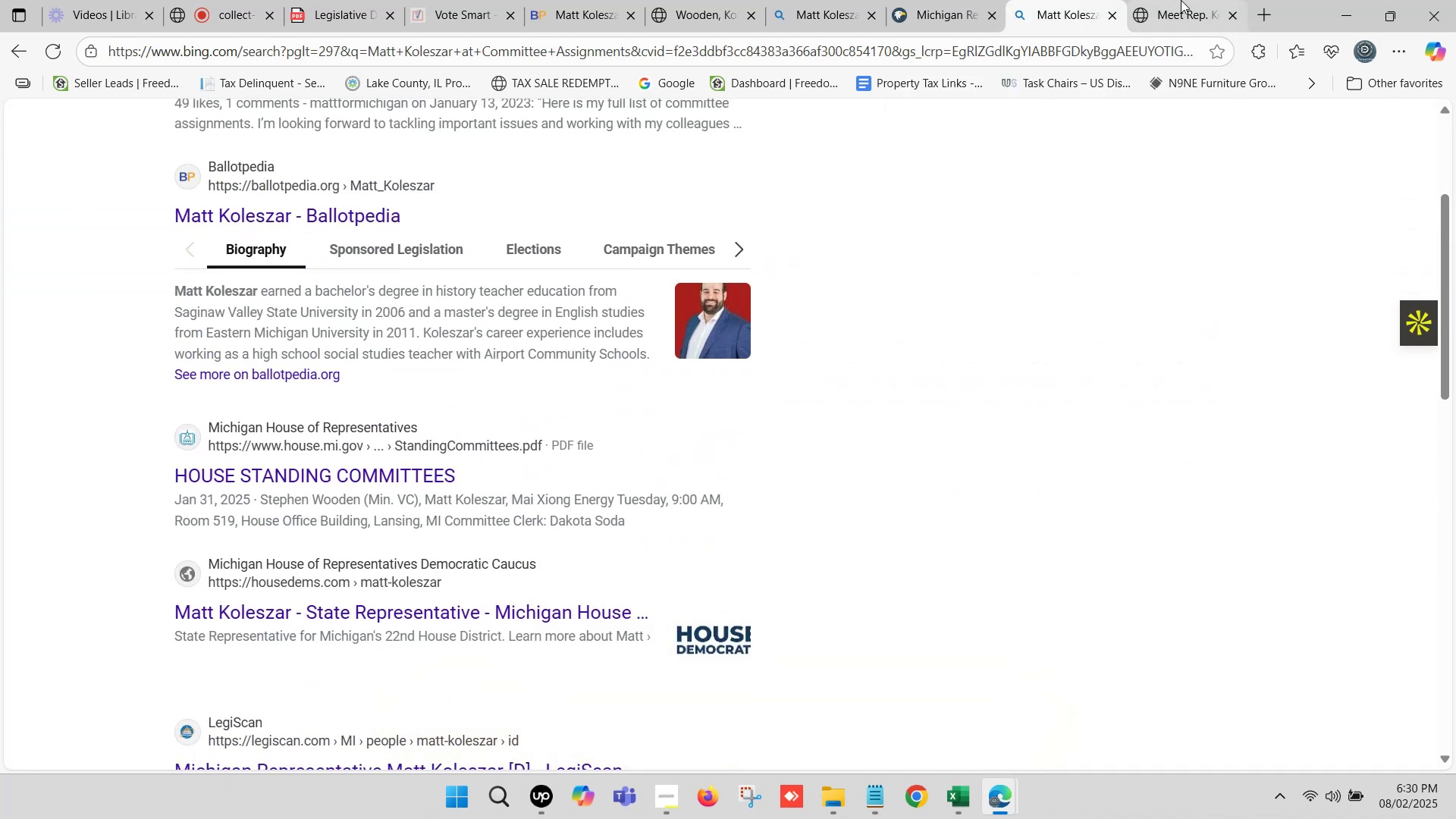 
left_click([1178, 0])
 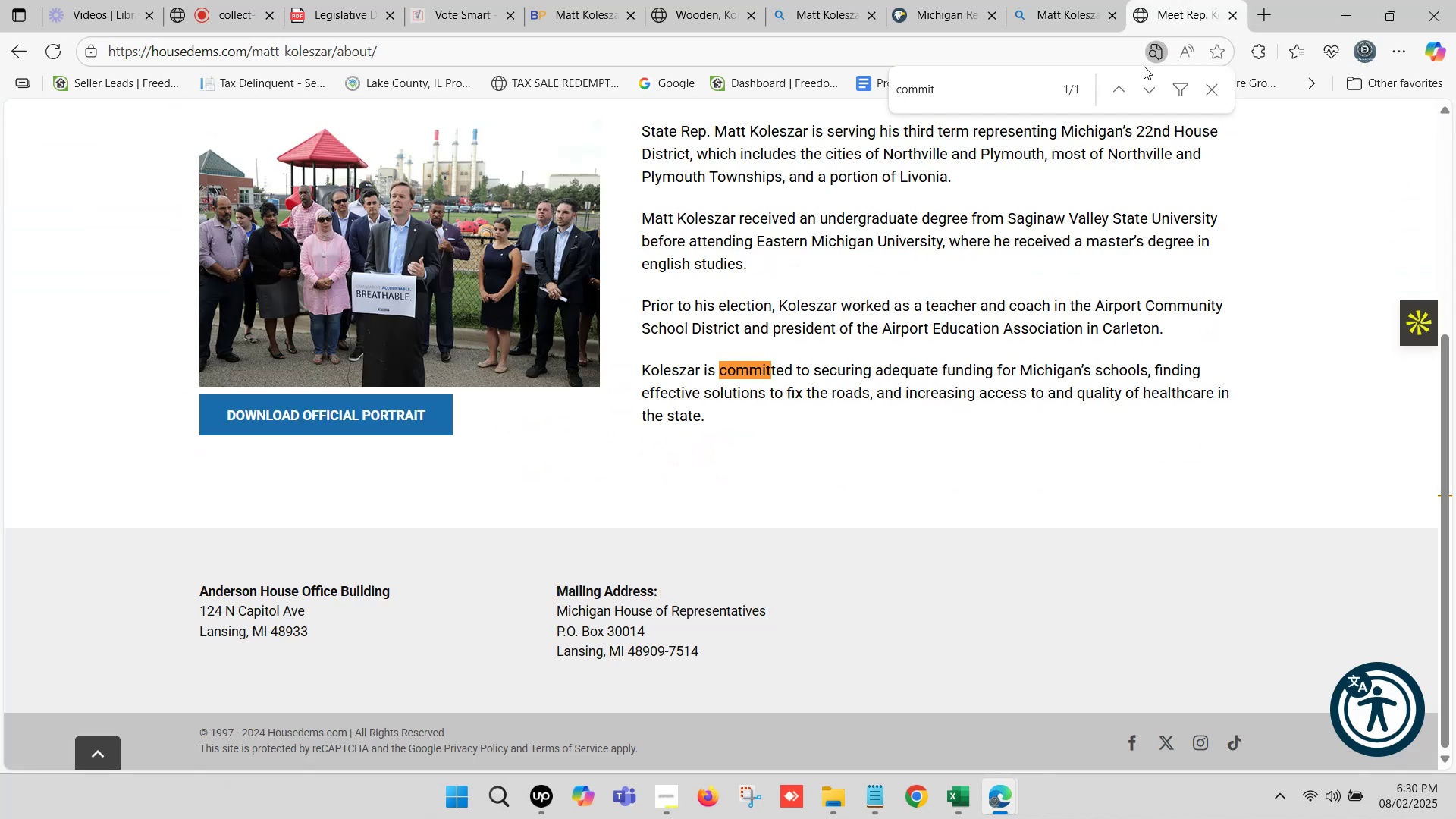 
left_click([1055, 0])
 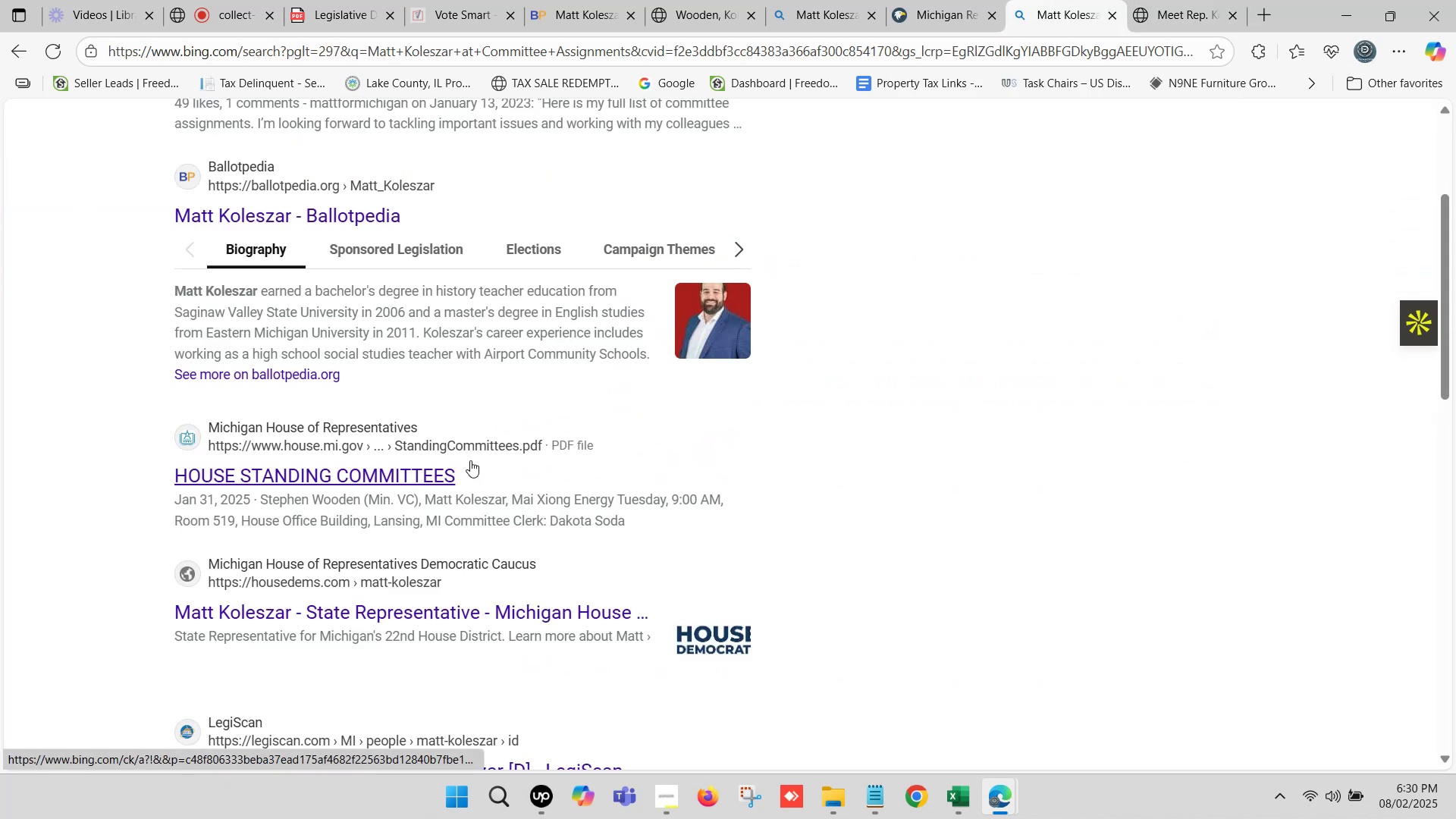 
scroll: coordinate [469, 462], scroll_direction: down, amount: 3.0
 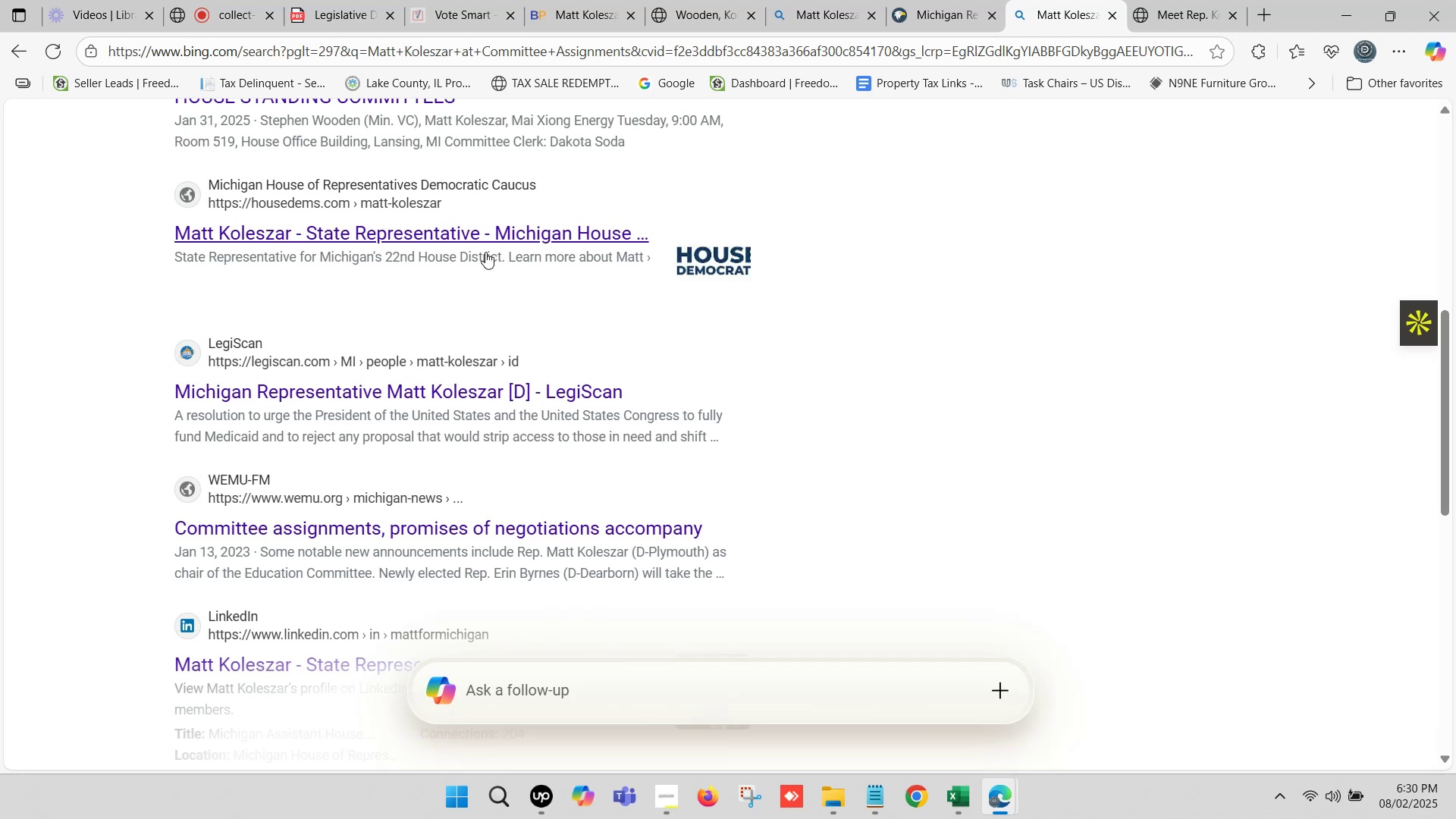 
right_click([479, 236])
 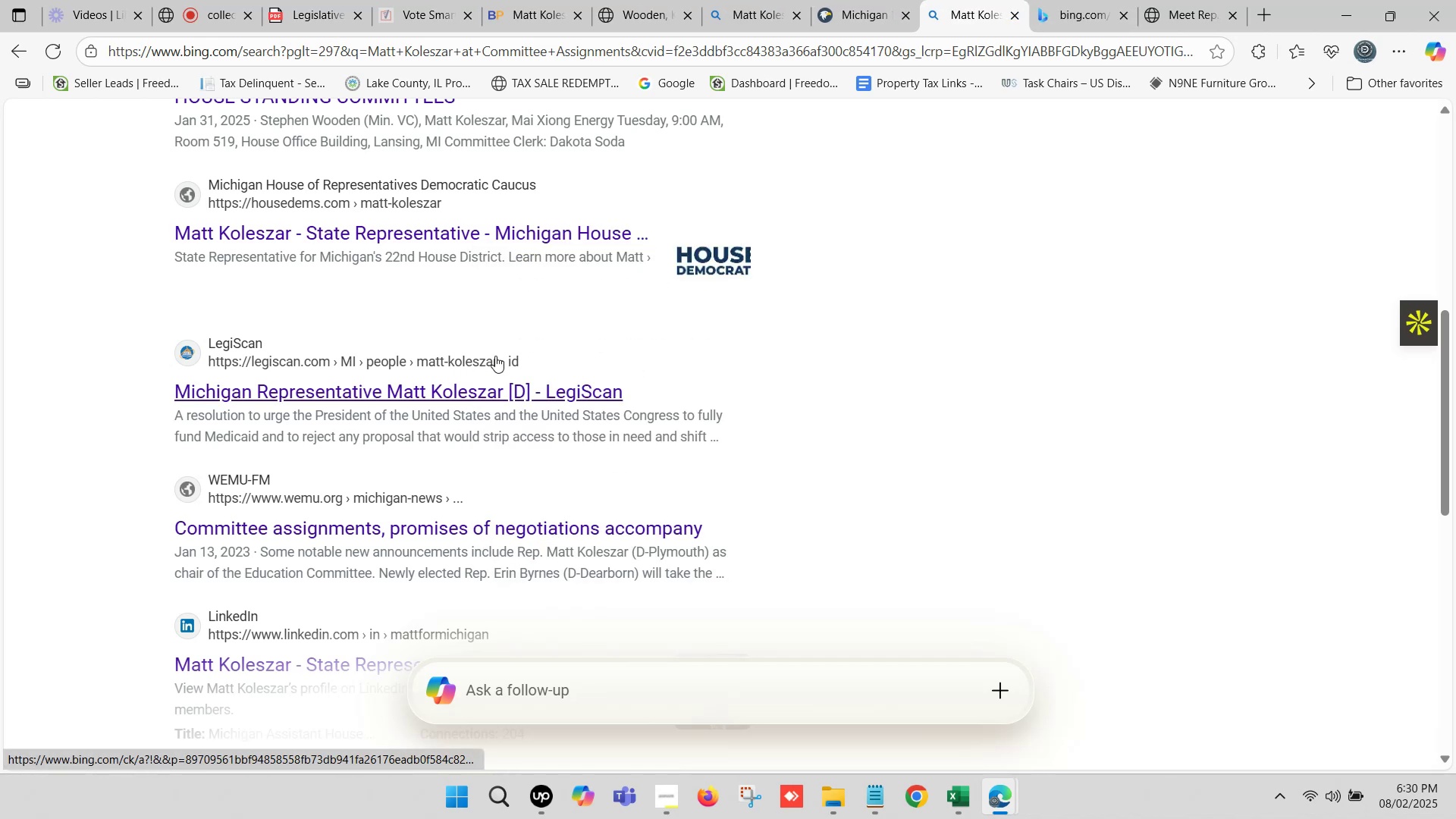 
scroll: coordinate [439, 368], scroll_direction: down, amount: 1.0
 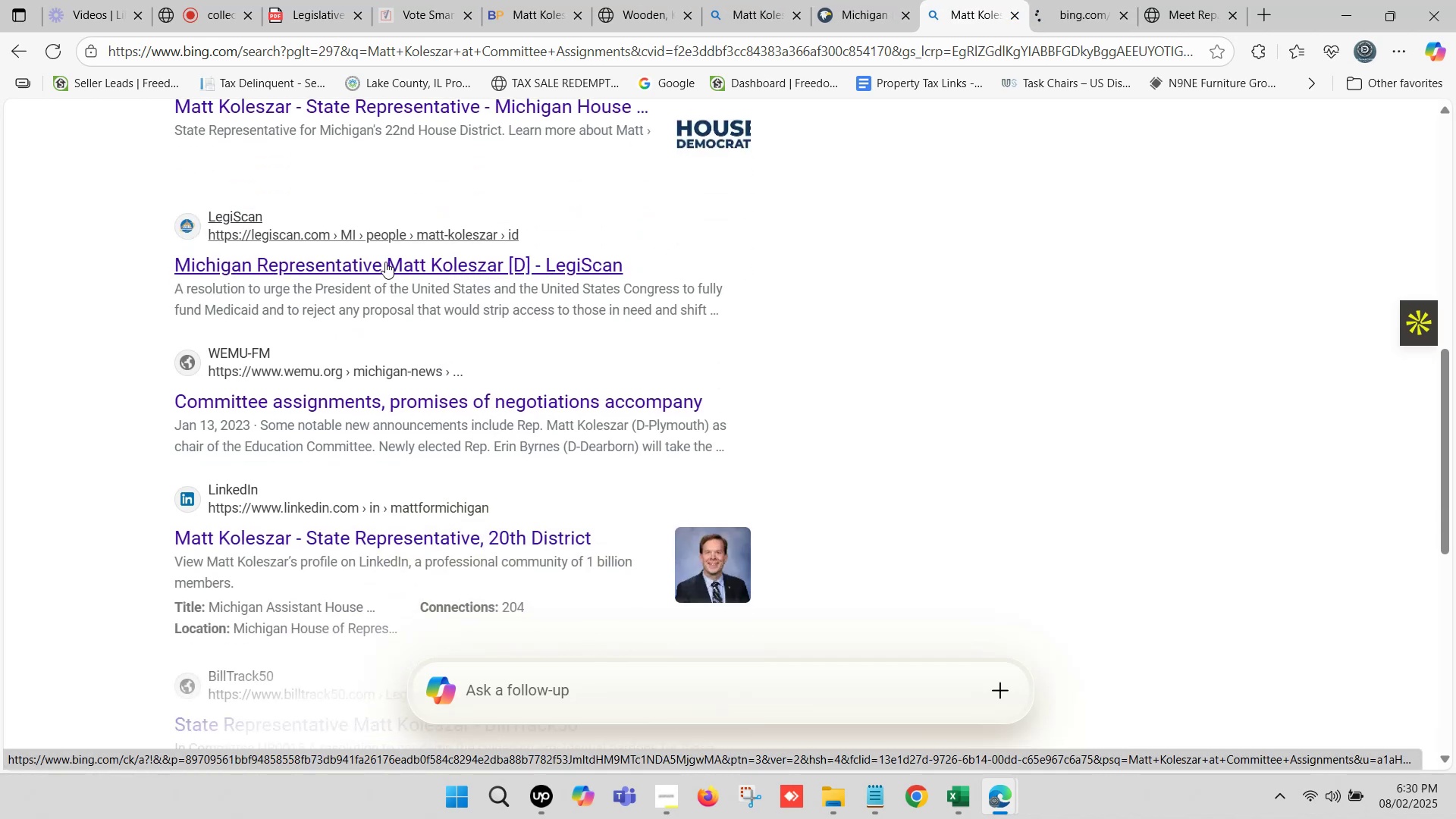 
right_click([385, 262])
 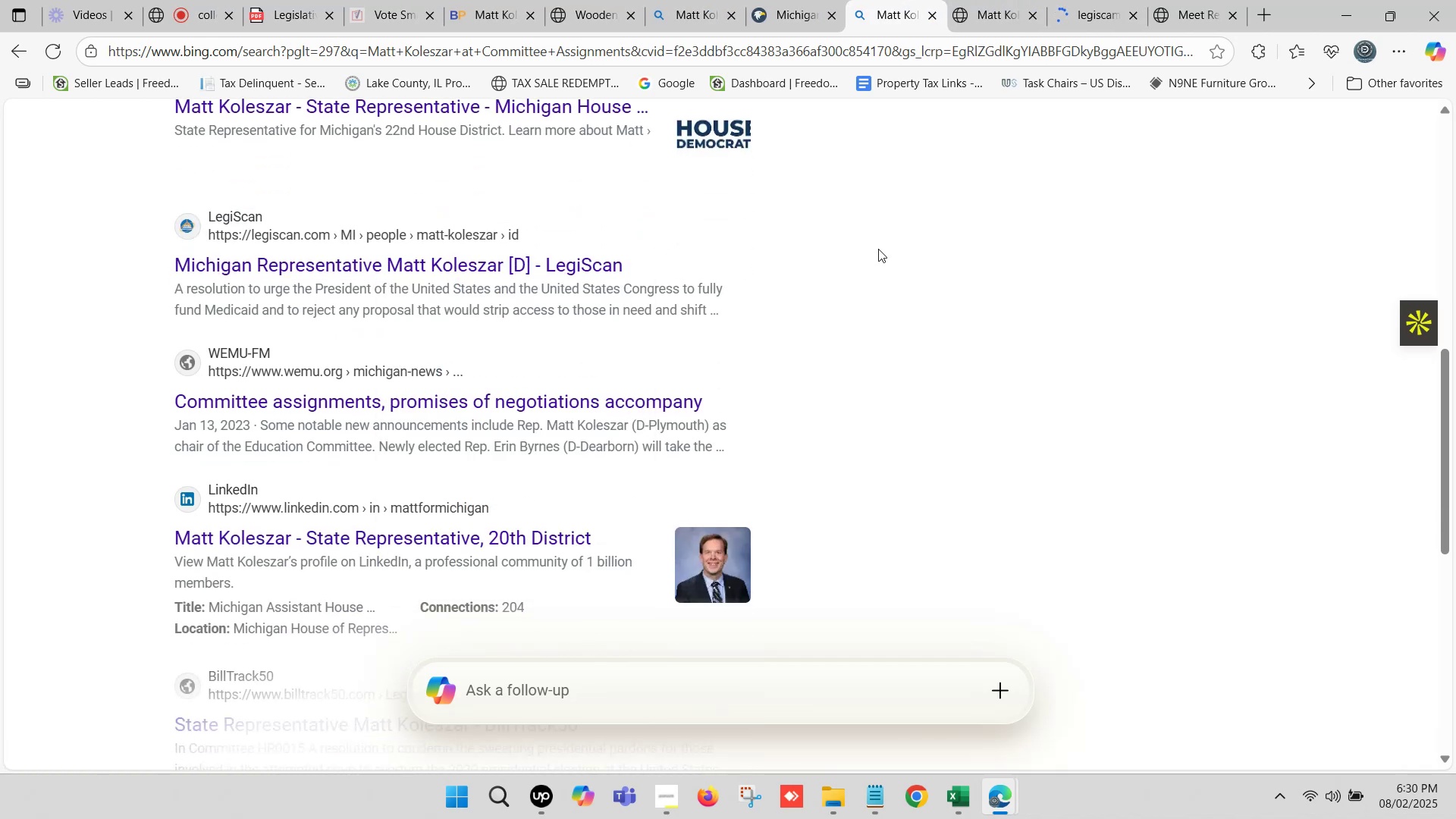 
wait(5.2)
 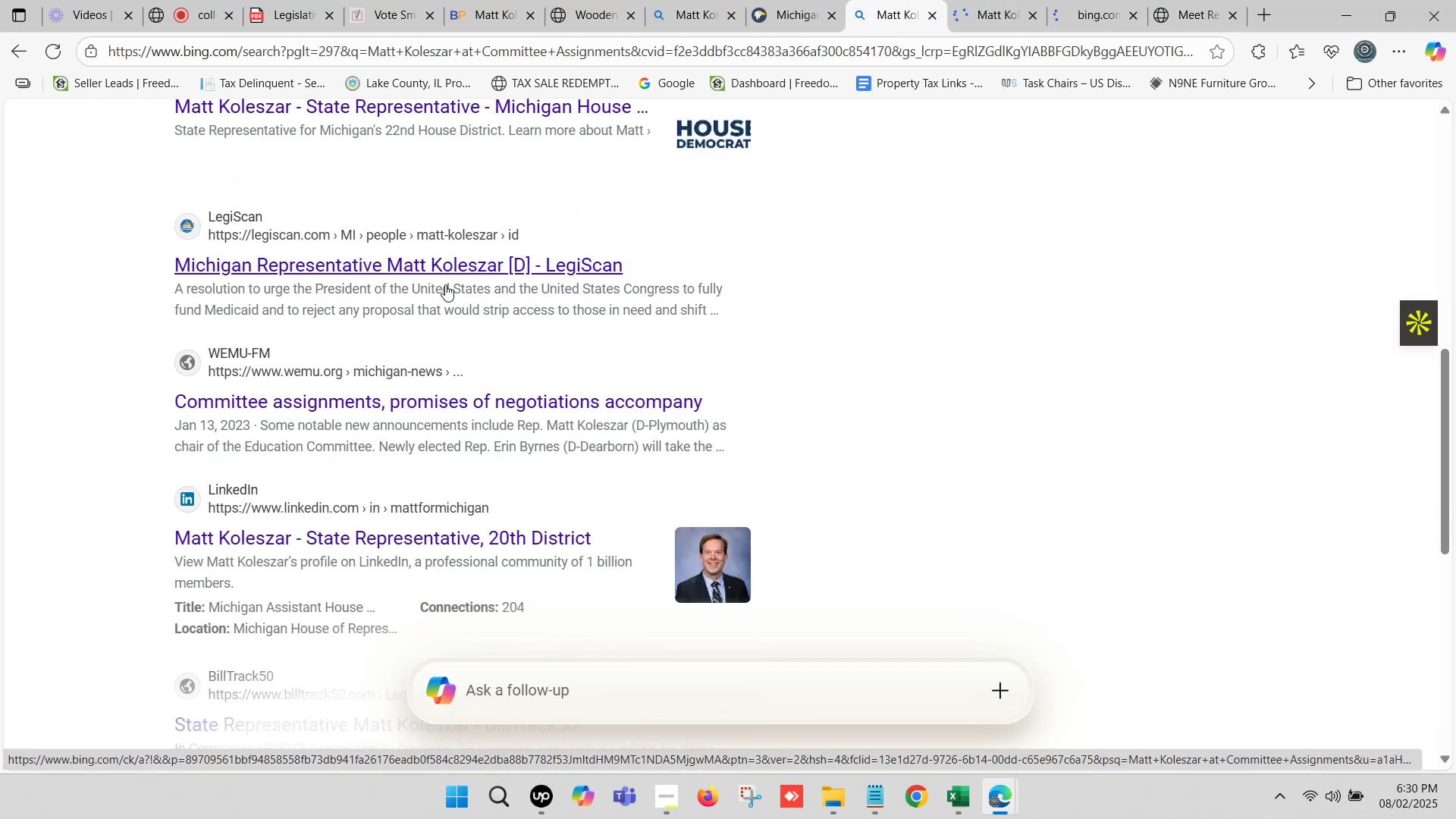 
double_click([1112, 0])
 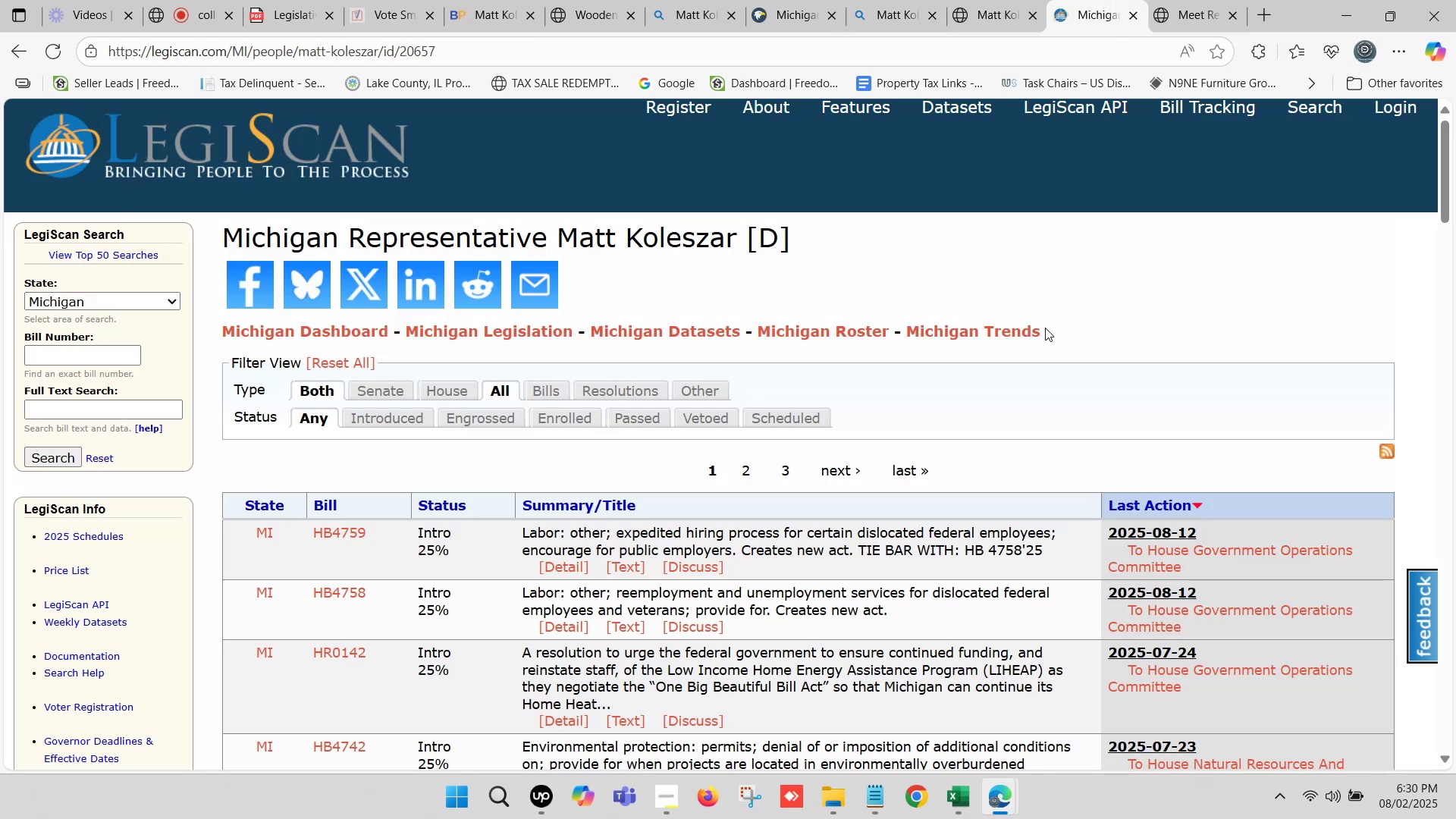 
wait(6.41)
 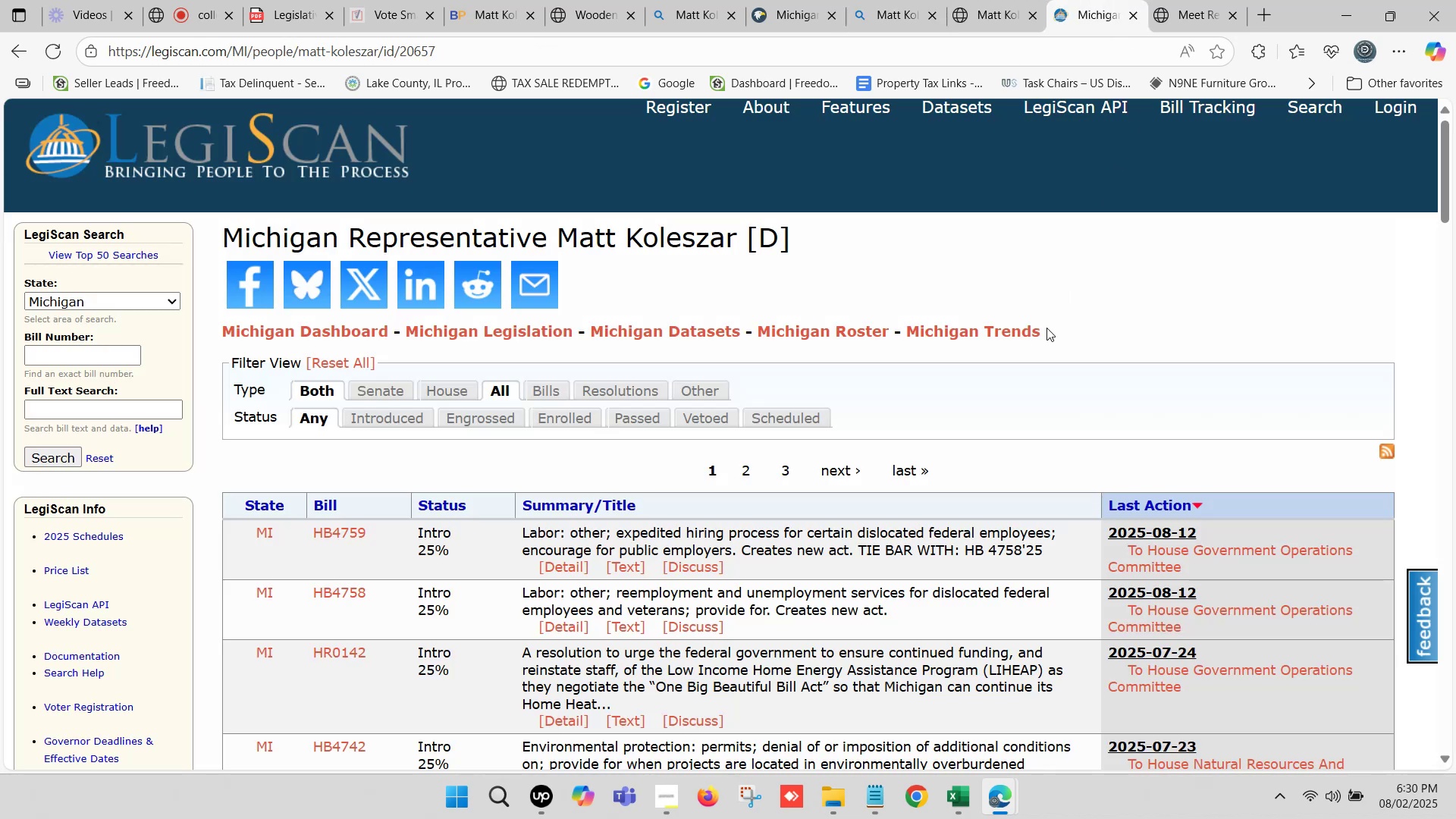 
scroll: coordinate [823, 542], scroll_direction: down, amount: 14.0
 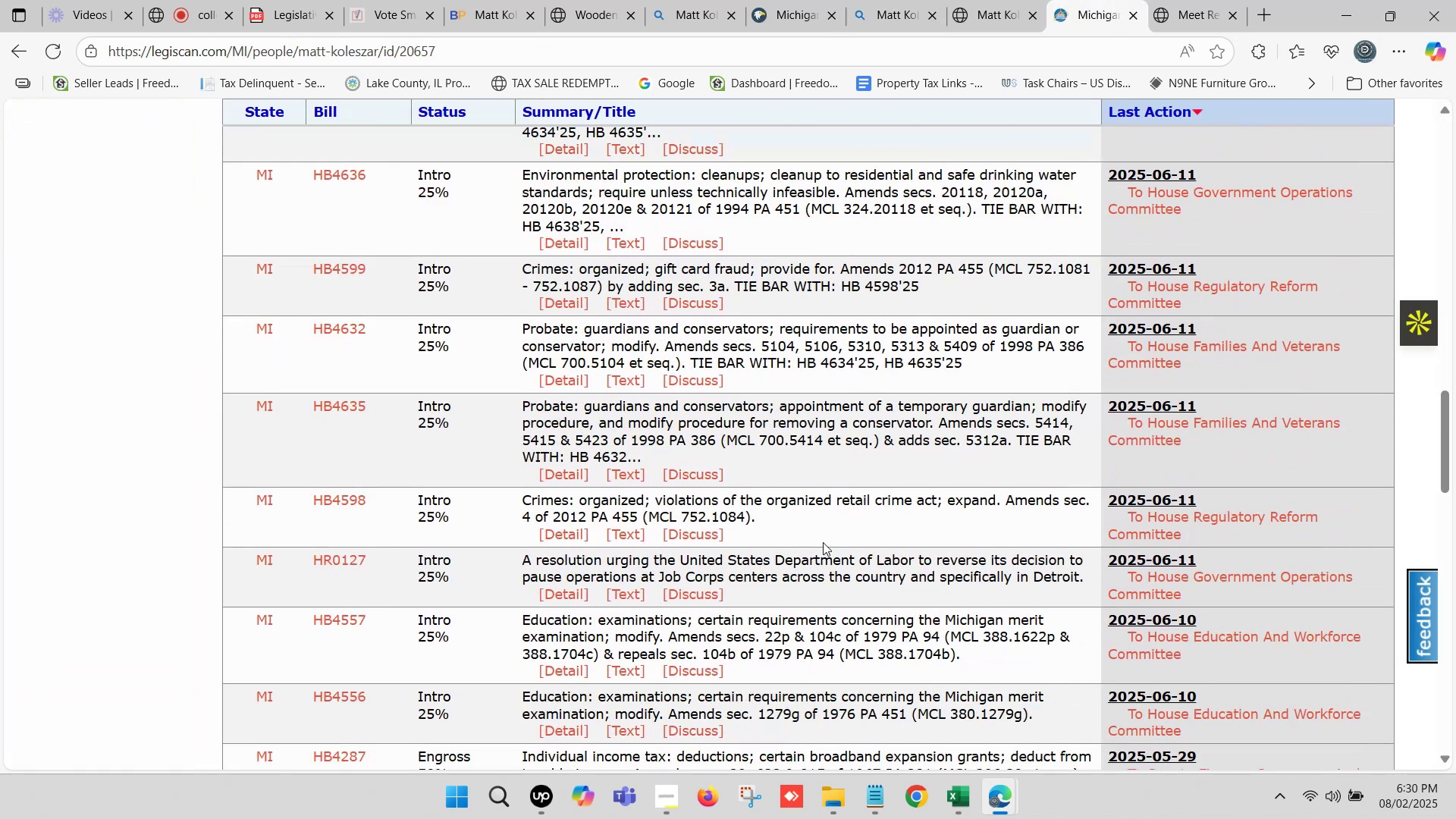 
scroll: coordinate [834, 506], scroll_direction: up, amount: 18.0
 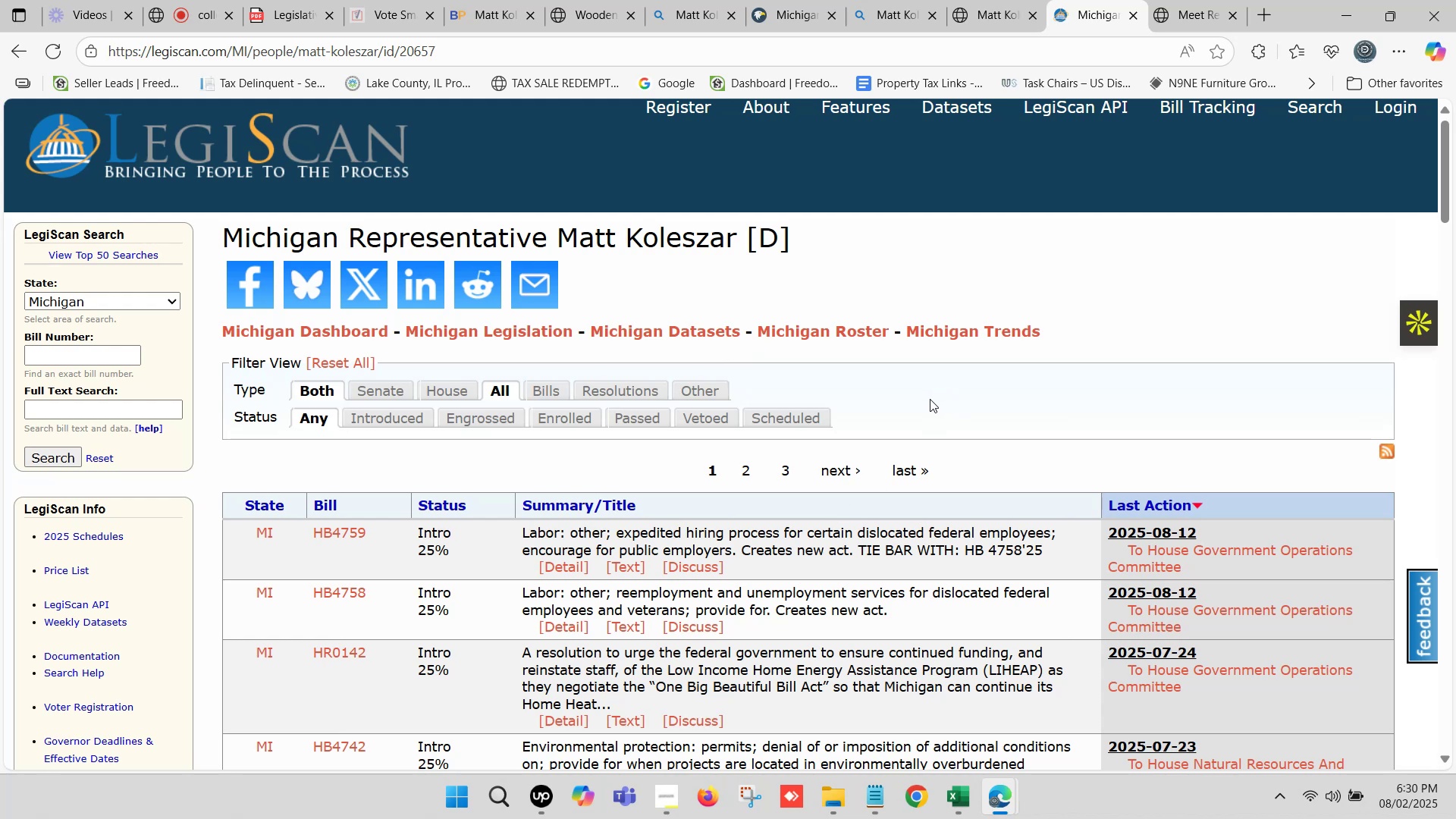 
wait(5.86)
 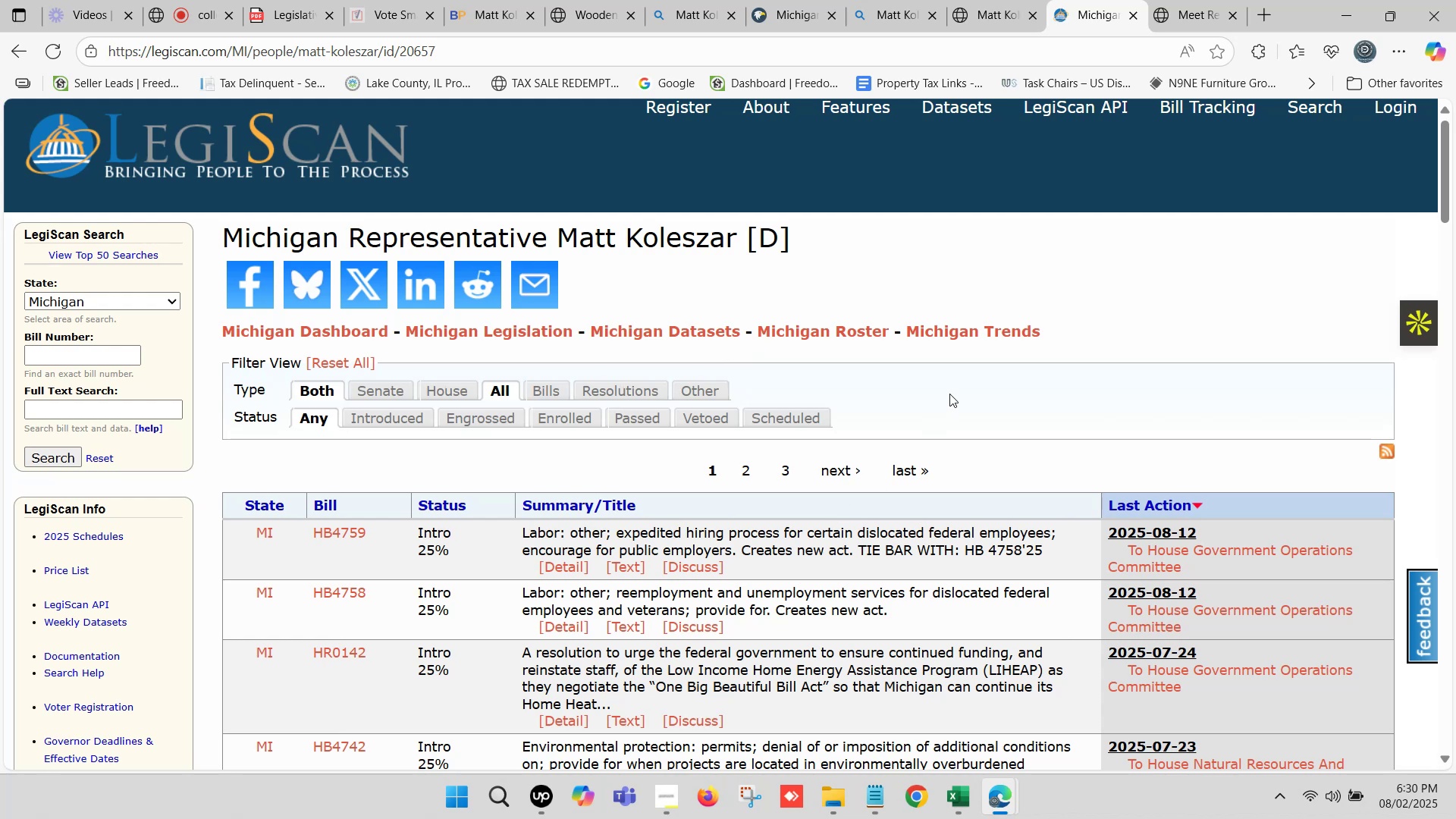 
left_click([1126, 18])
 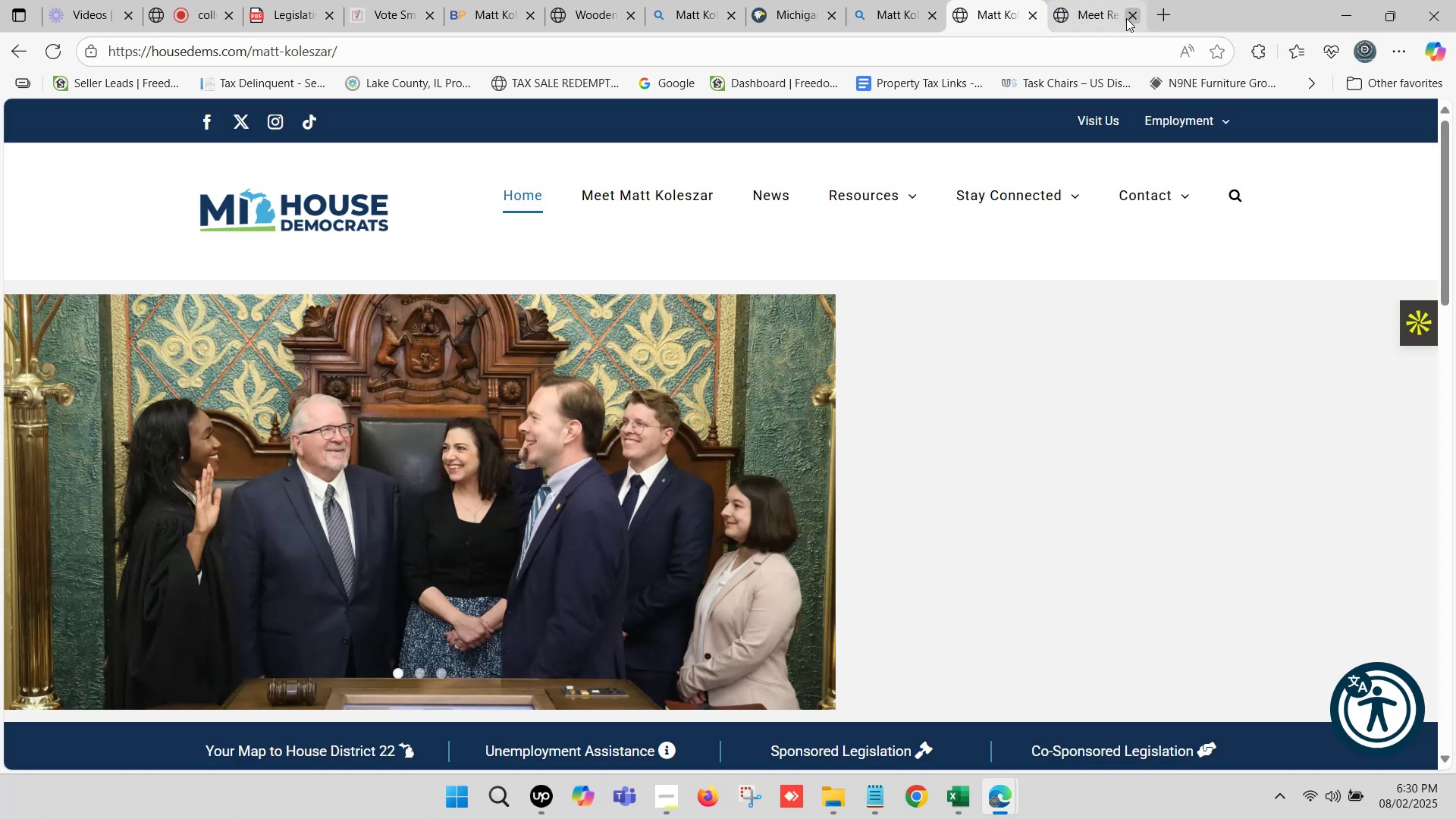 
left_click([1126, 18])
 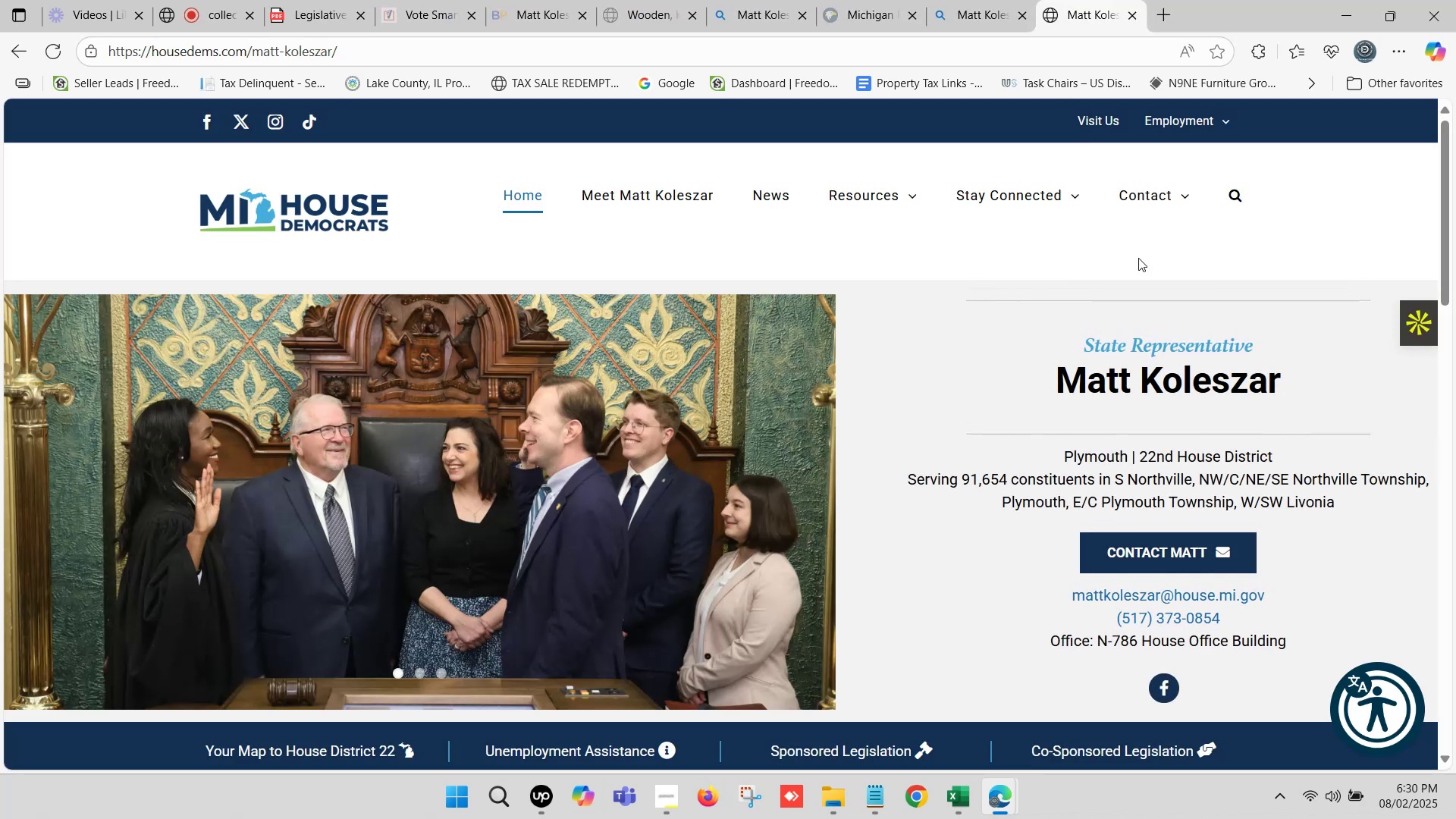 
scroll: coordinate [668, 545], scroll_direction: down, amount: 10.0
 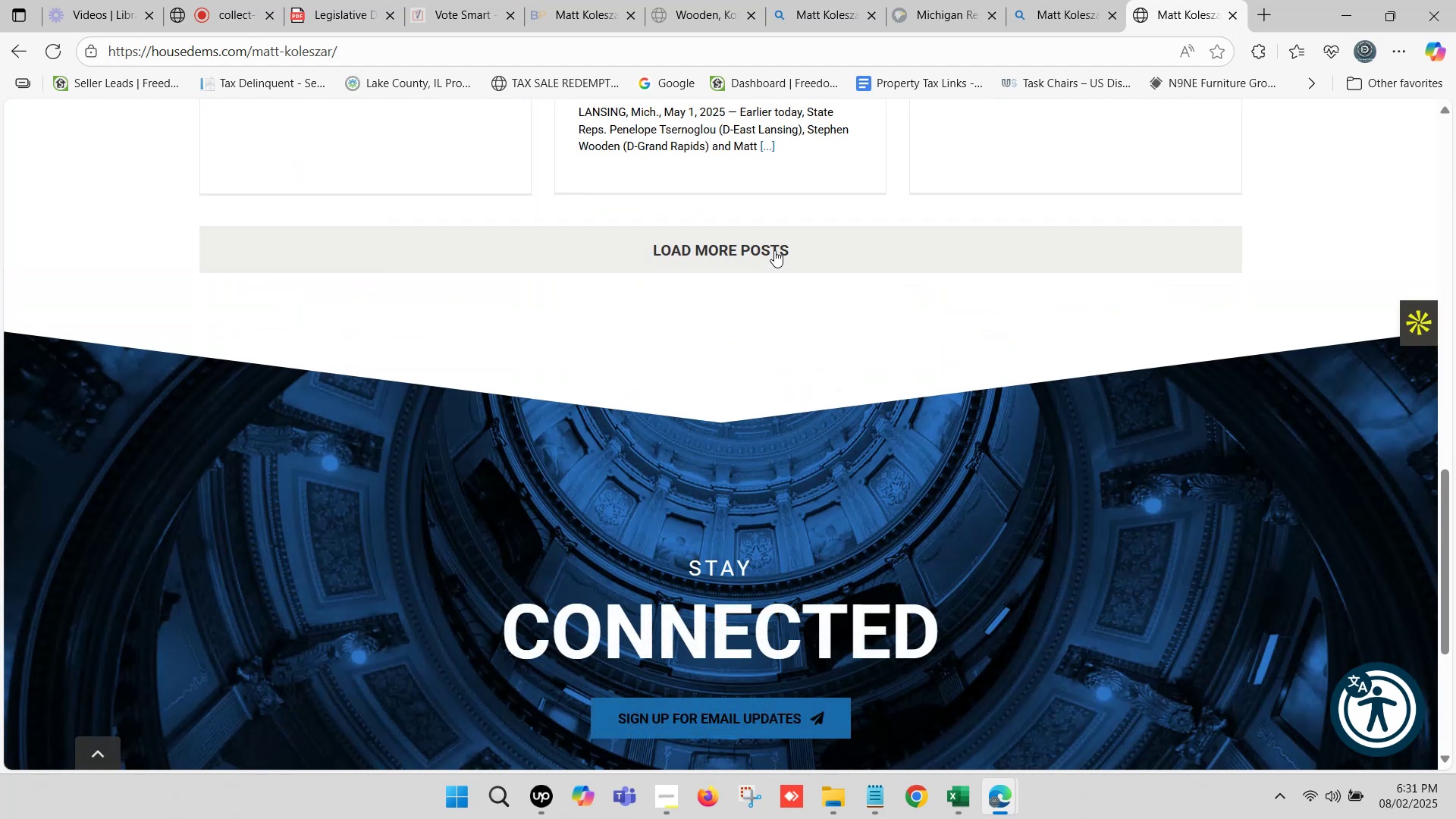 
left_click([774, 250])
 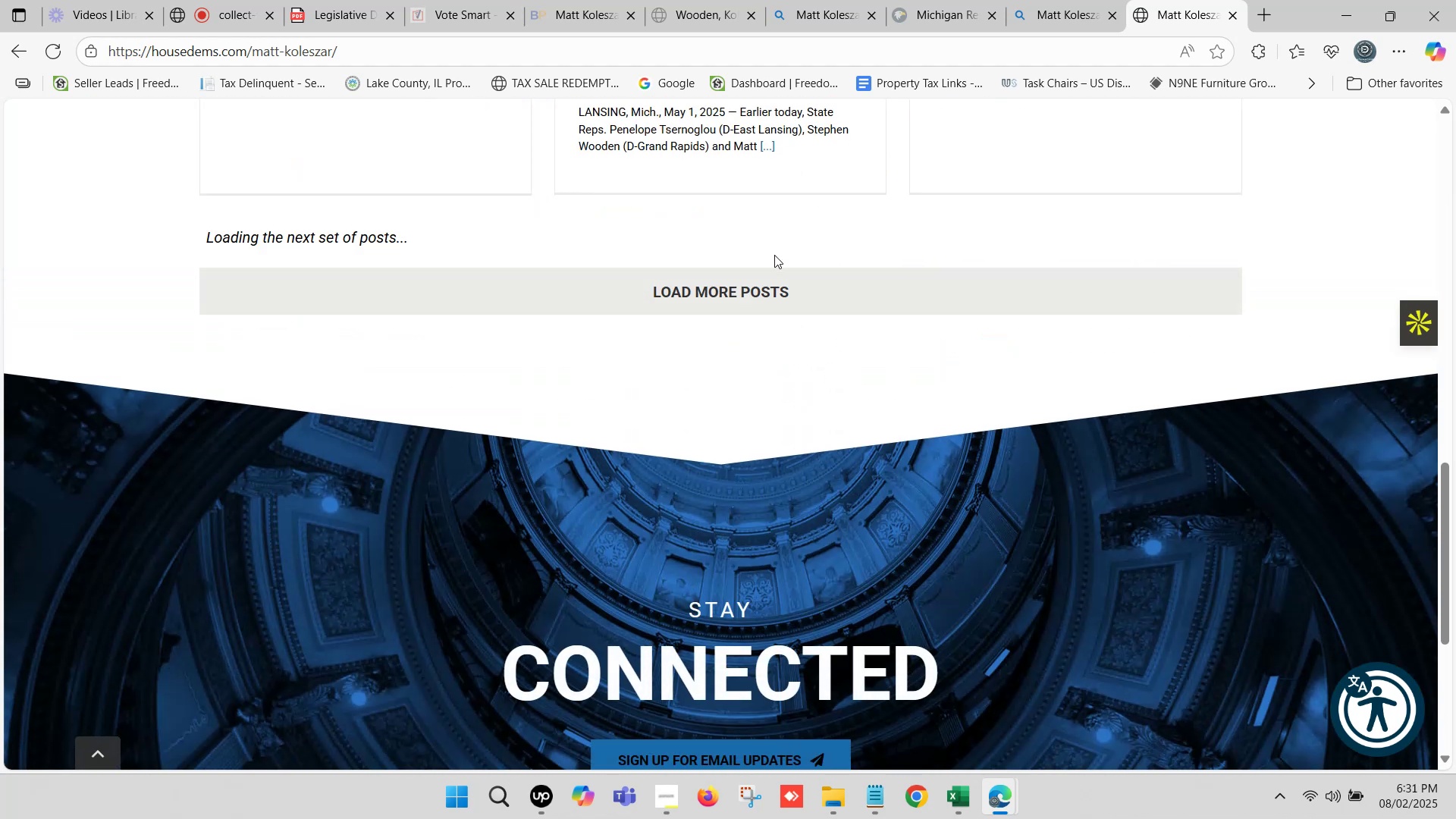 
scroll: coordinate [746, 397], scroll_direction: down, amount: 8.0
 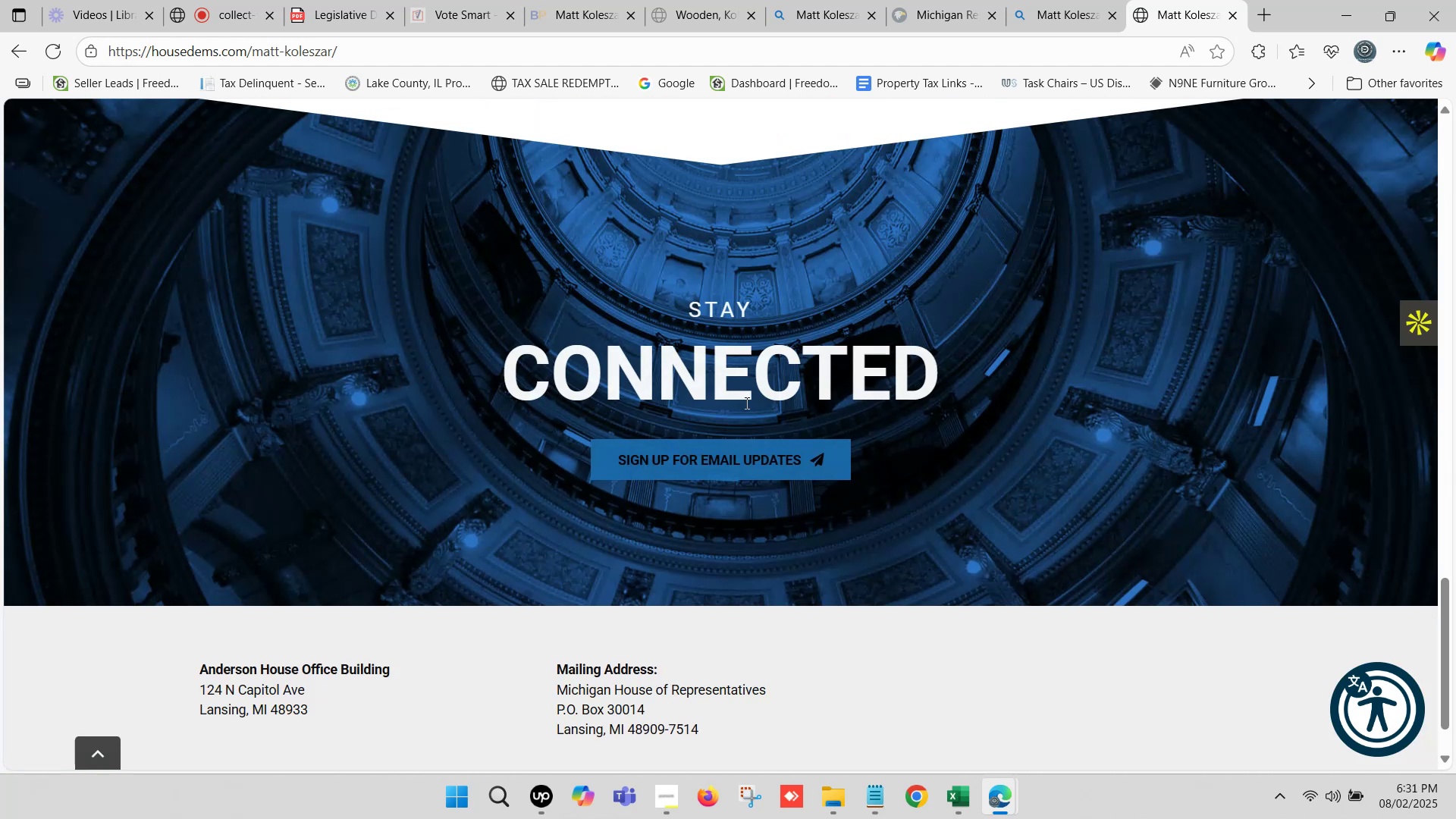 
scroll: coordinate [745, 374], scroll_direction: up, amount: 4.0
 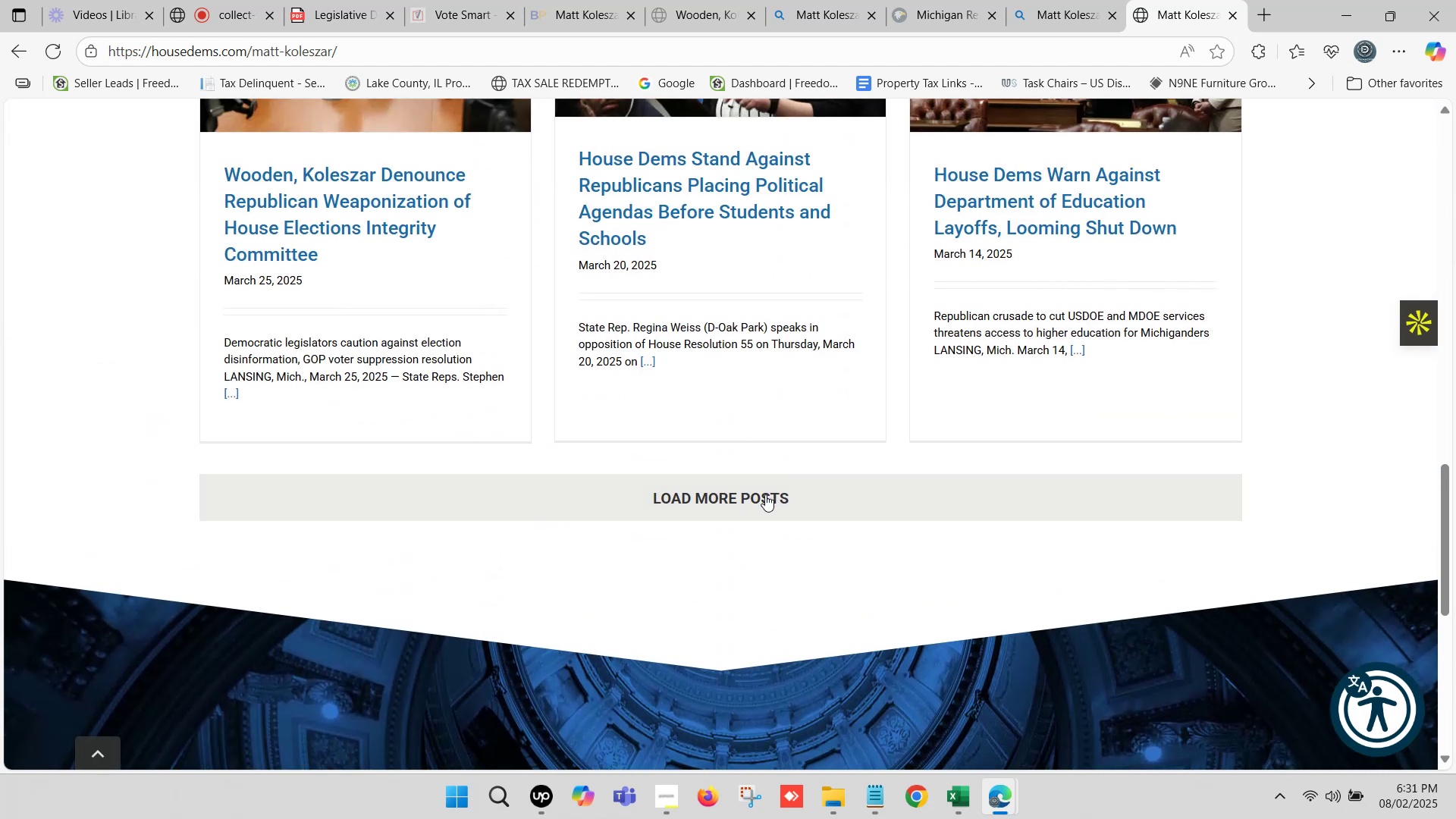 
left_click([766, 496])
 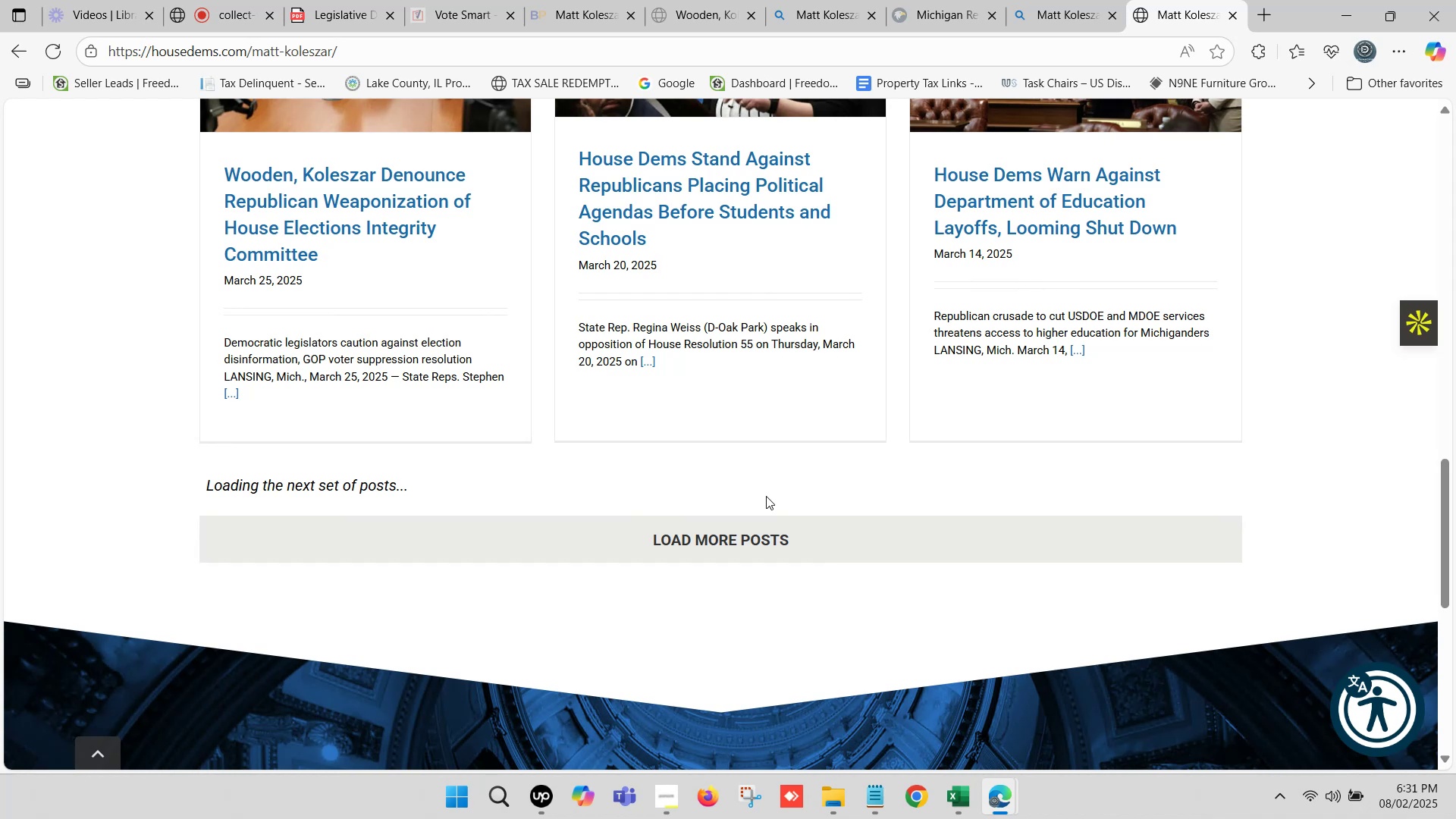 
scroll: coordinate [789, 462], scroll_direction: down, amount: 11.0
 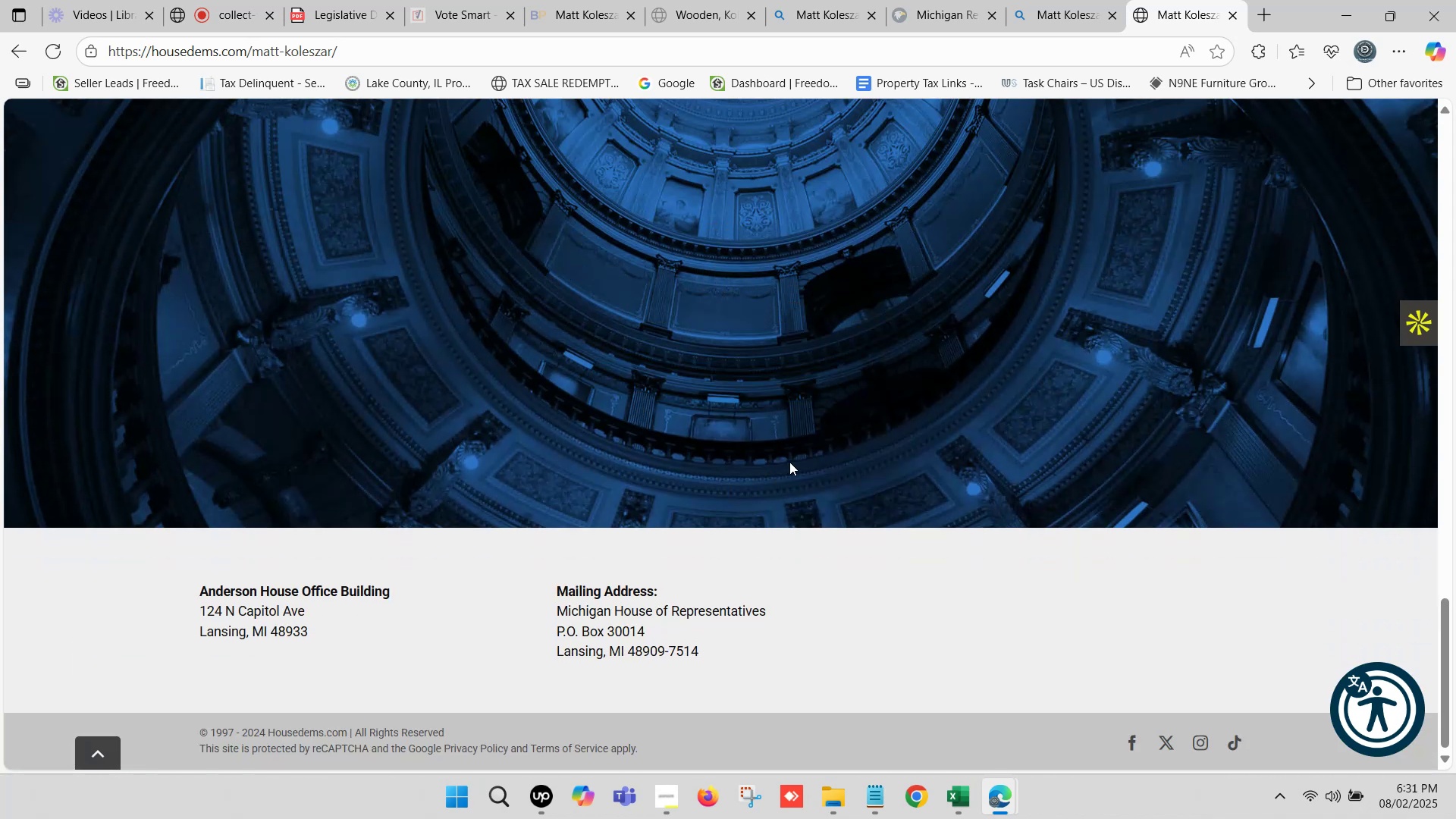 
scroll: coordinate [805, 424], scroll_direction: up, amount: 17.0
 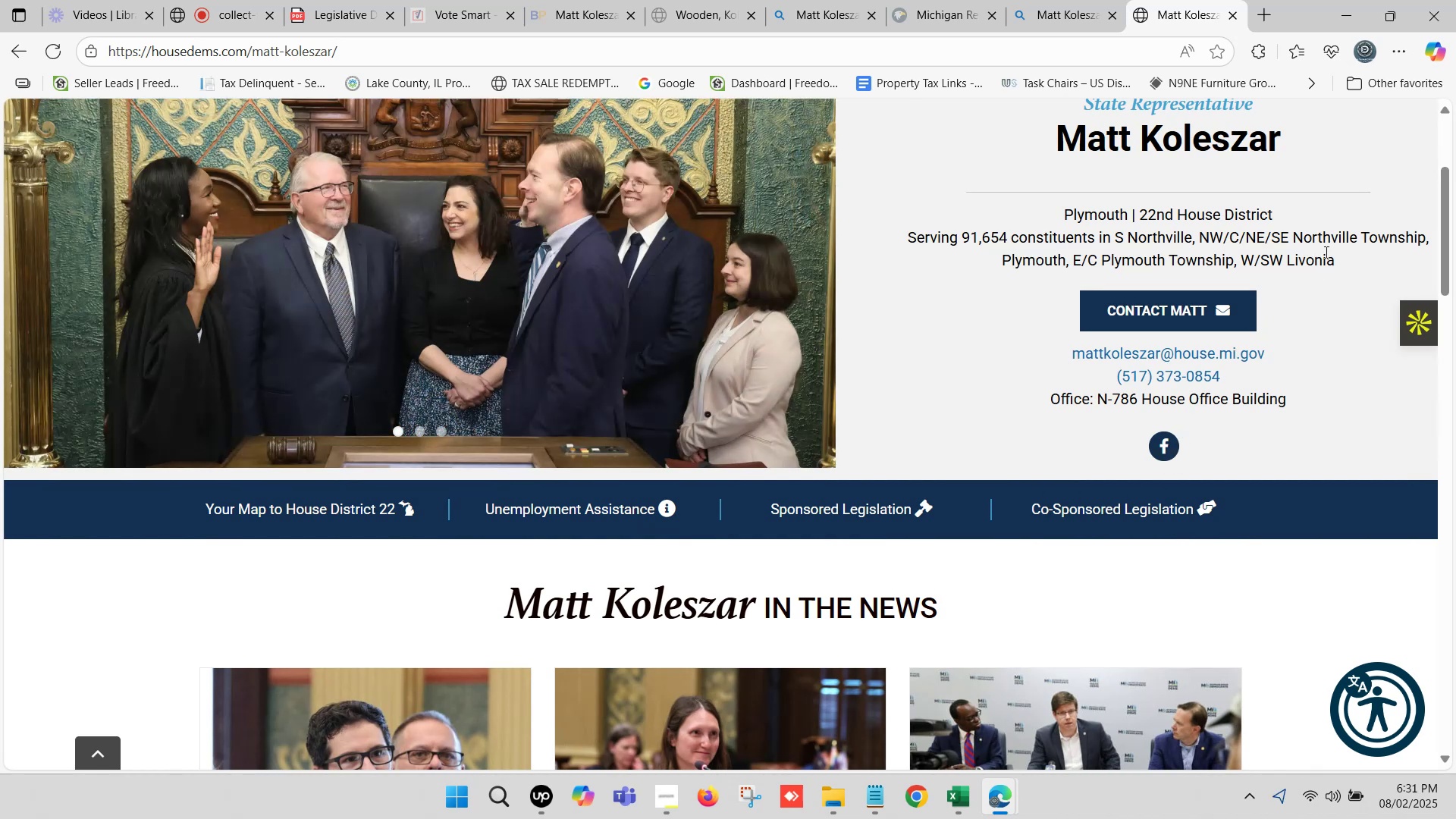 
wait(6.41)
 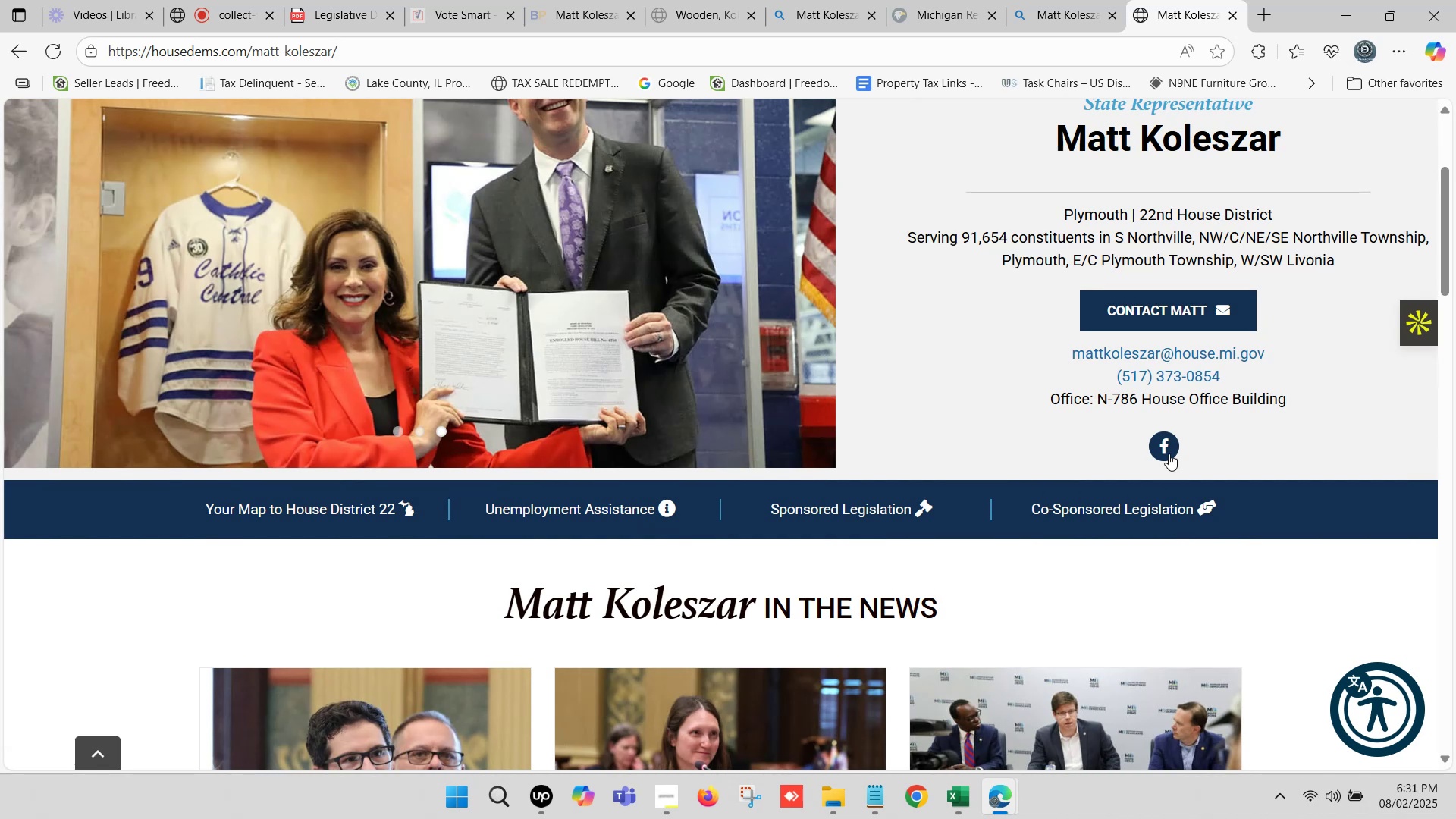 
left_click([607, 0])
 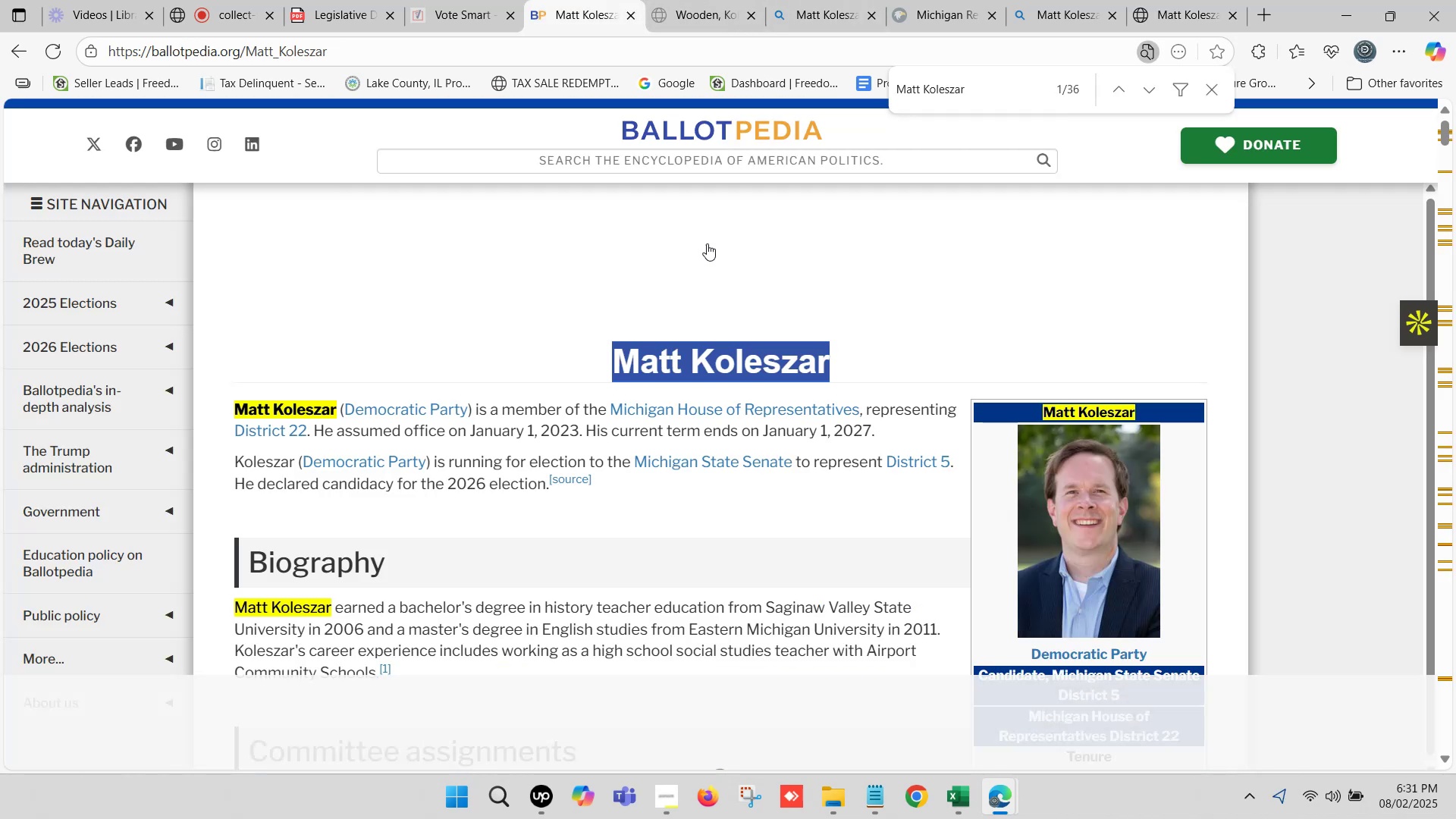 
scroll: coordinate [680, 403], scroll_direction: down, amount: 4.0
 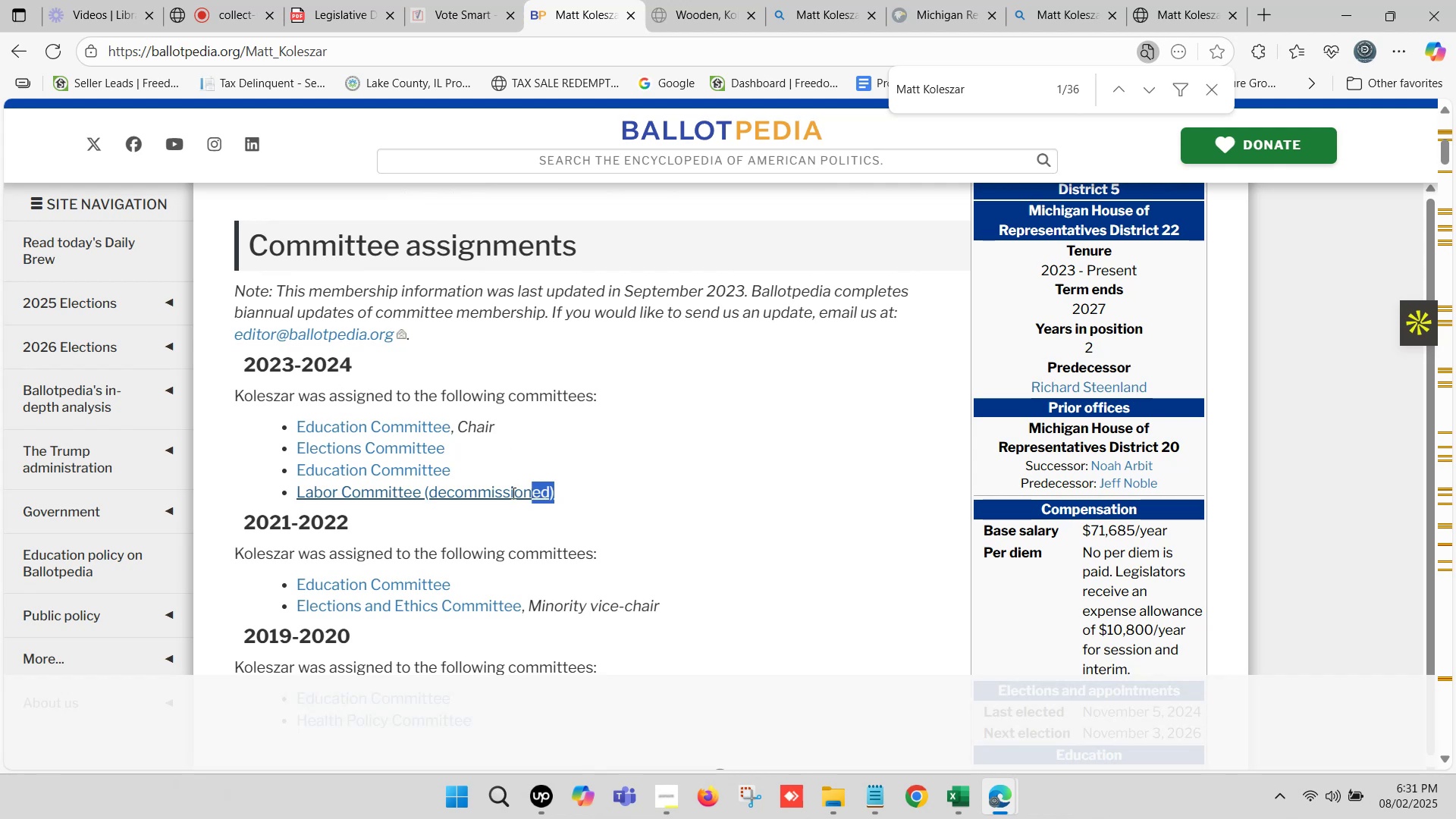 
key(Control+C)
 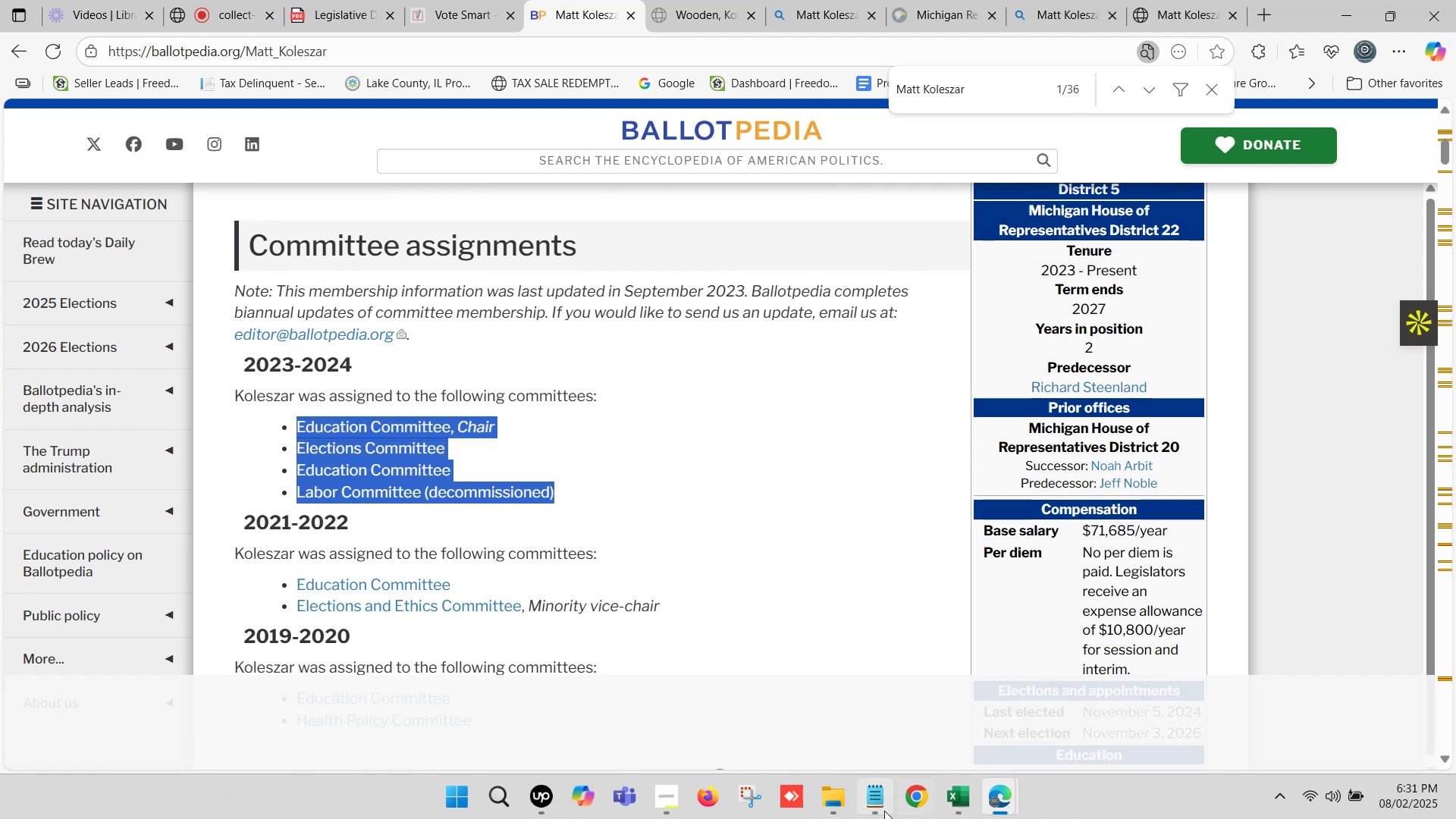 
left_click([880, 808])
 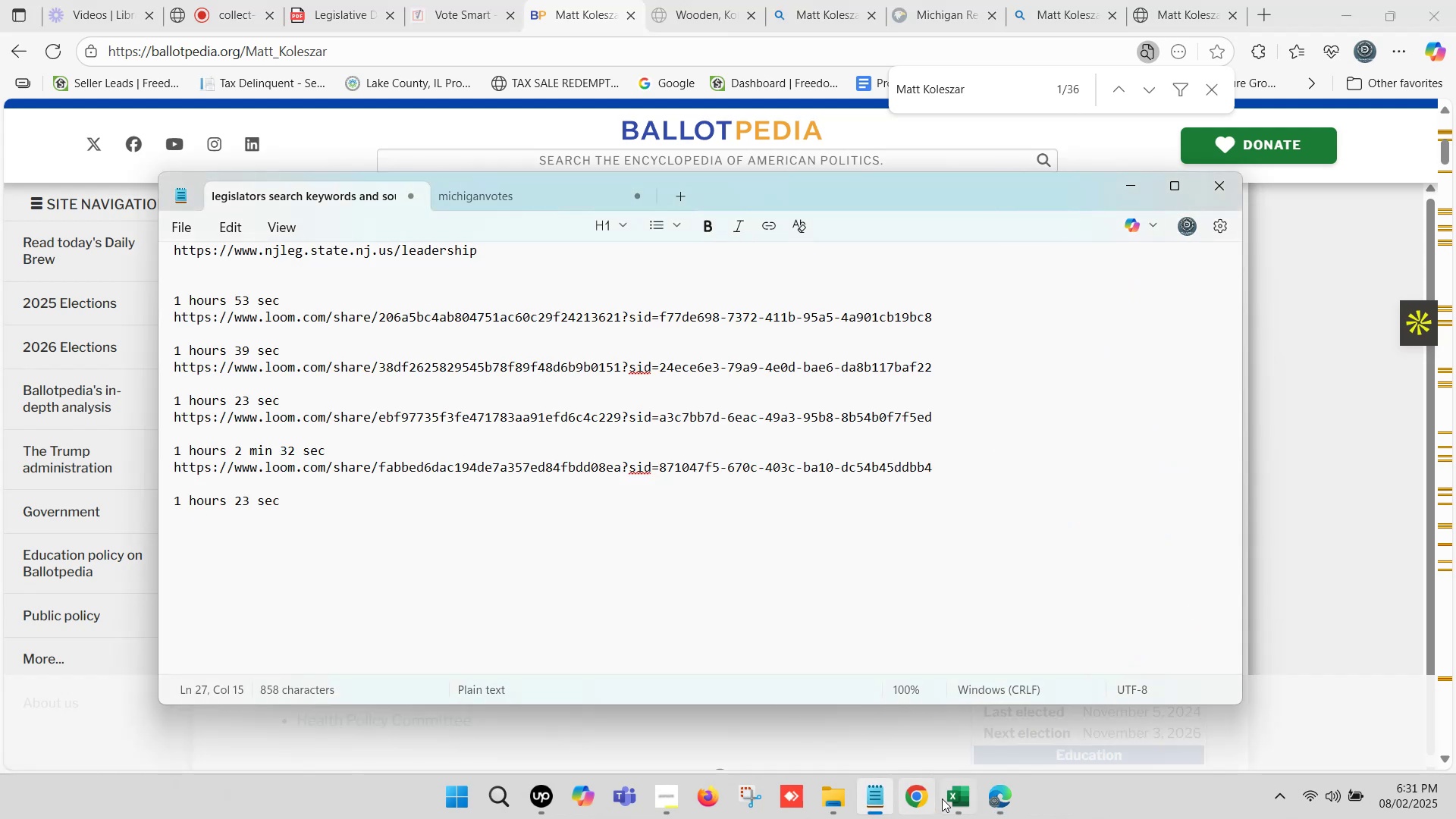 
left_click([962, 801])
 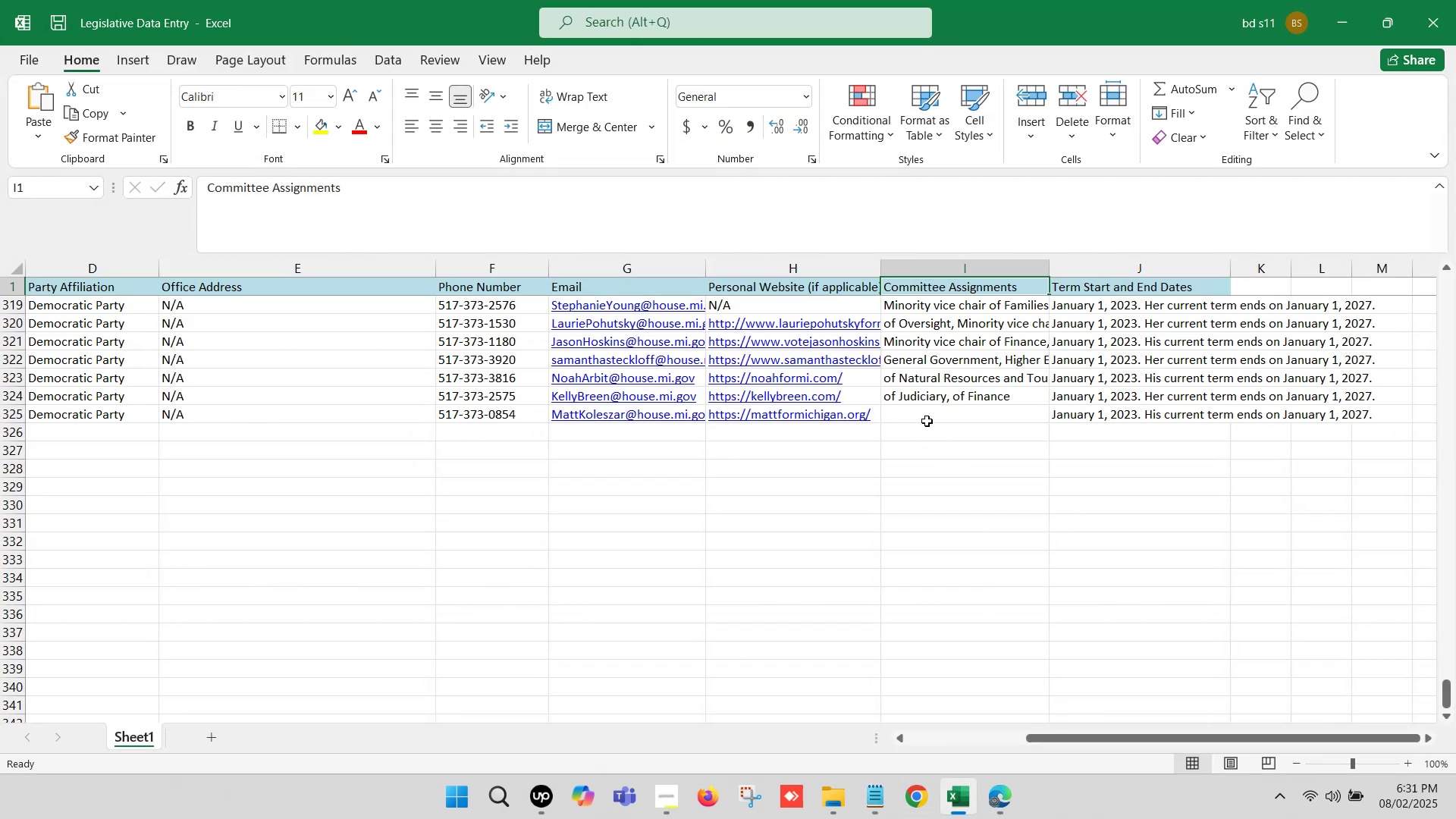 
left_click([924, 413])
 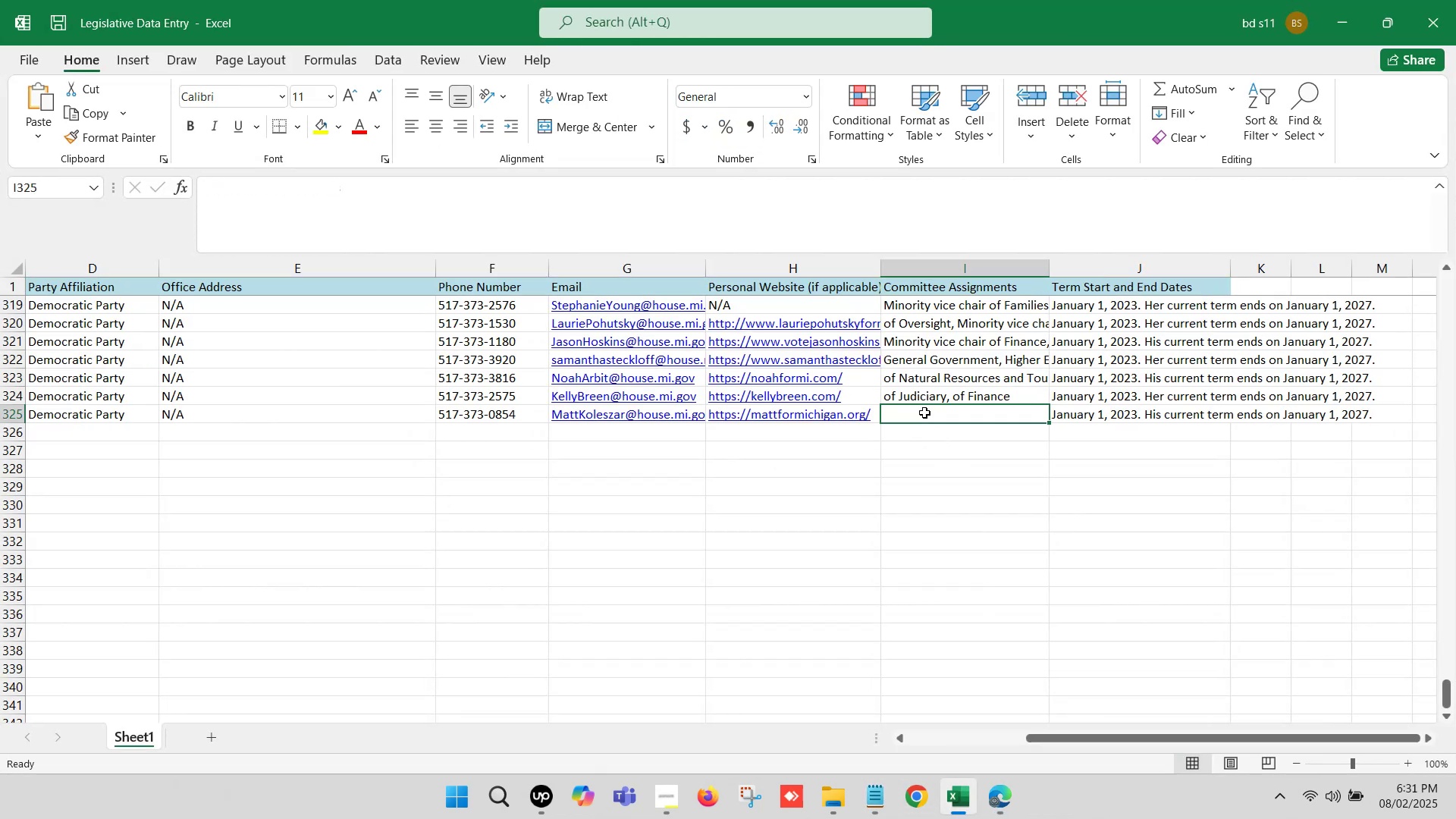 
double_click([924, 413])
 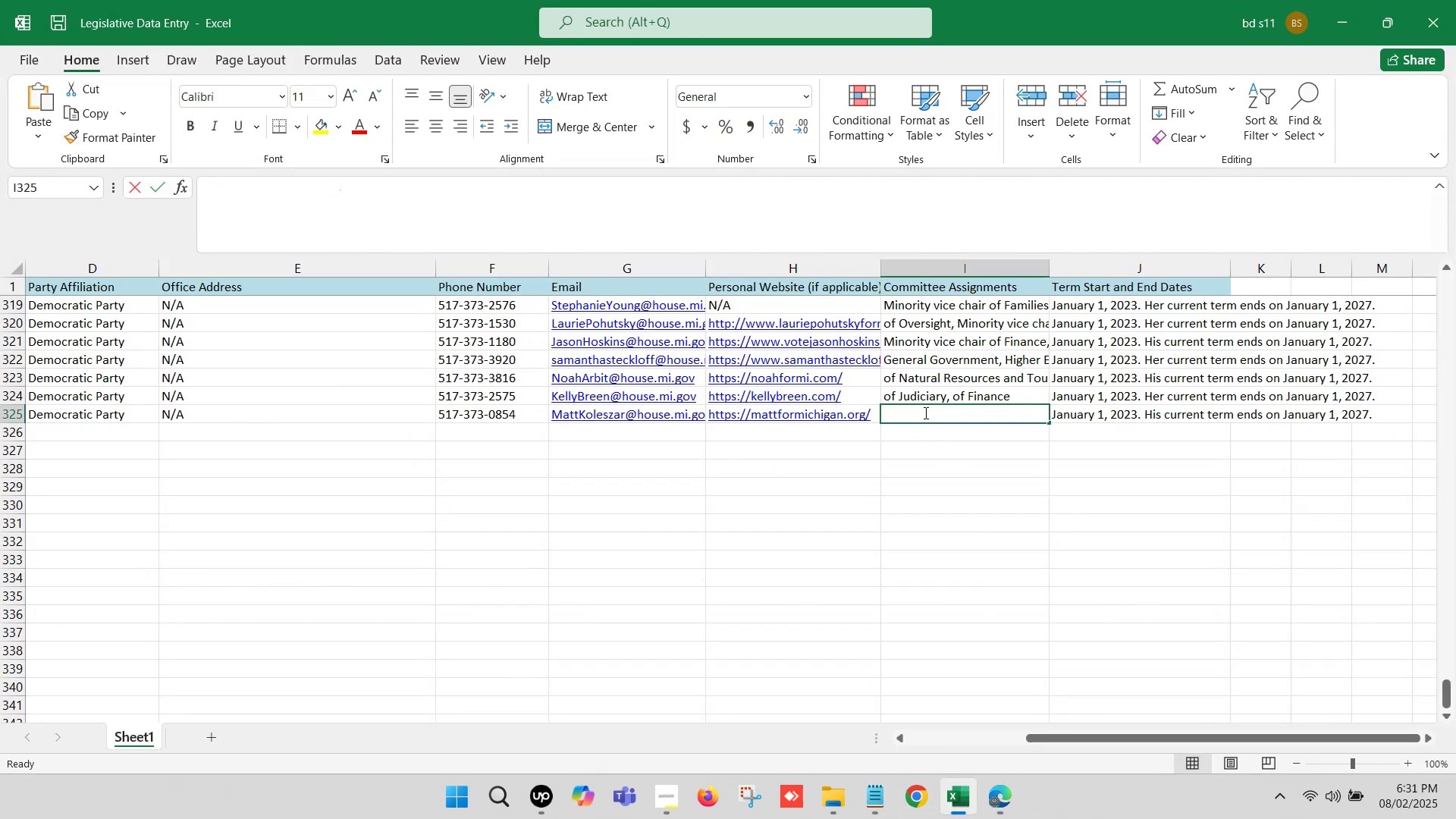 
key(Control+V)
 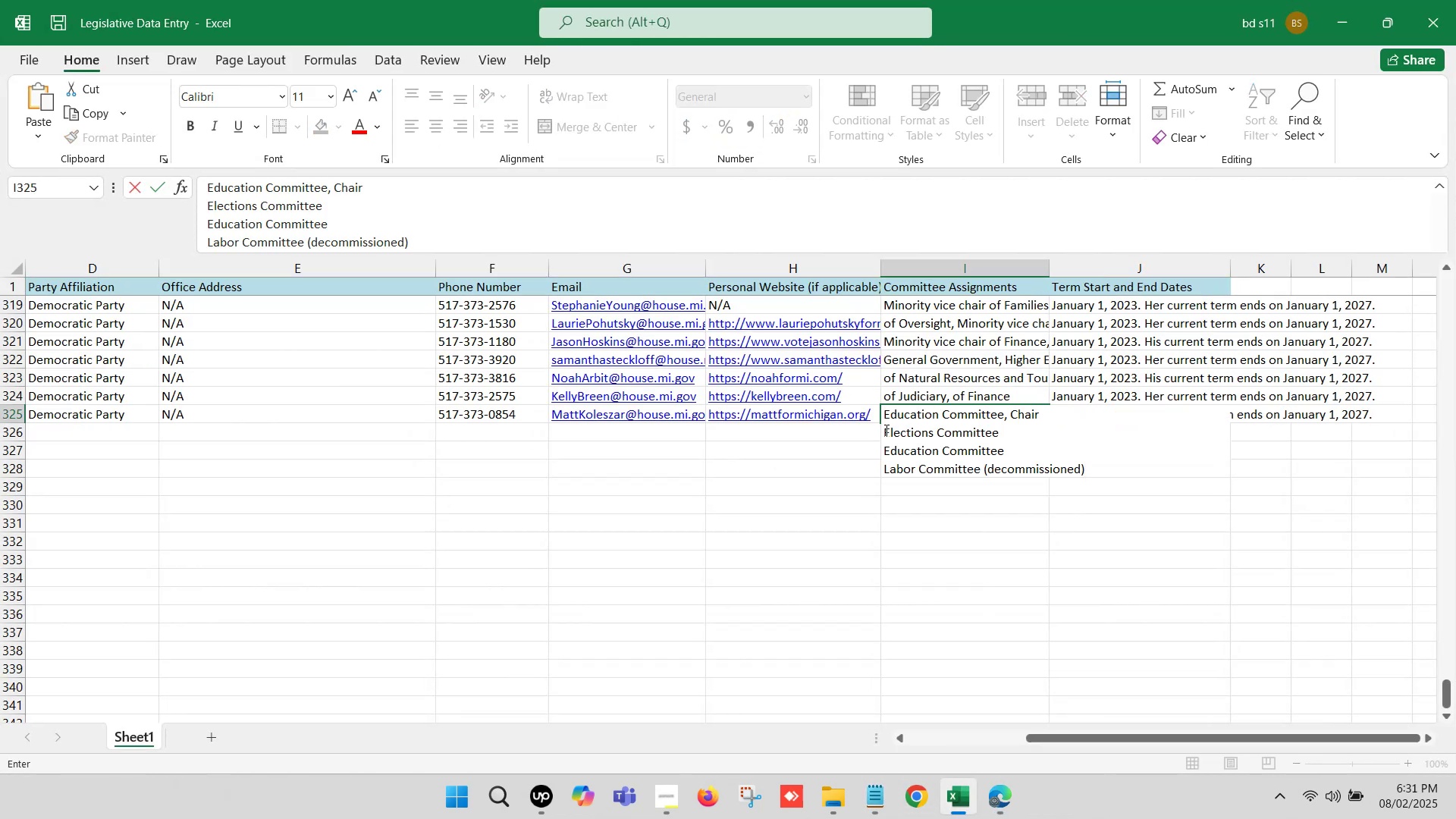 
left_click([885, 430])
 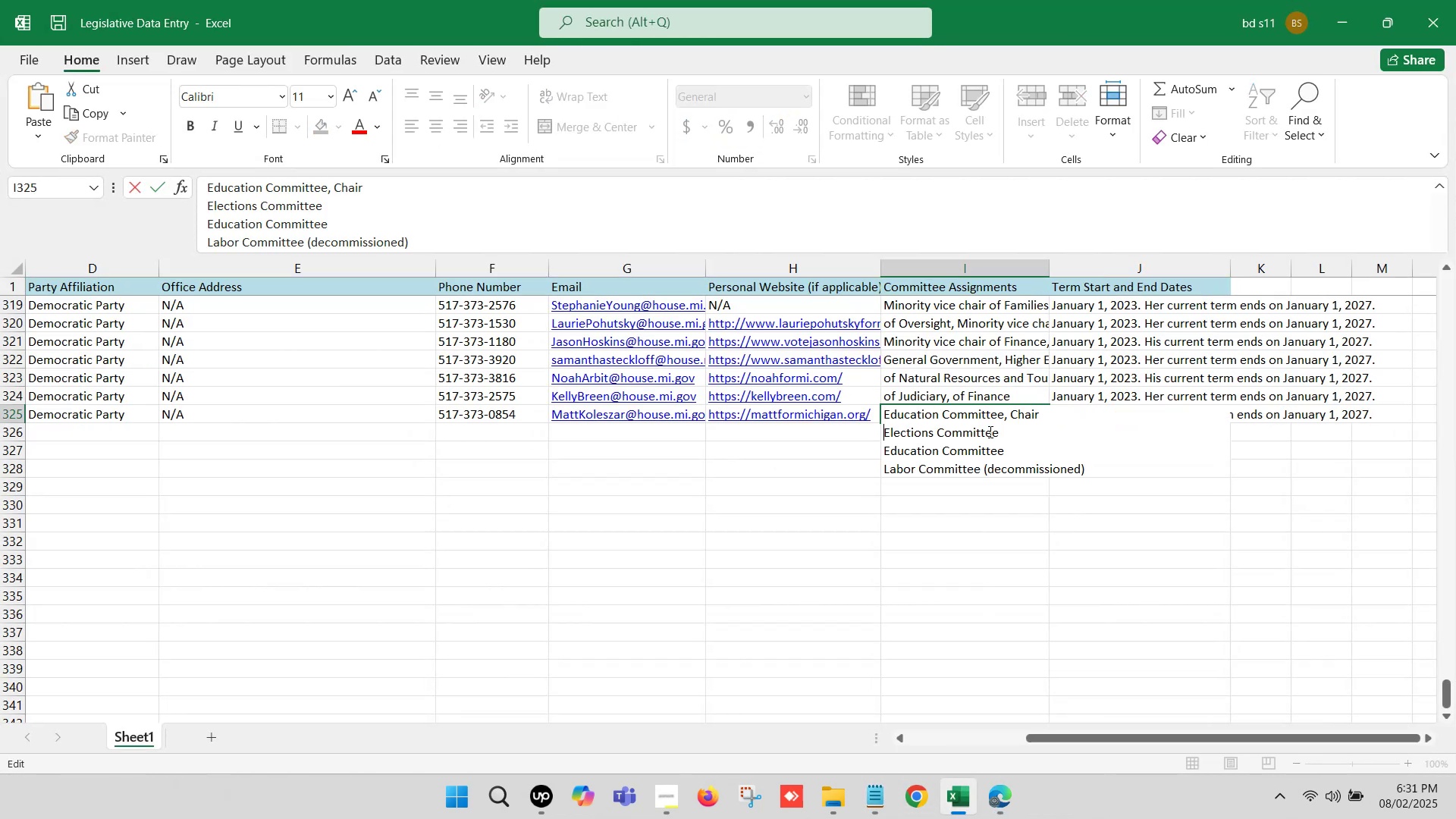 
key(Backspace)
 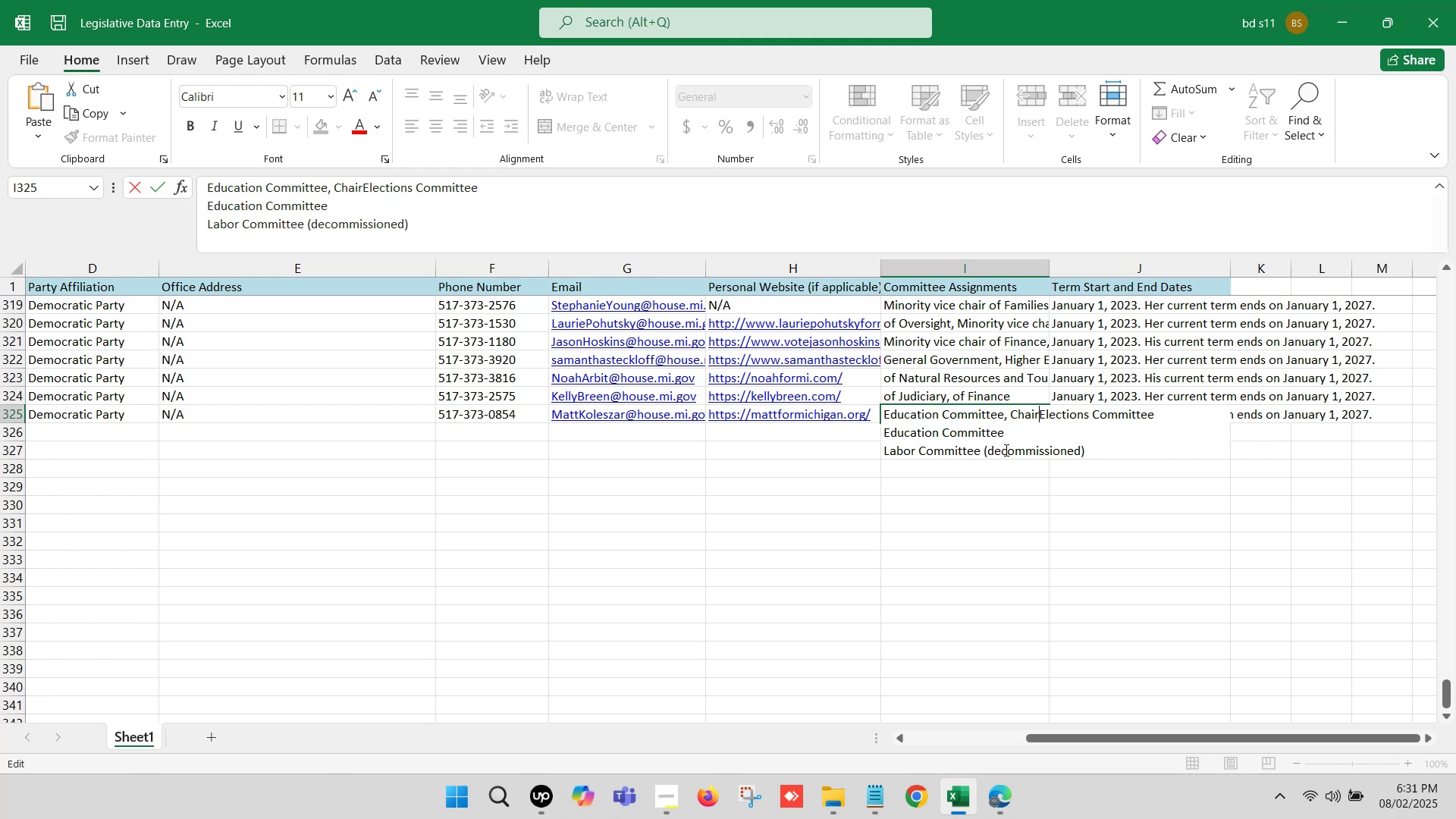 
key(Comma)
 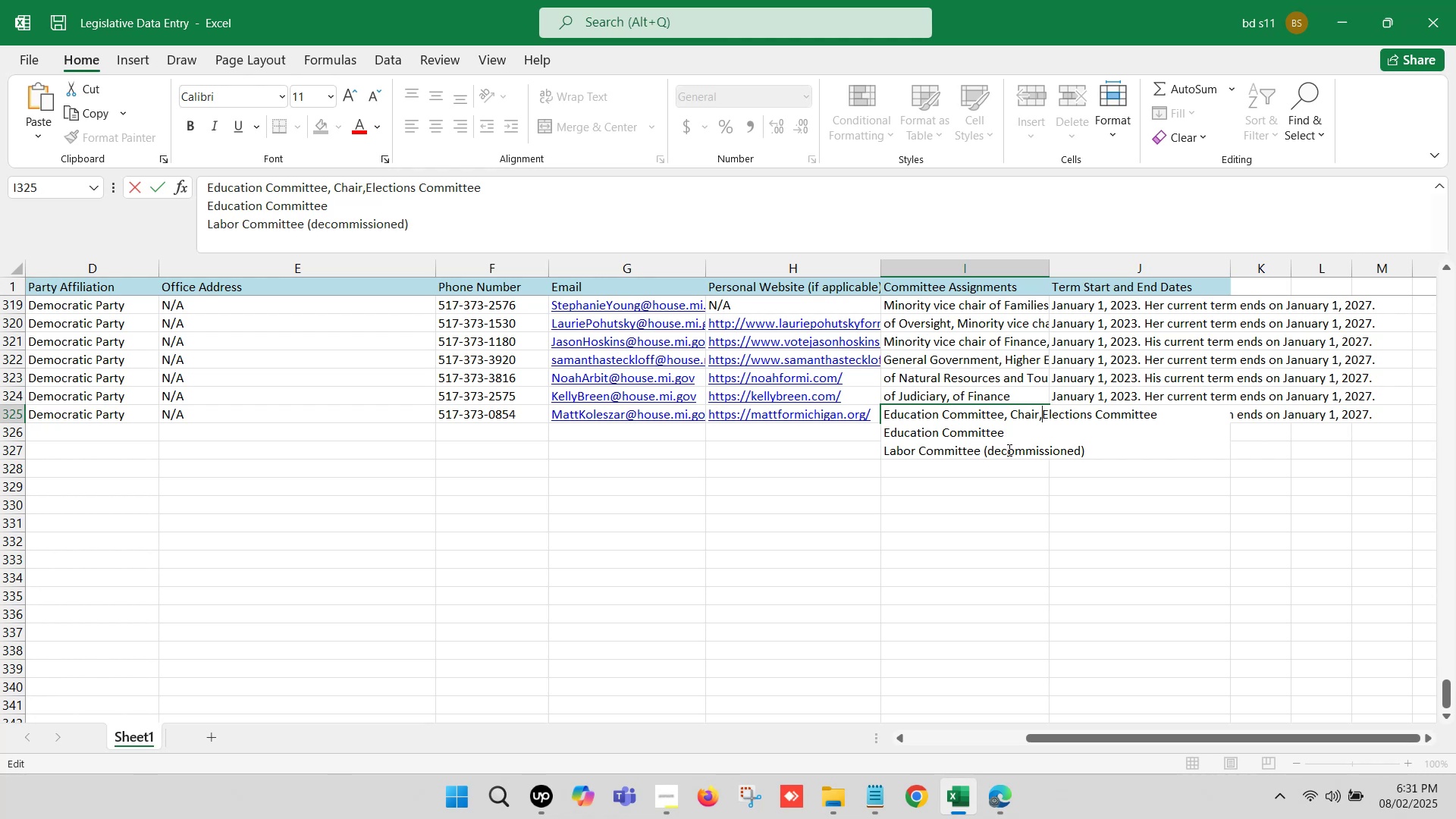 
key(Space)
 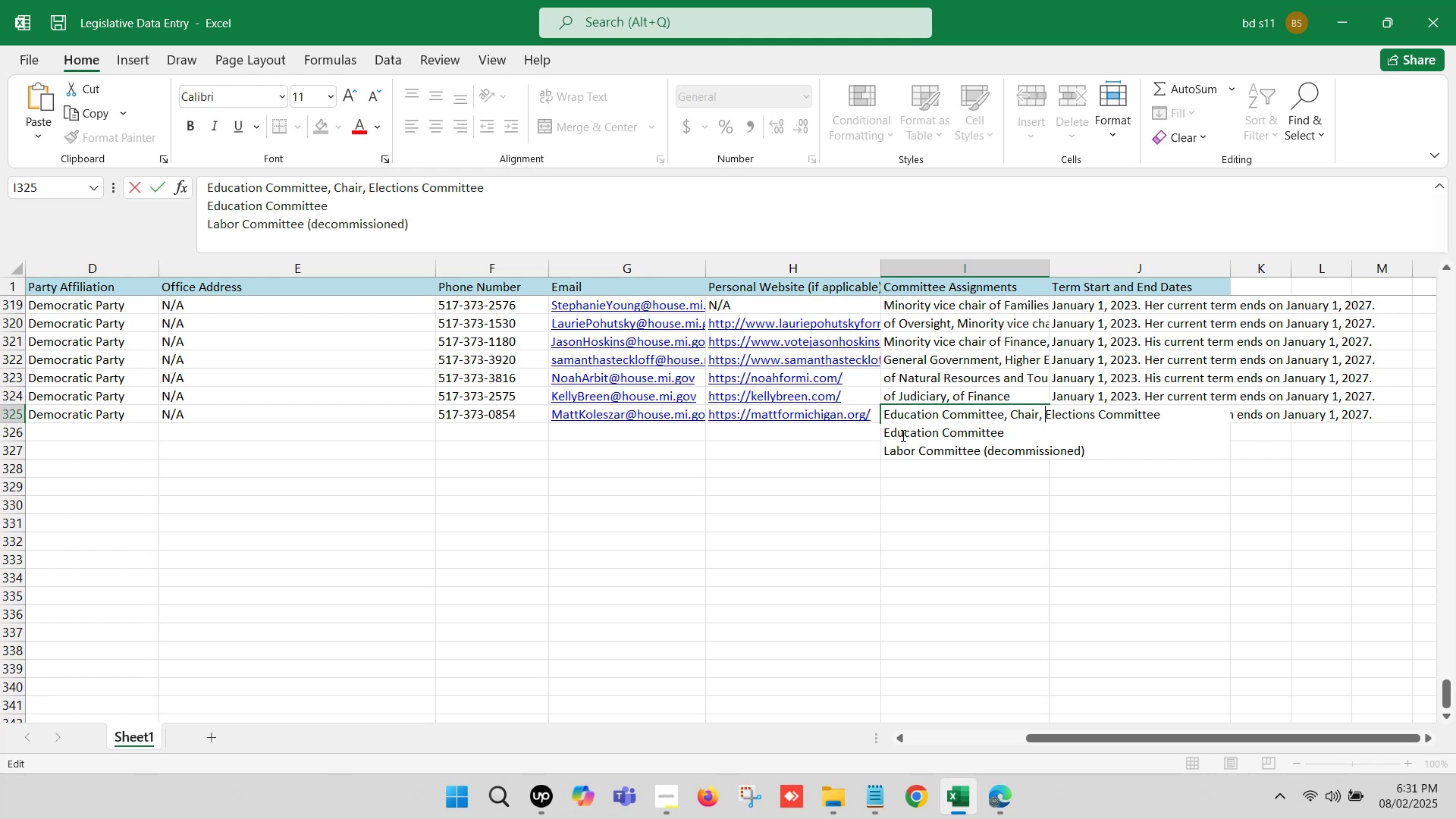 
left_click([885, 428])
 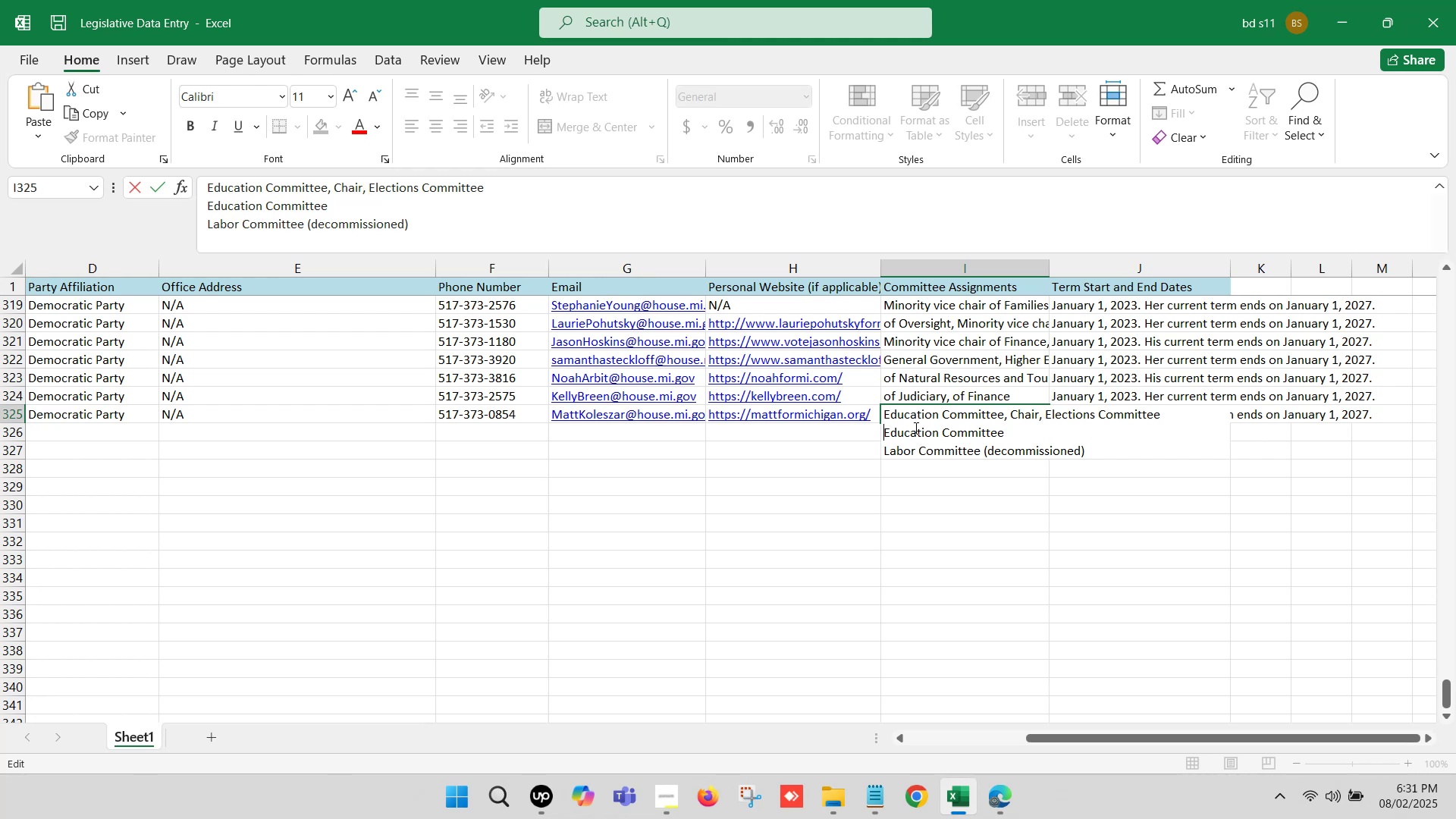 
key(Backspace)
 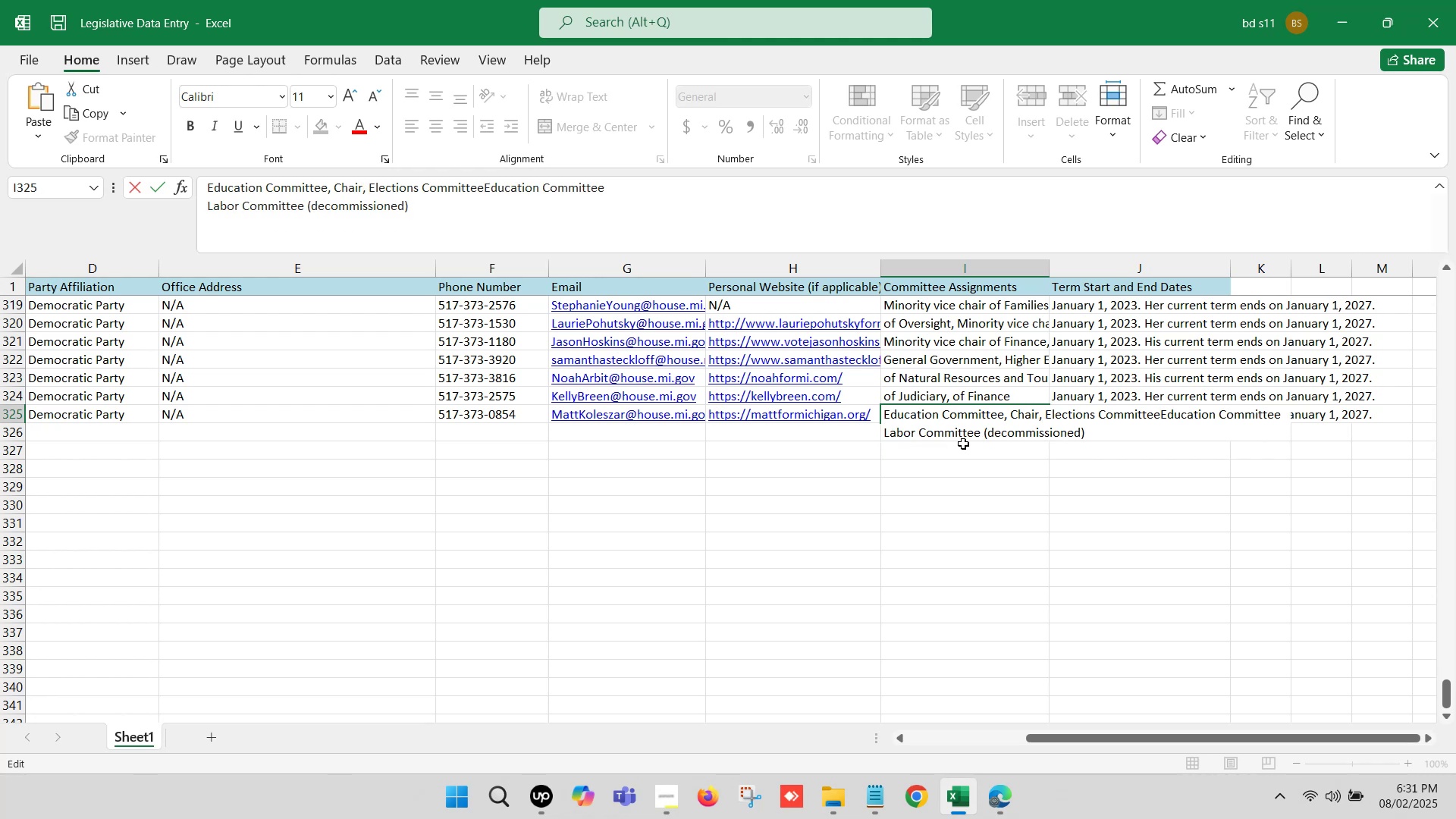 
key(Comma)
 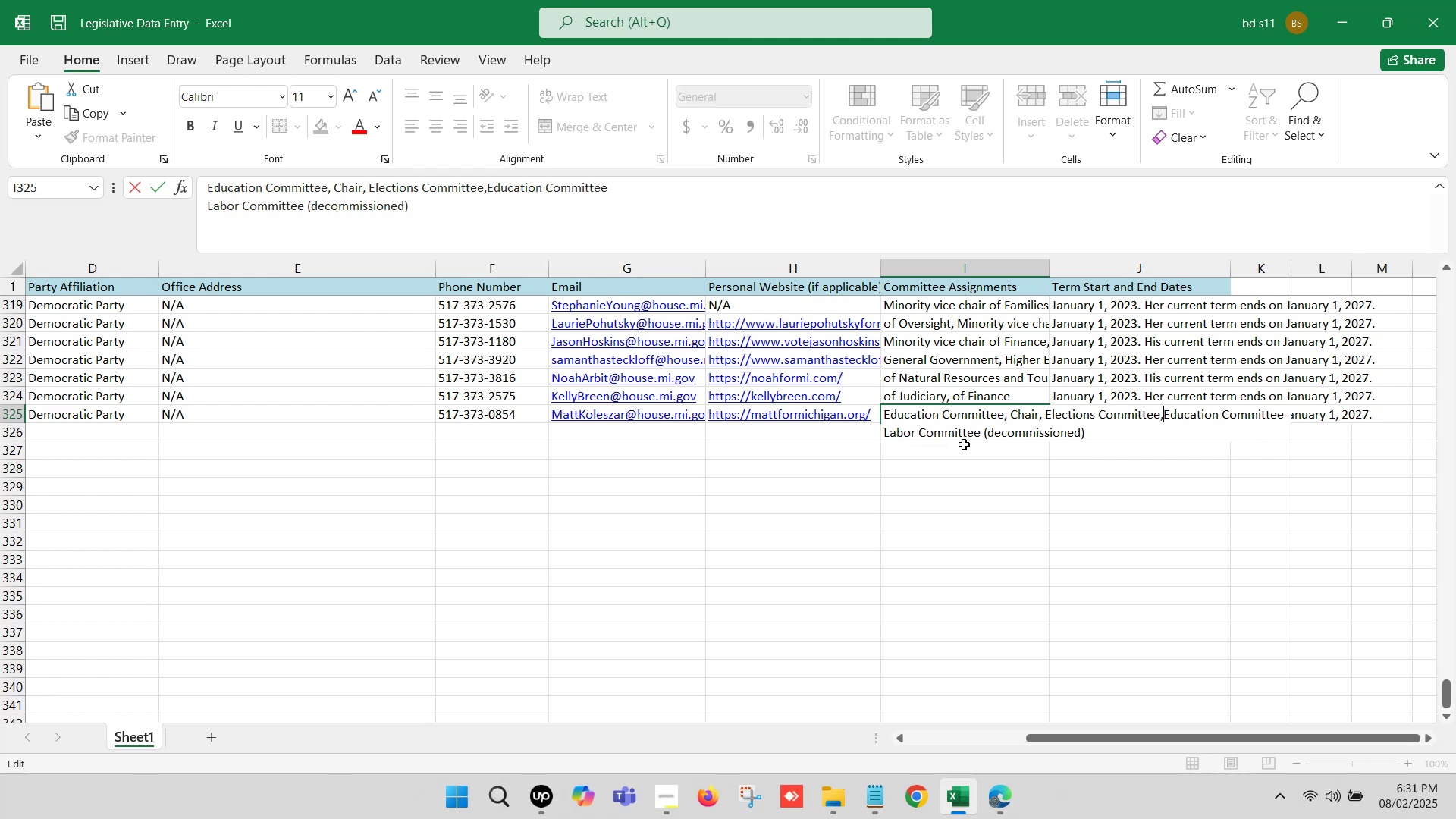 
key(Space)
 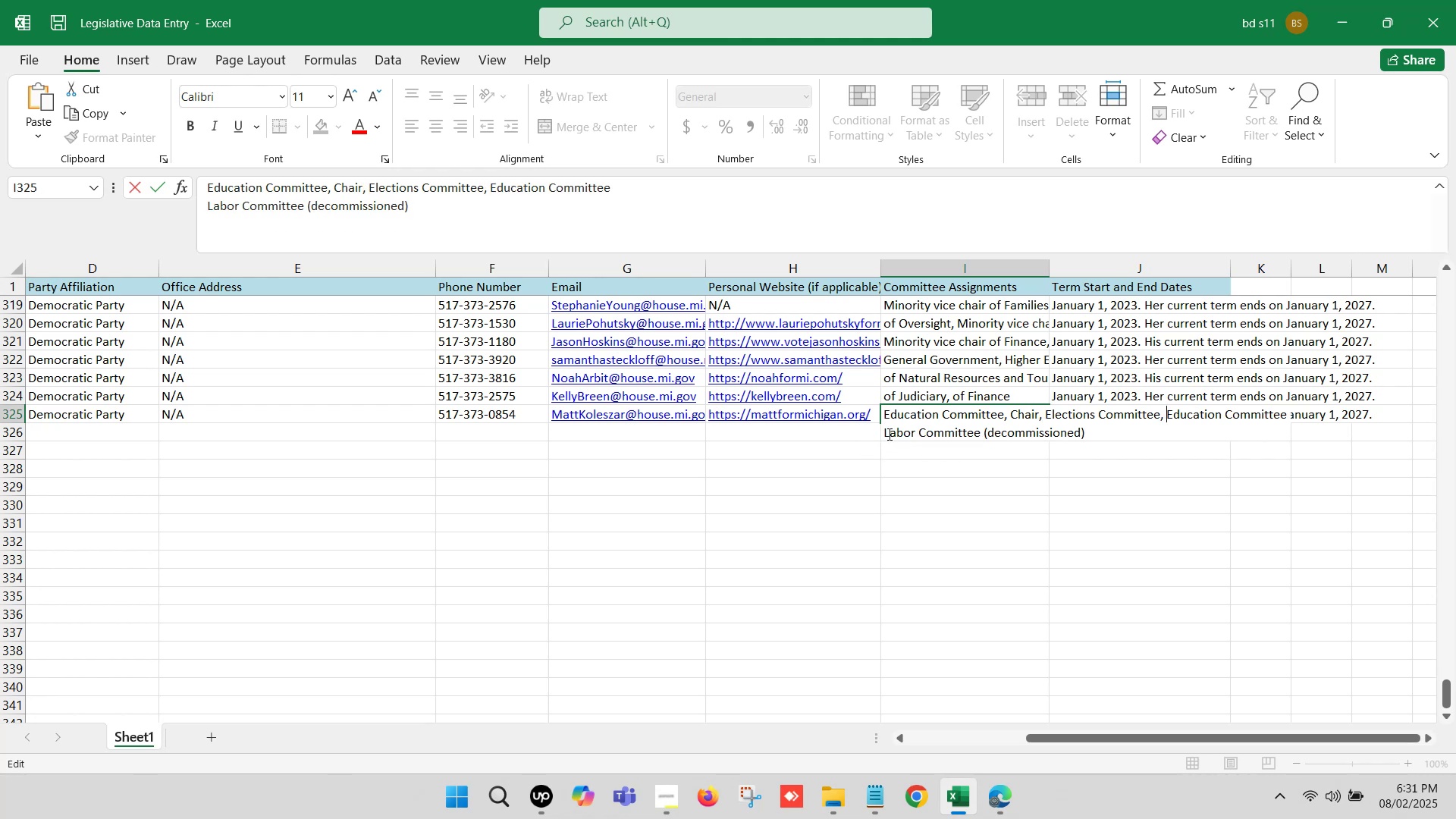 
left_click([883, 430])
 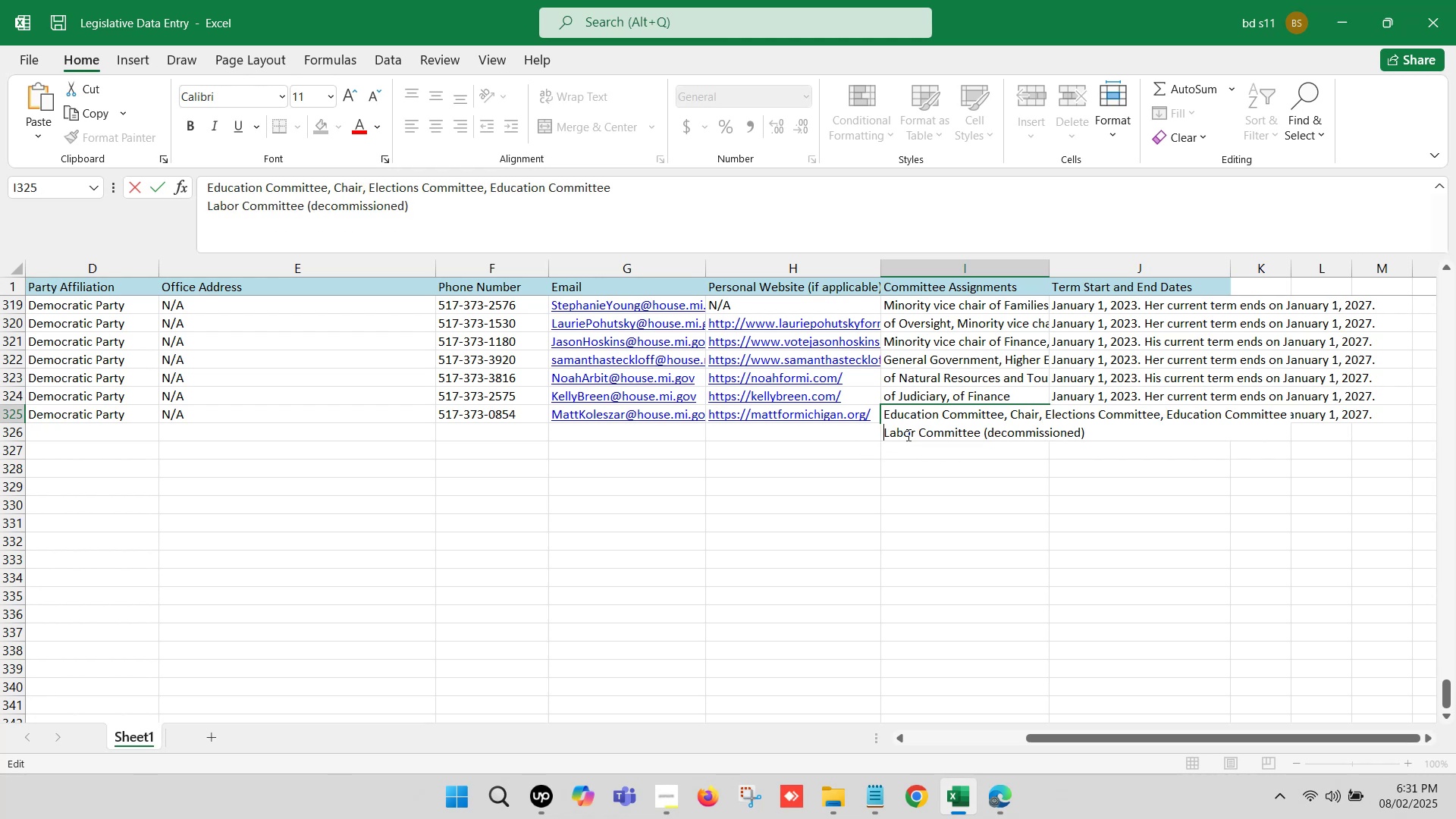 
key(Backspace)
 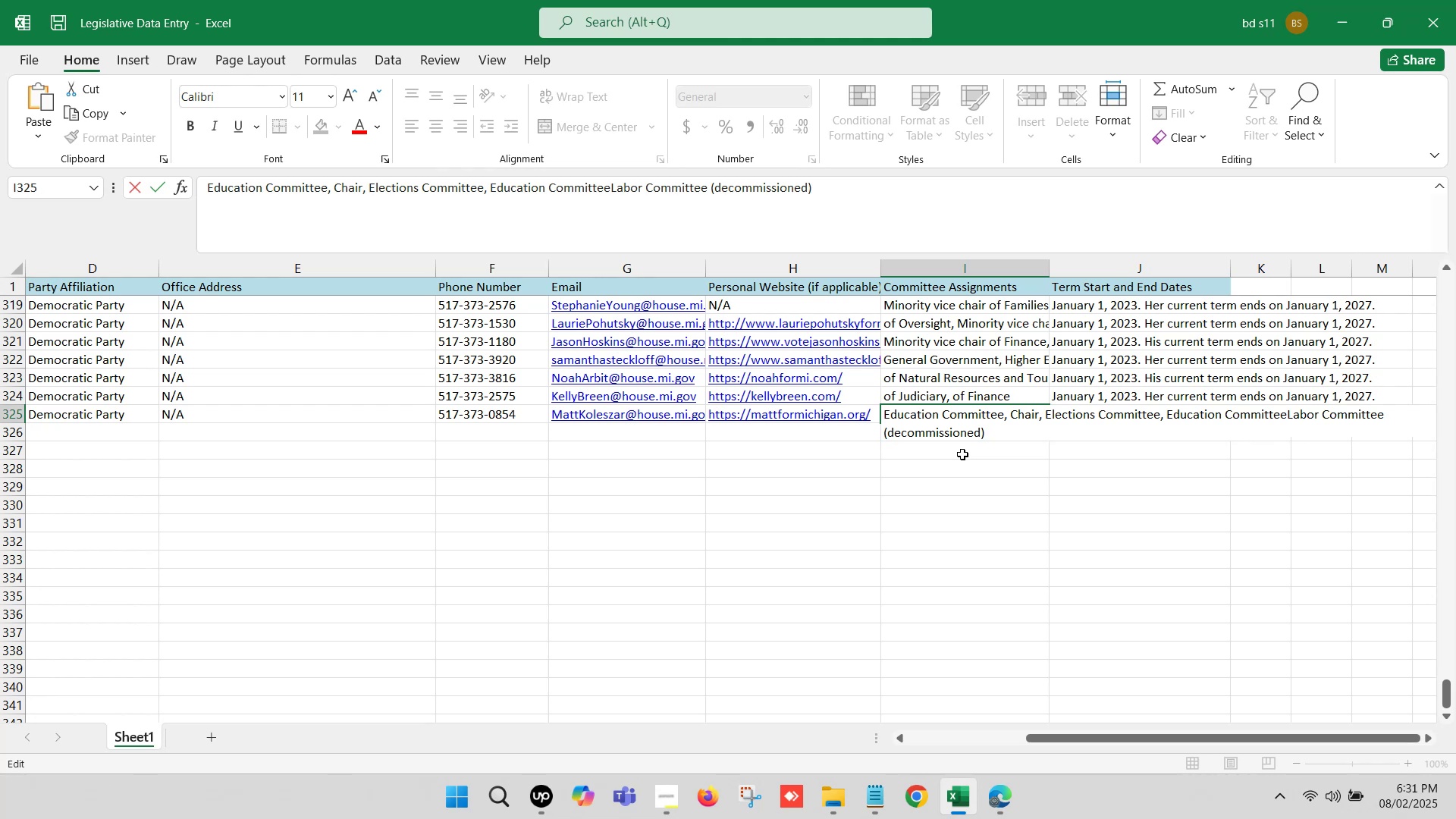 
key(Comma)
 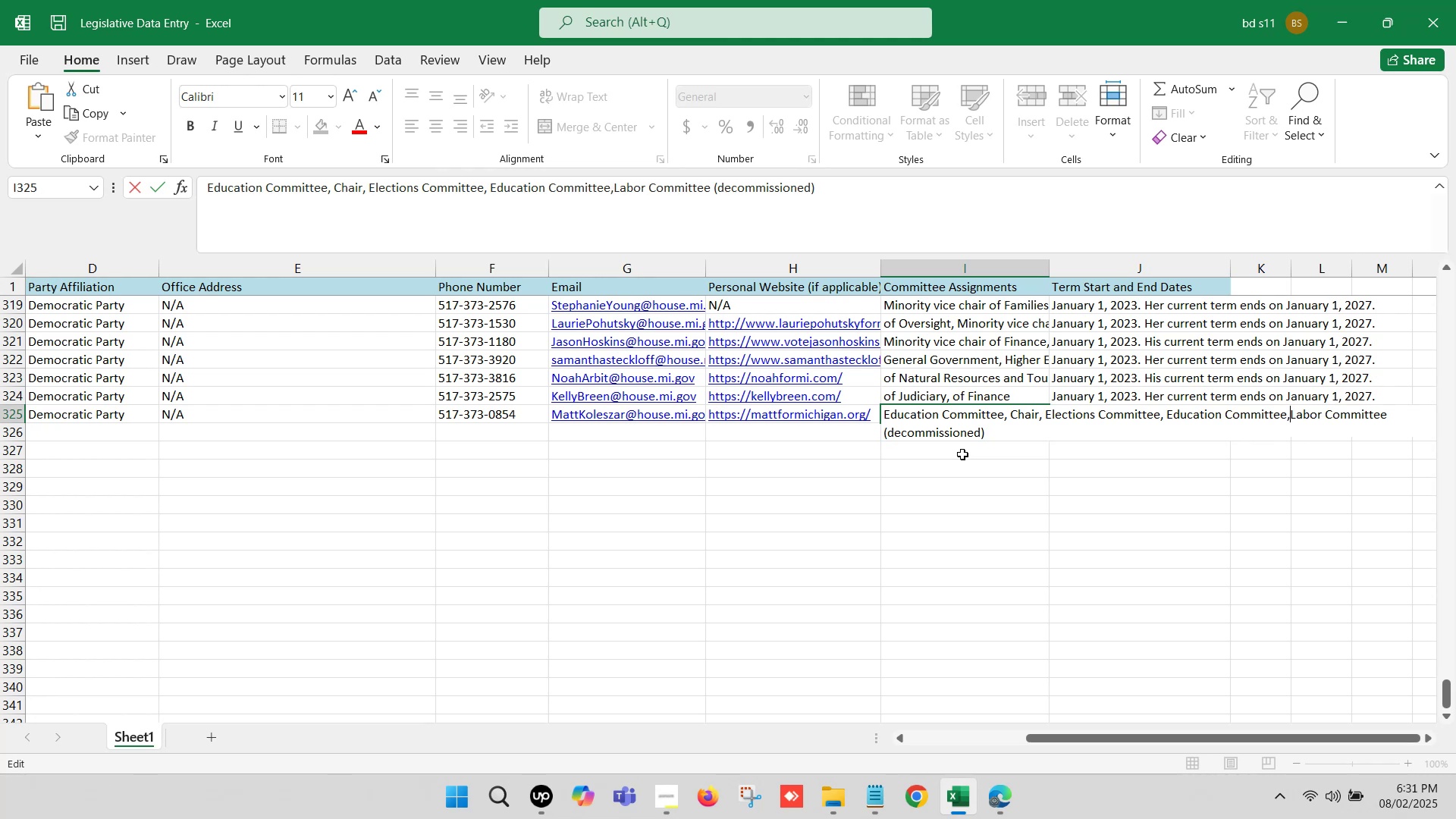 
key(Space)
 